 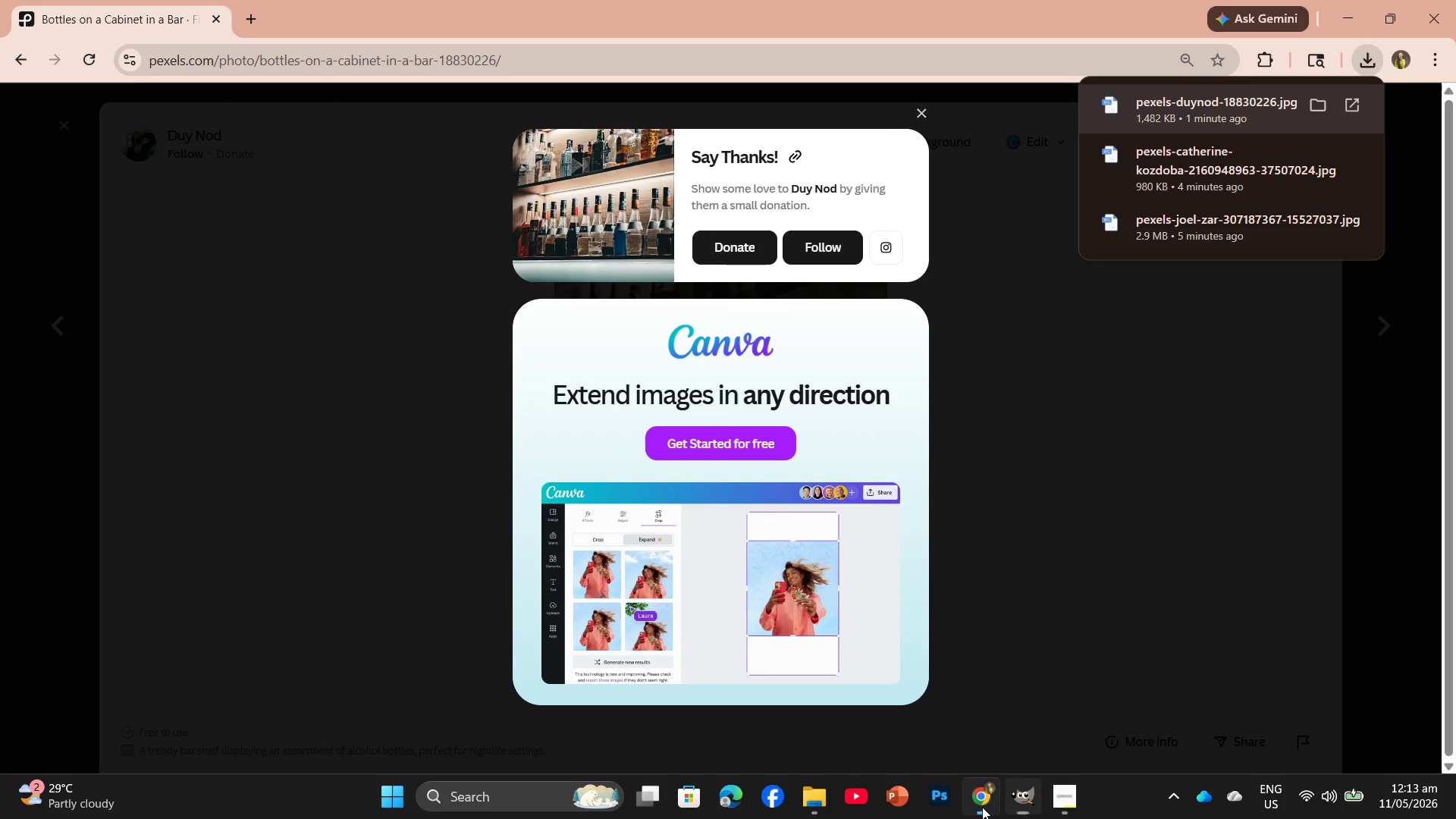 
left_click([803, 811])
 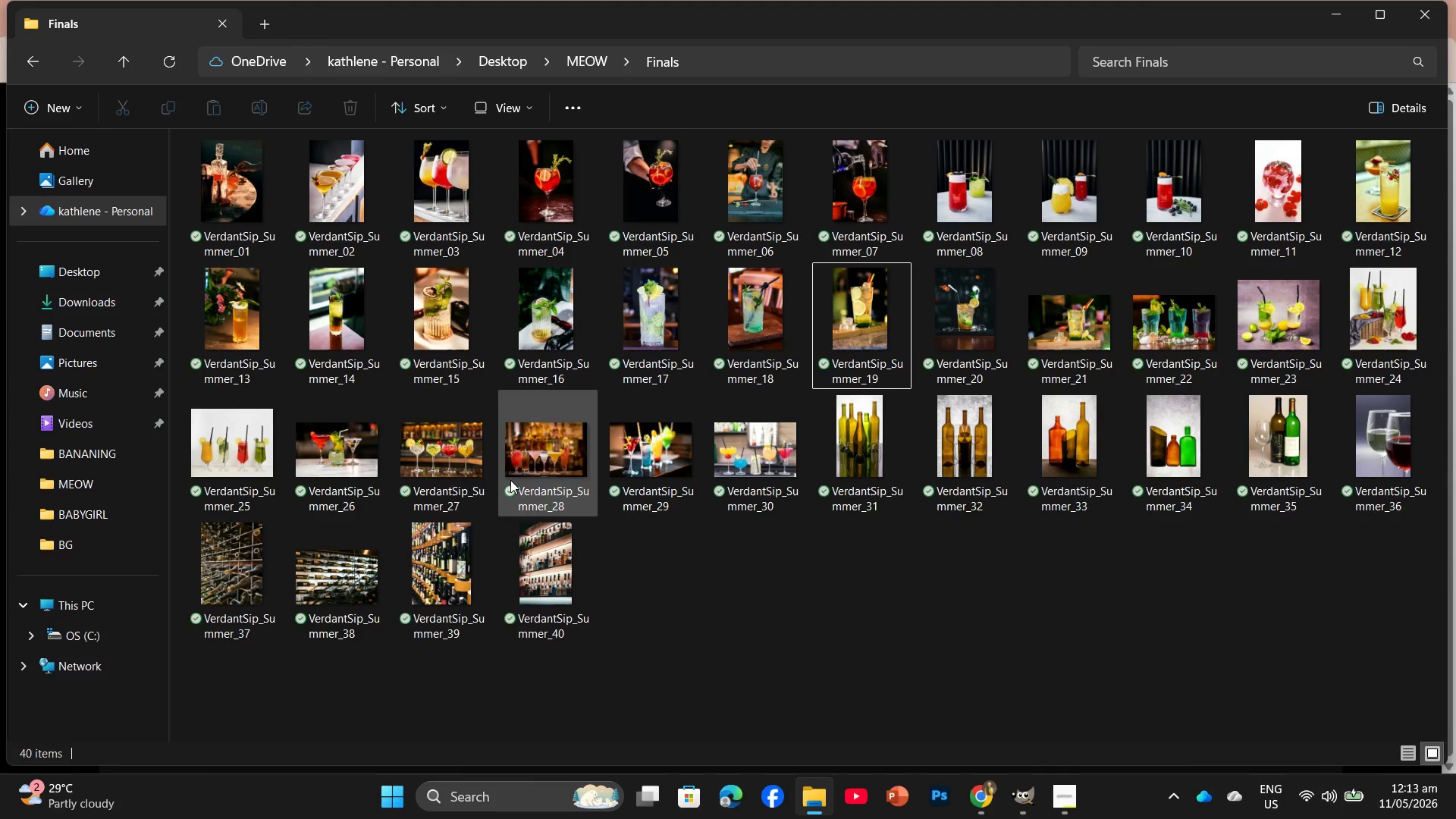 
wait(5.5)
 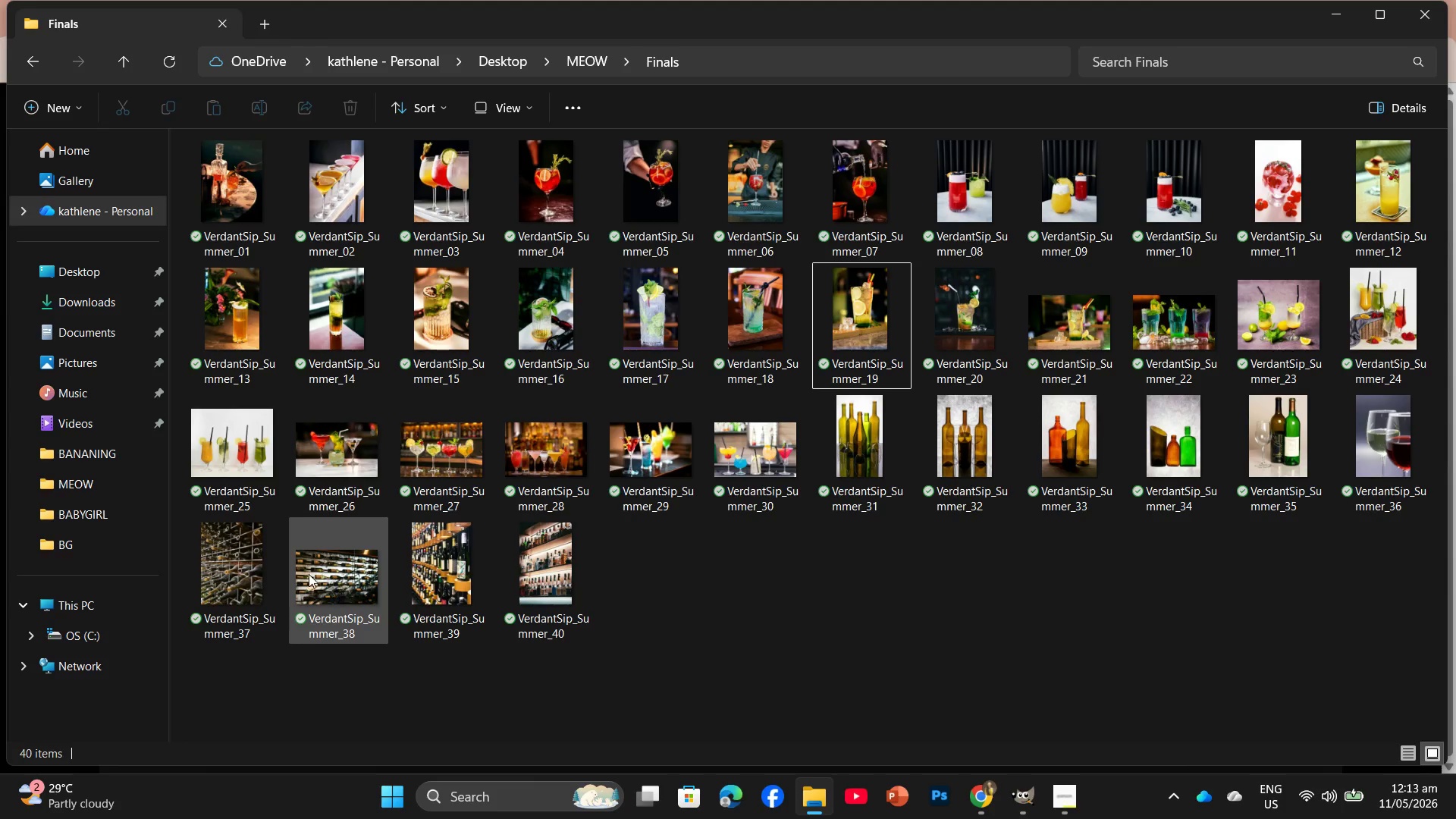 
left_click([1019, 806])
 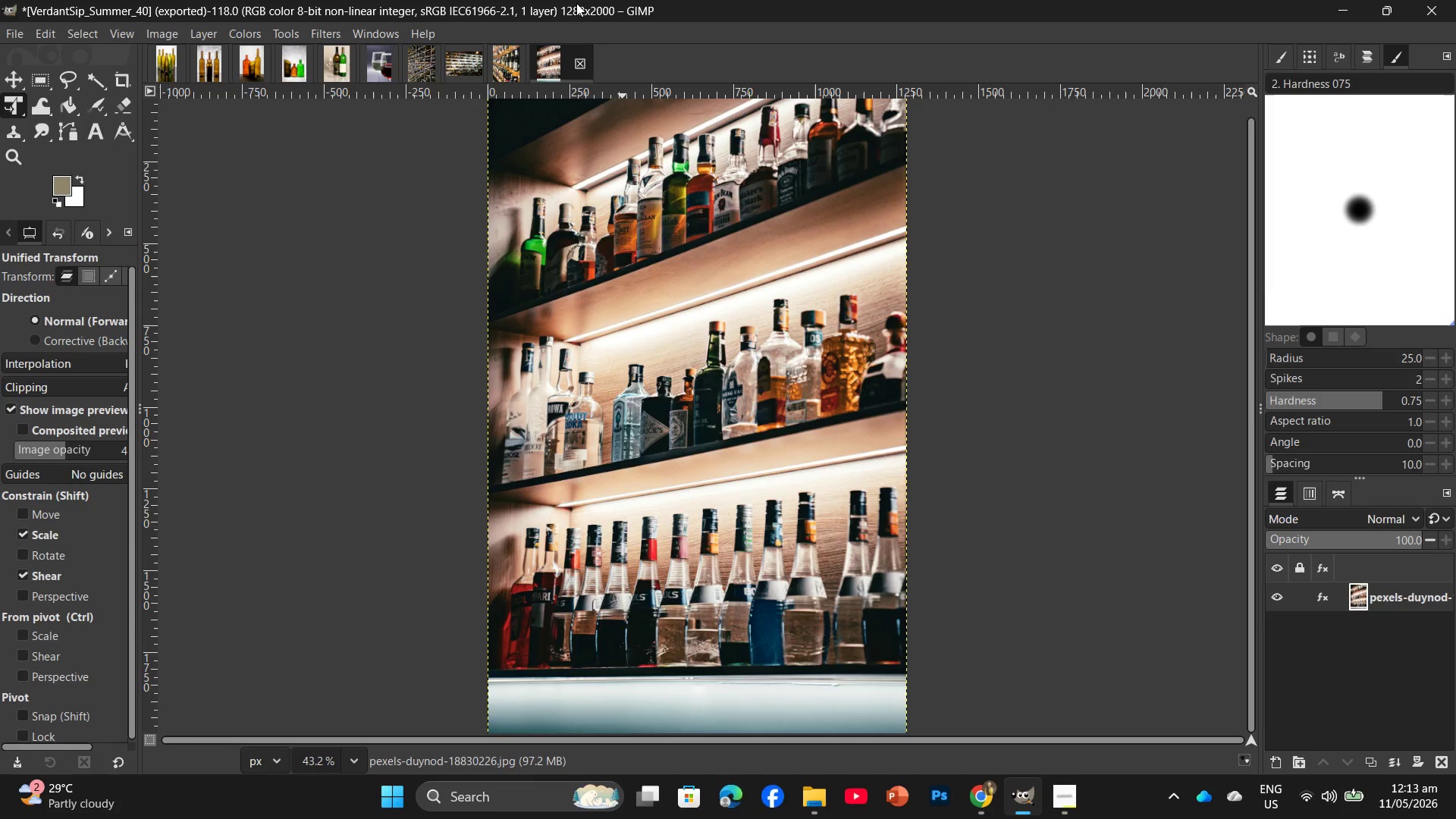 
left_click([579, 56])
 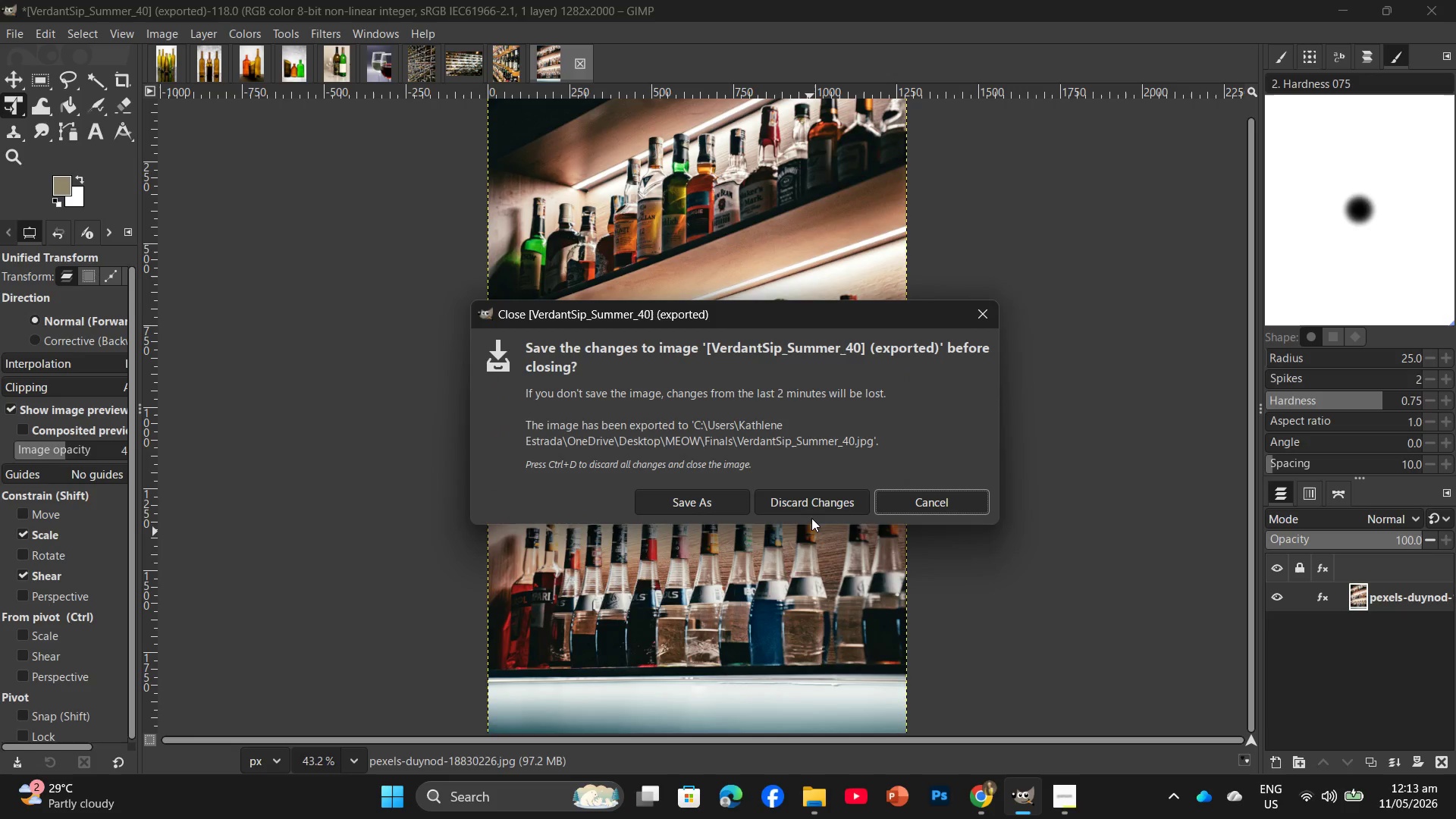 
left_click([816, 506])
 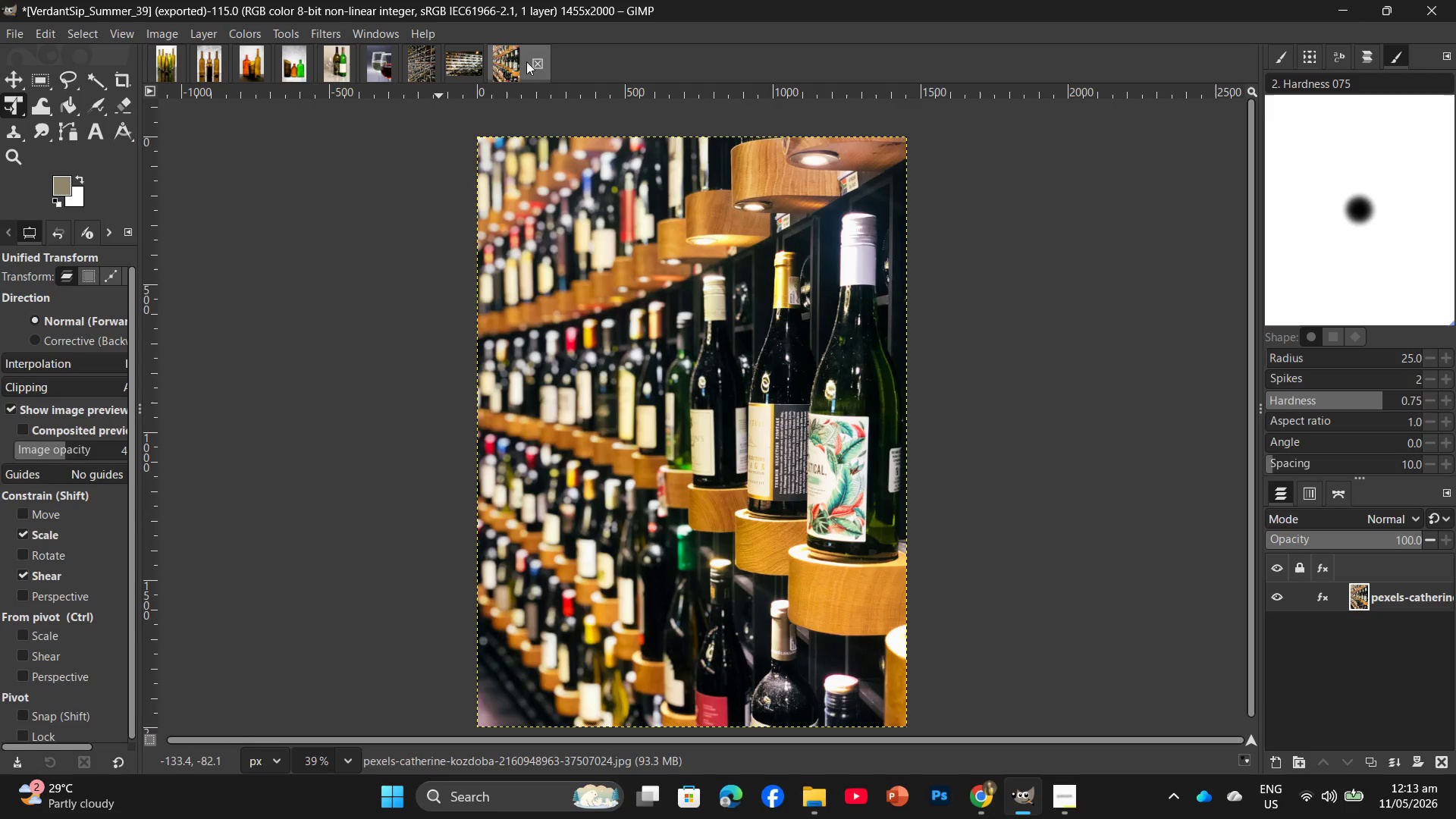 
left_click([533, 60])
 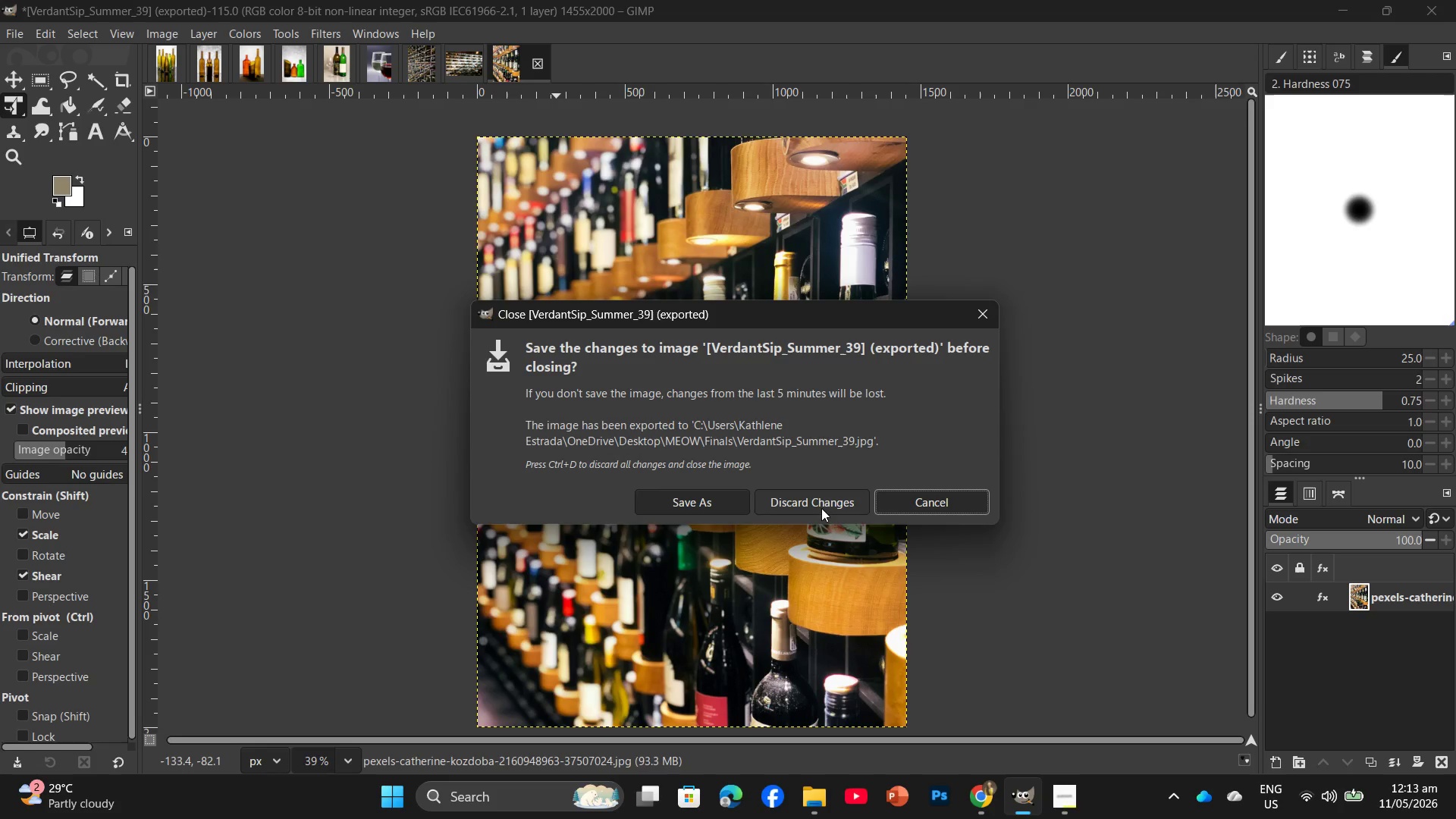 
left_click([821, 506])
 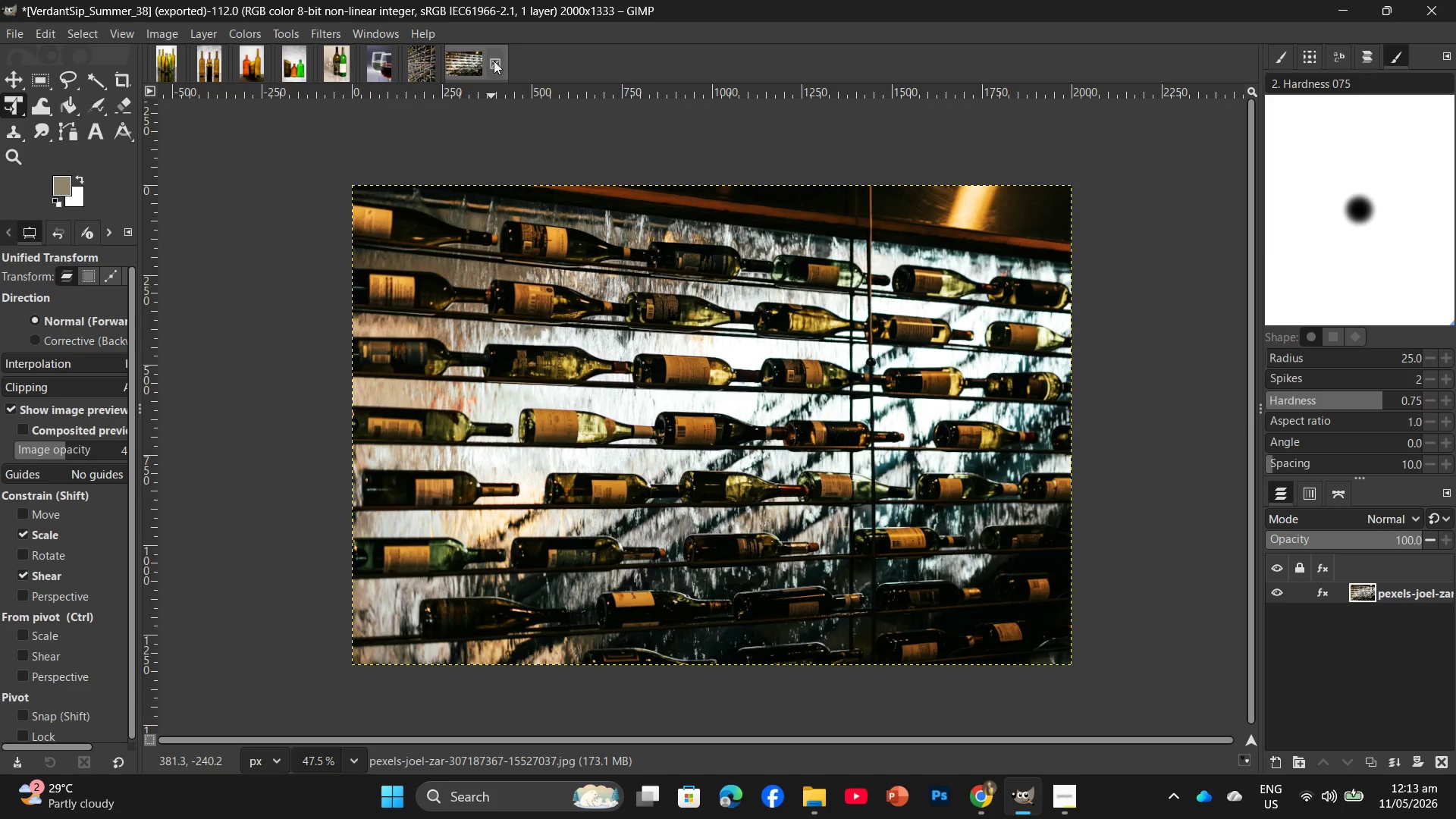 
left_click([490, 61])
 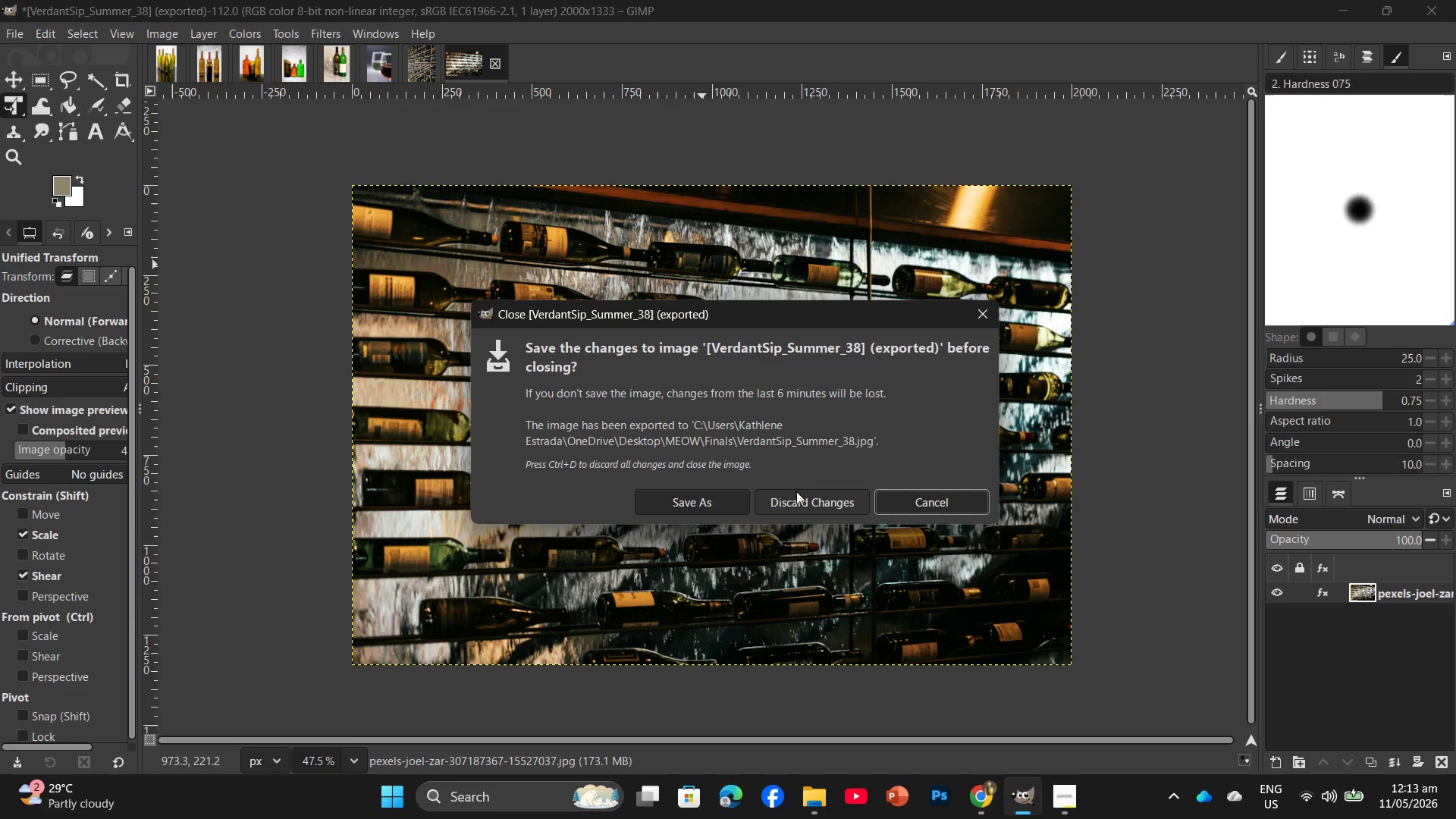 
left_click([798, 507])
 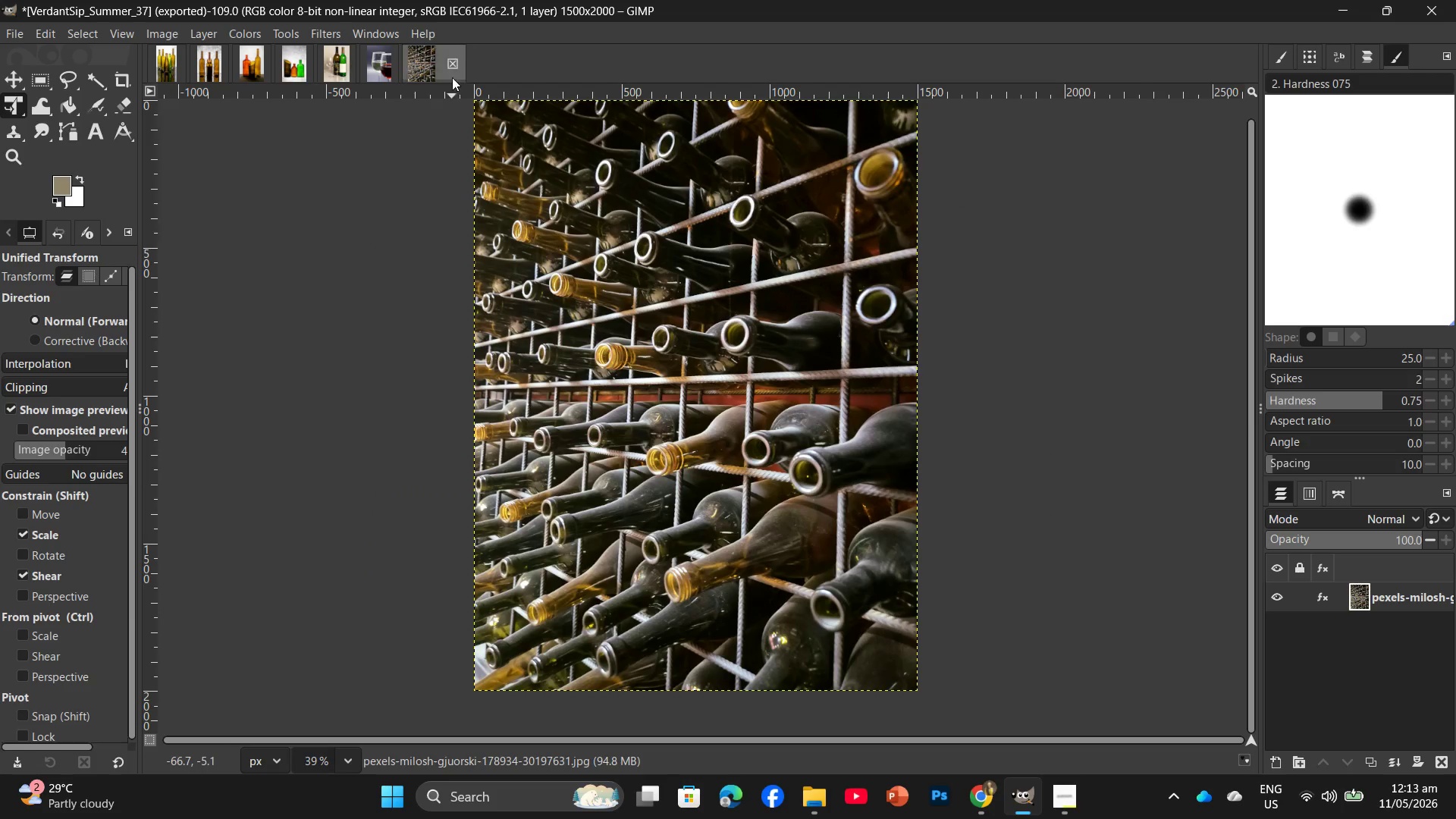 
left_click([453, 65])
 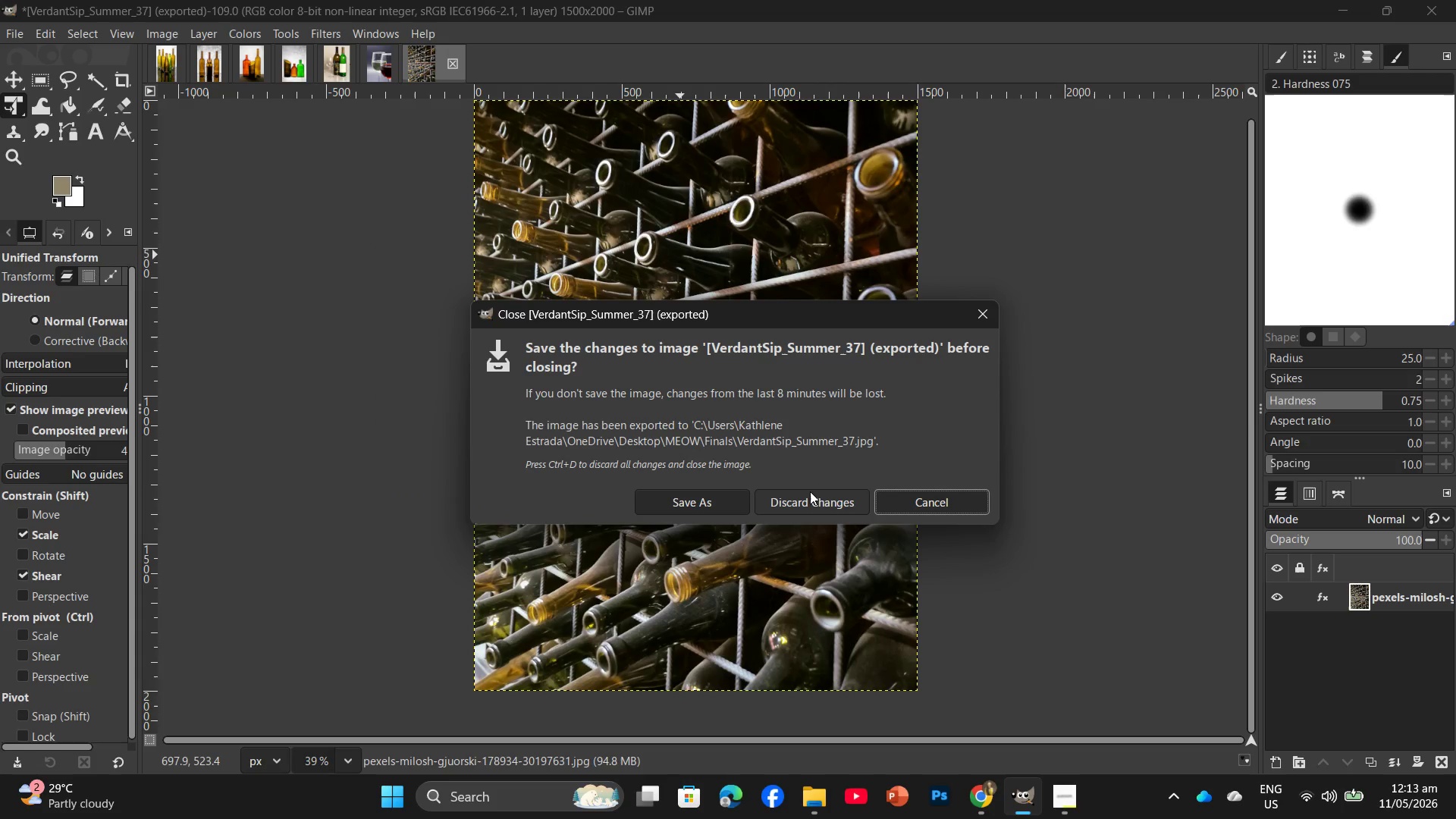 
left_click([809, 497])
 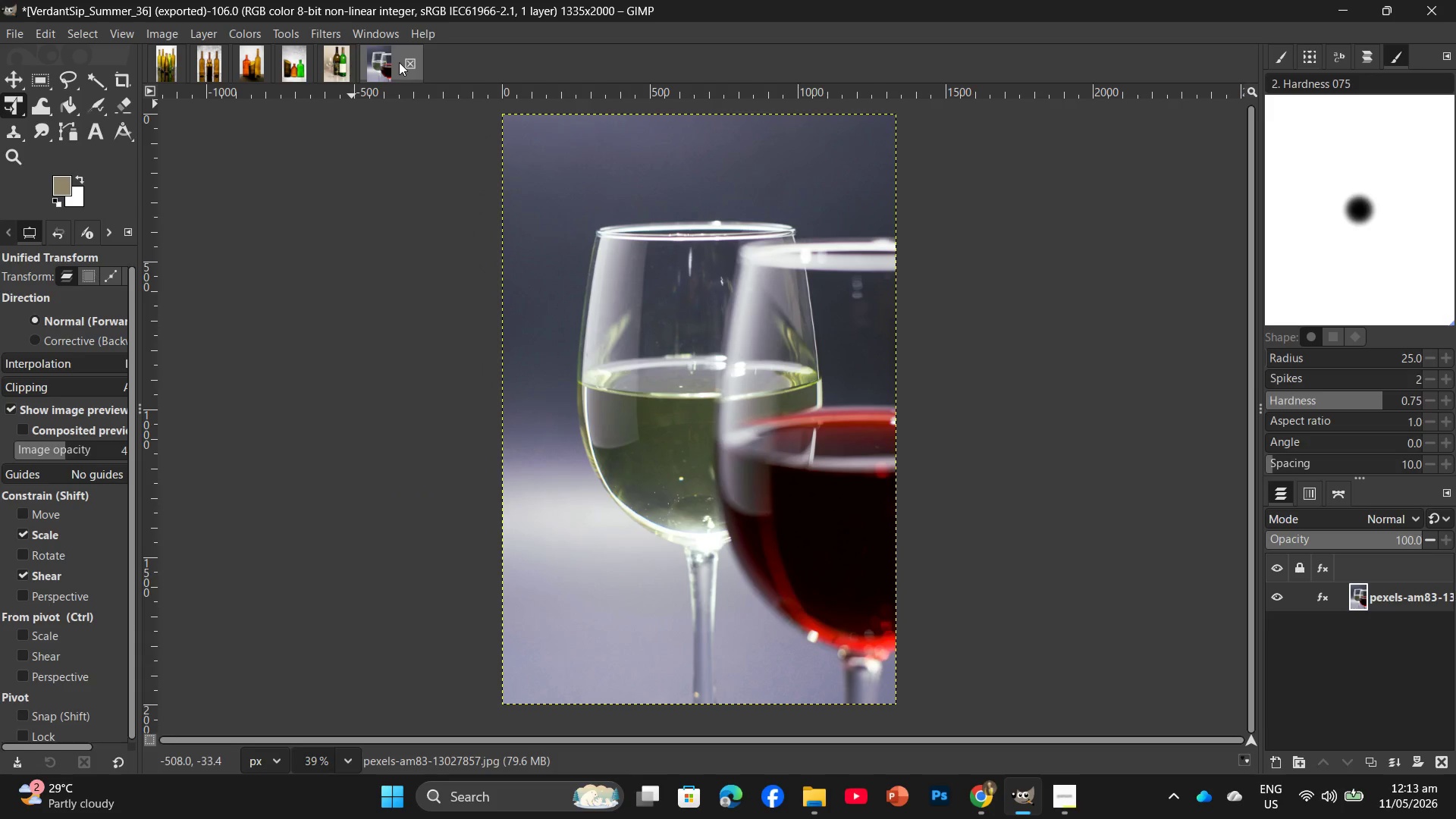 
left_click([416, 64])
 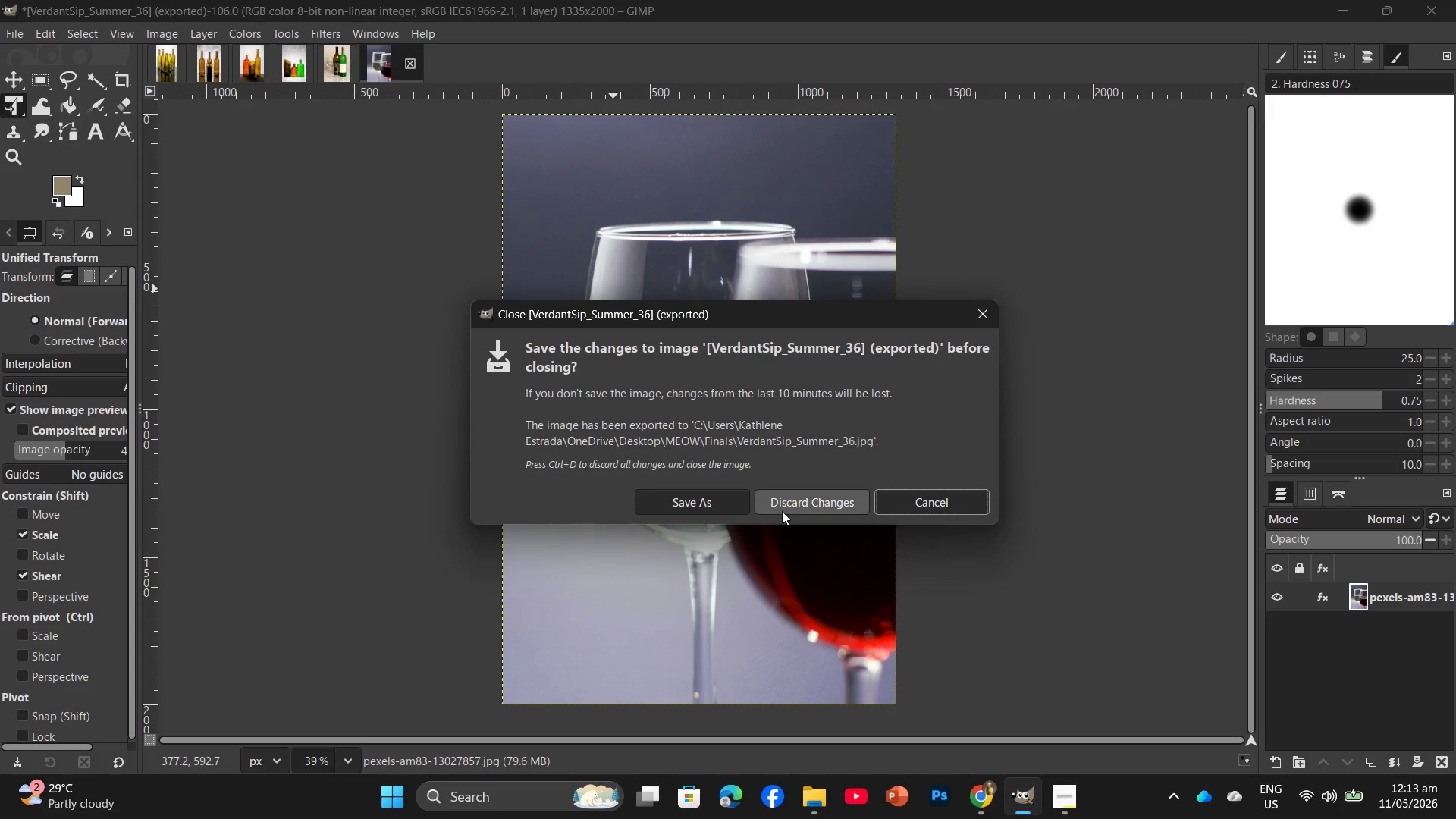 
left_click([787, 507])
 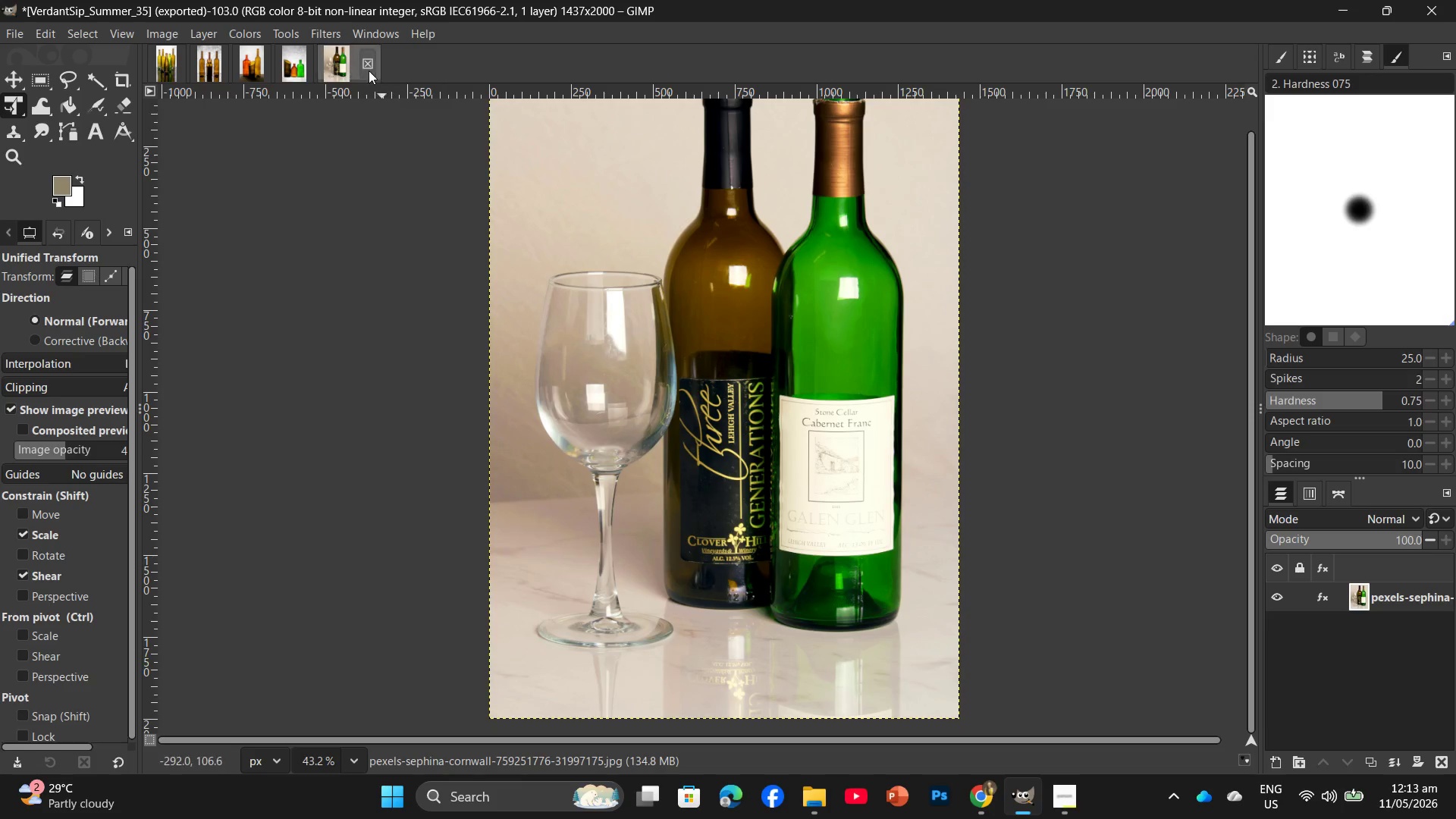 
left_click([366, 69])
 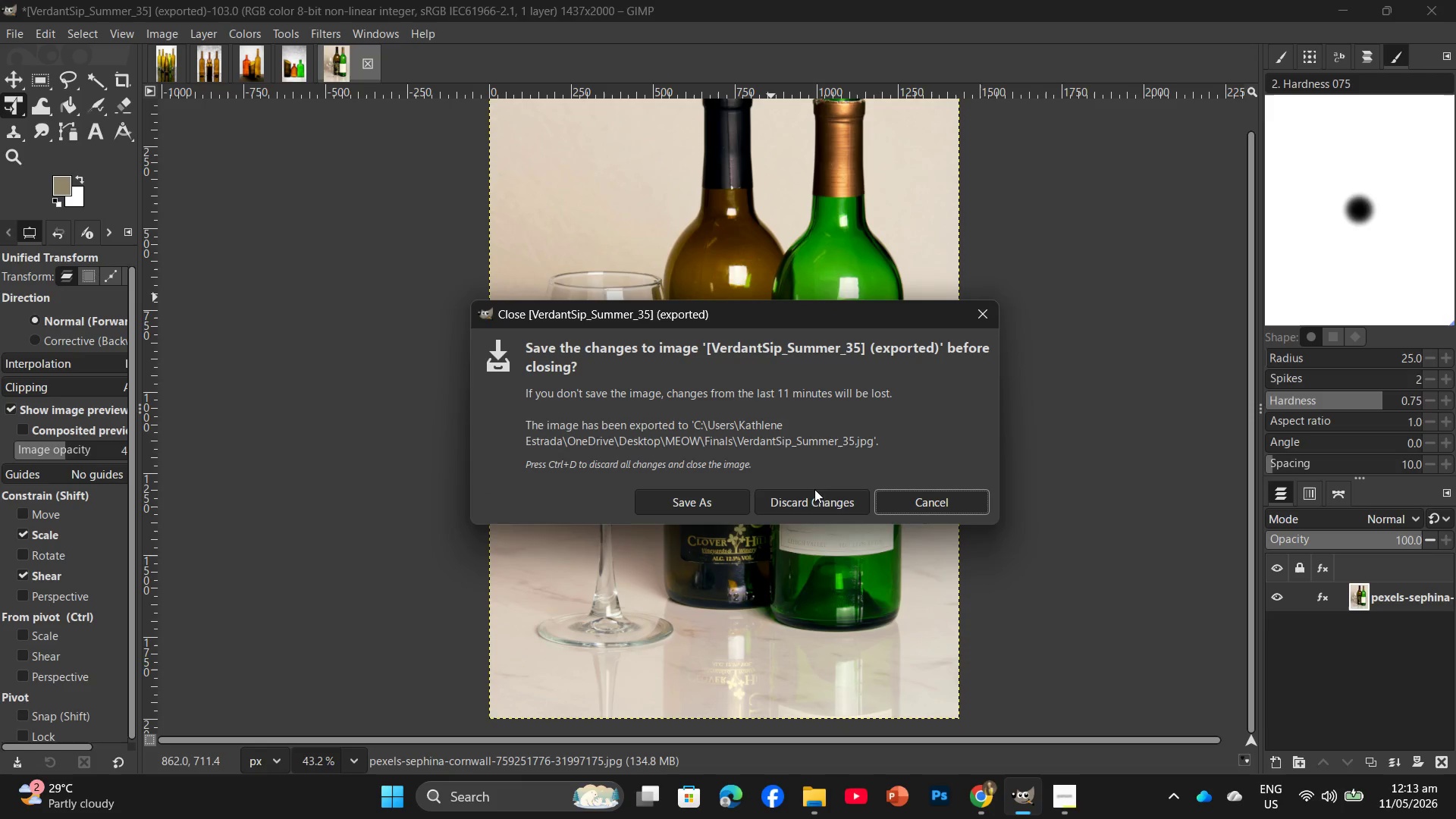 
left_click([816, 500])
 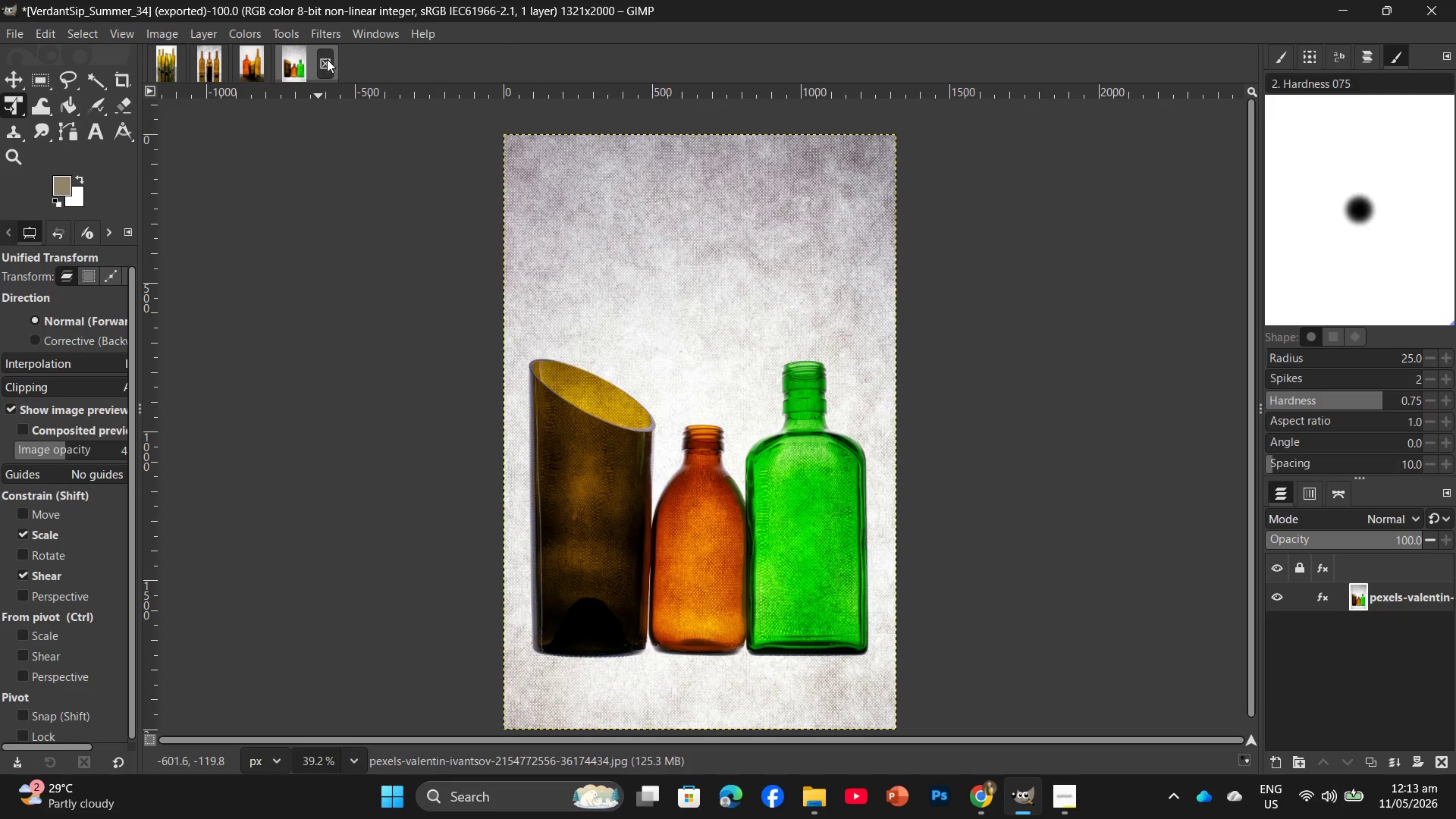 
left_click([331, 62])
 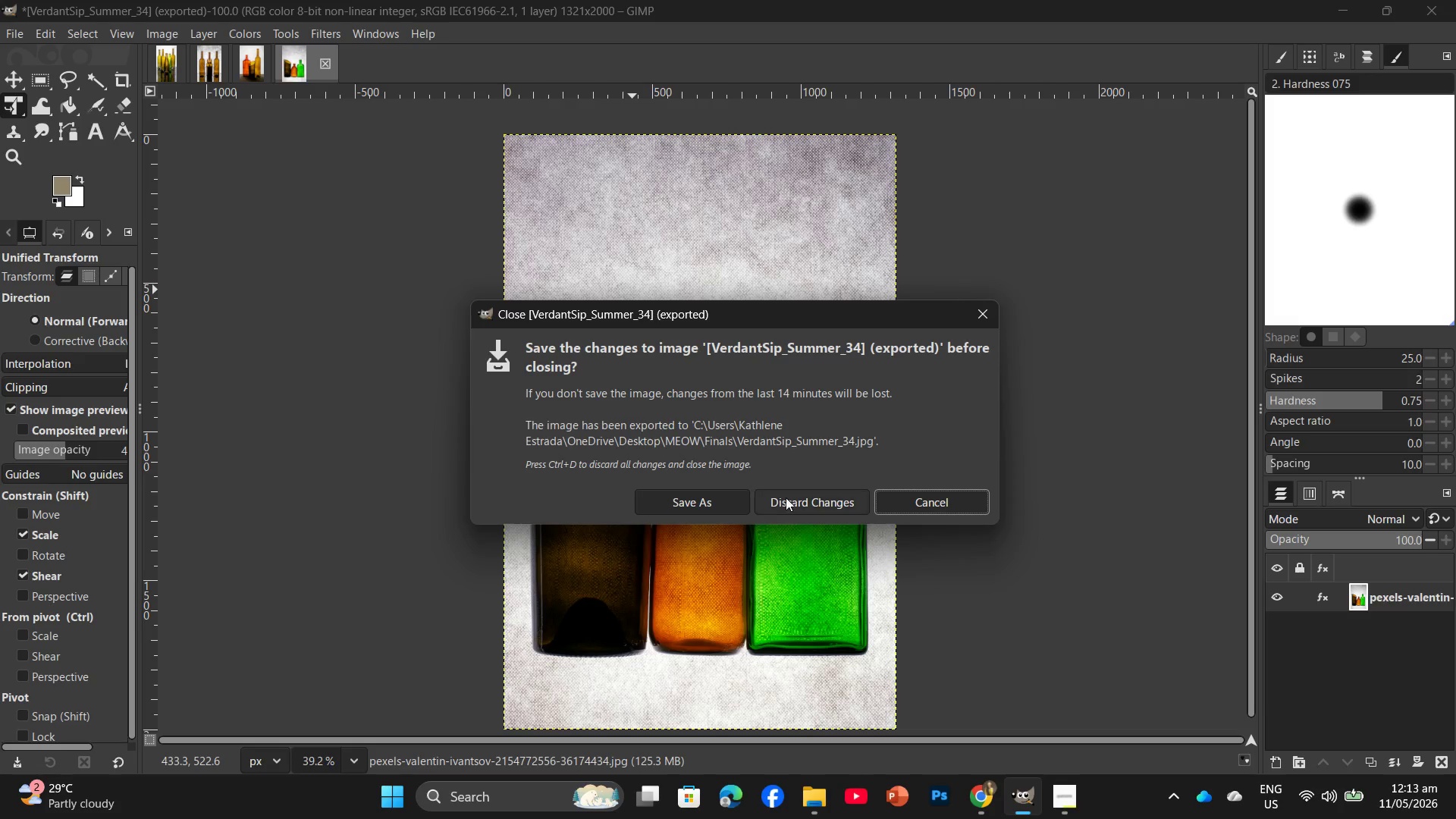 
left_click([794, 499])
 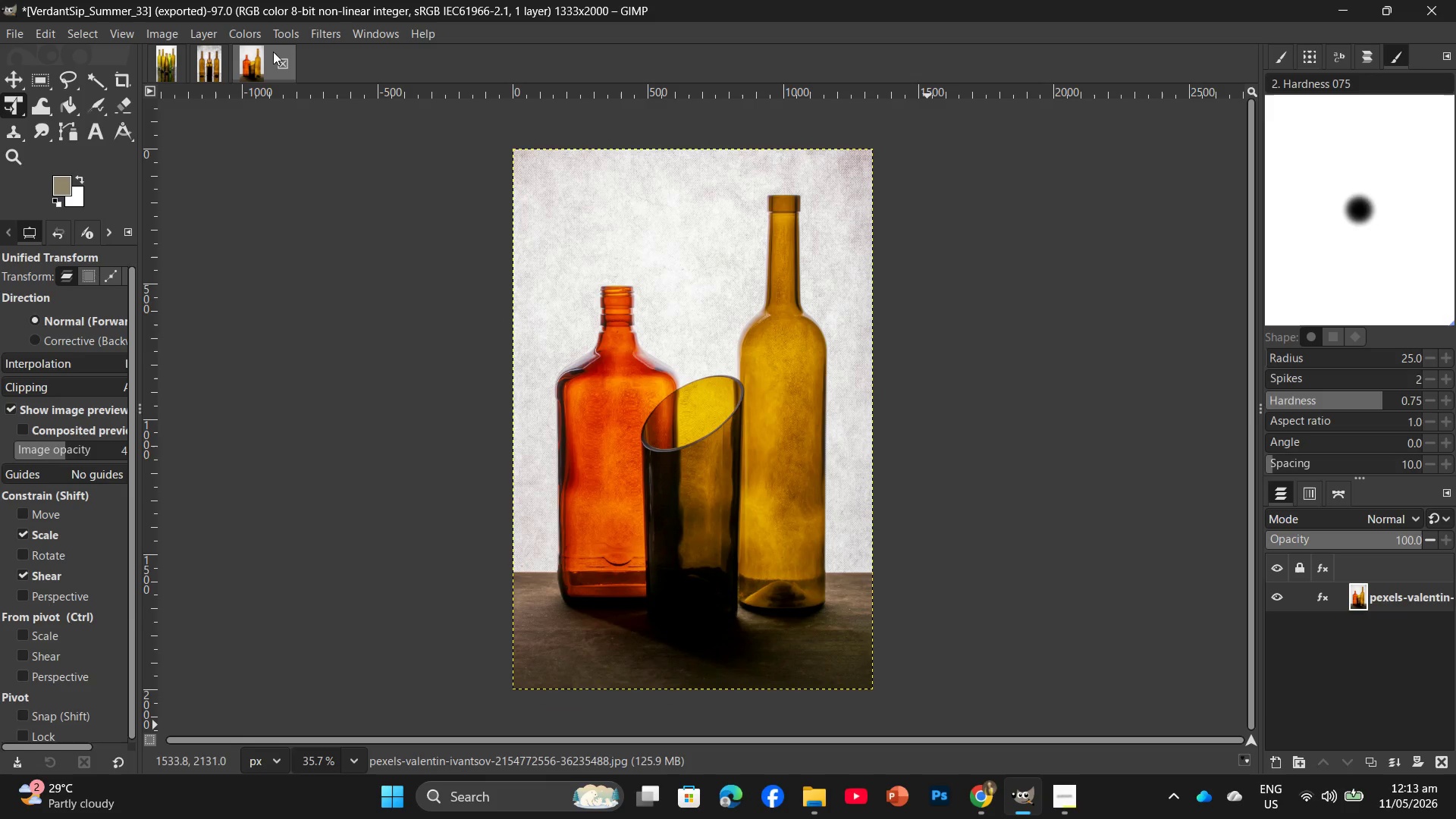 
left_click([281, 61])
 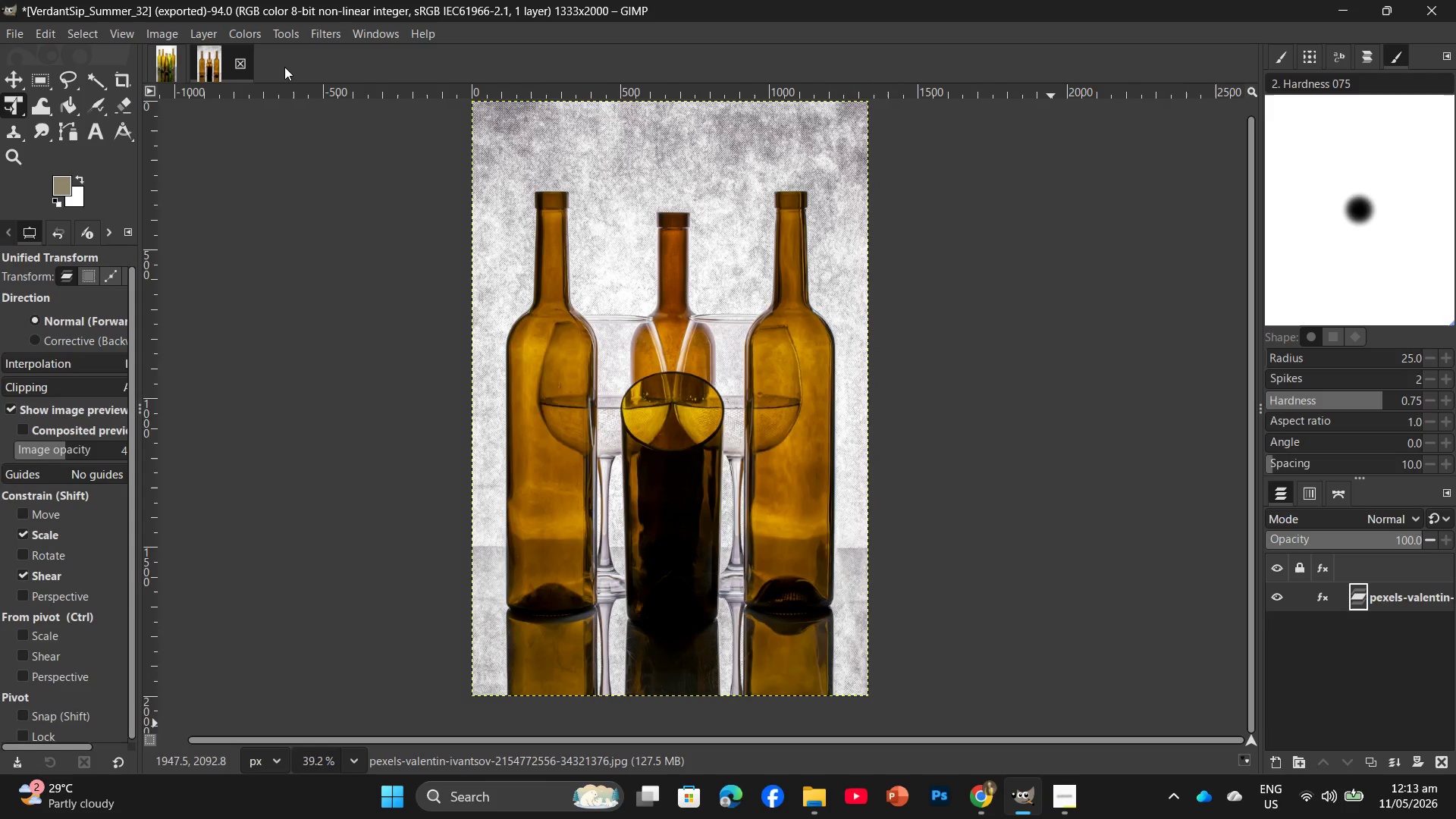 
left_click([235, 58])
 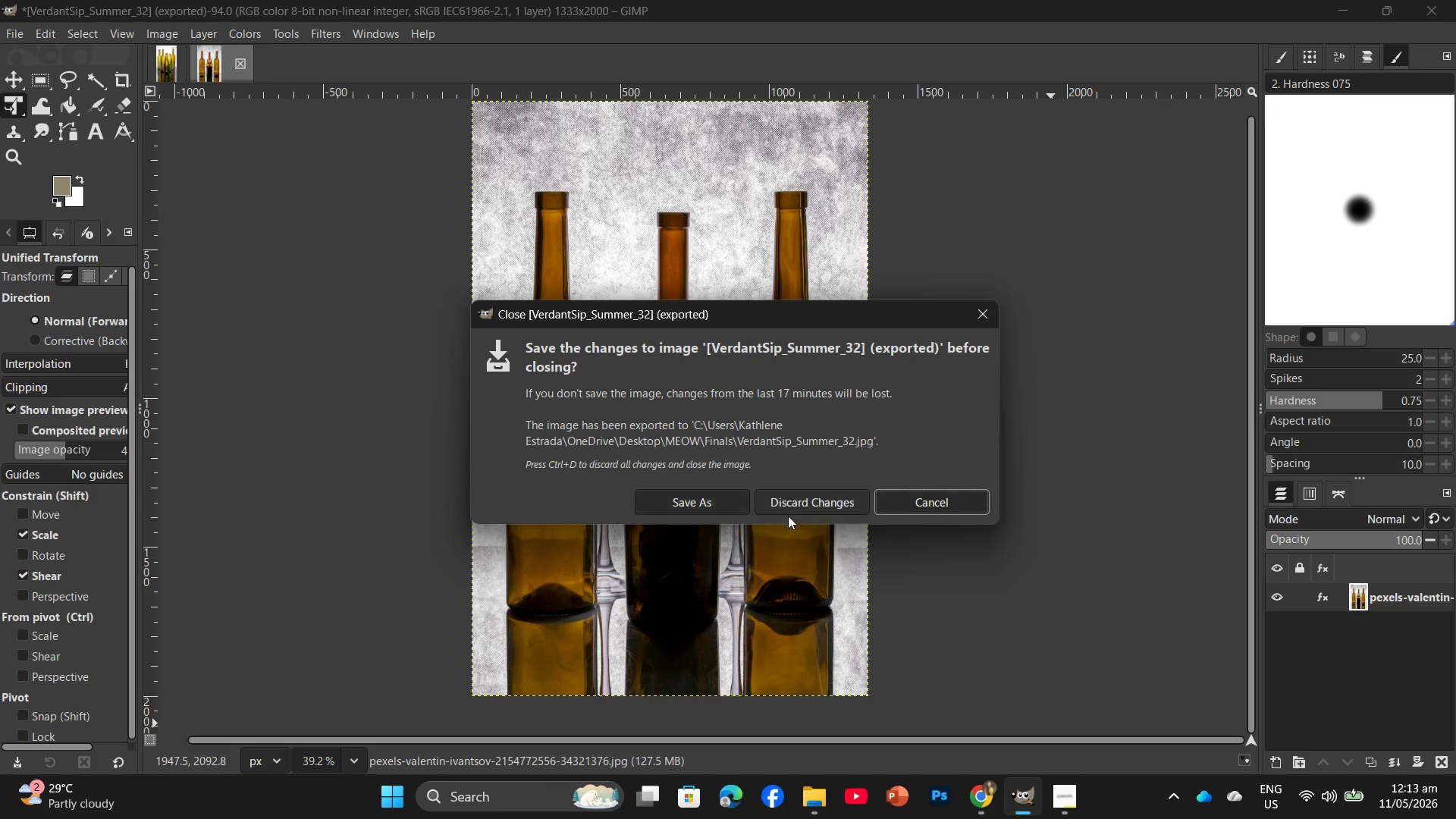 
left_click([788, 509])
 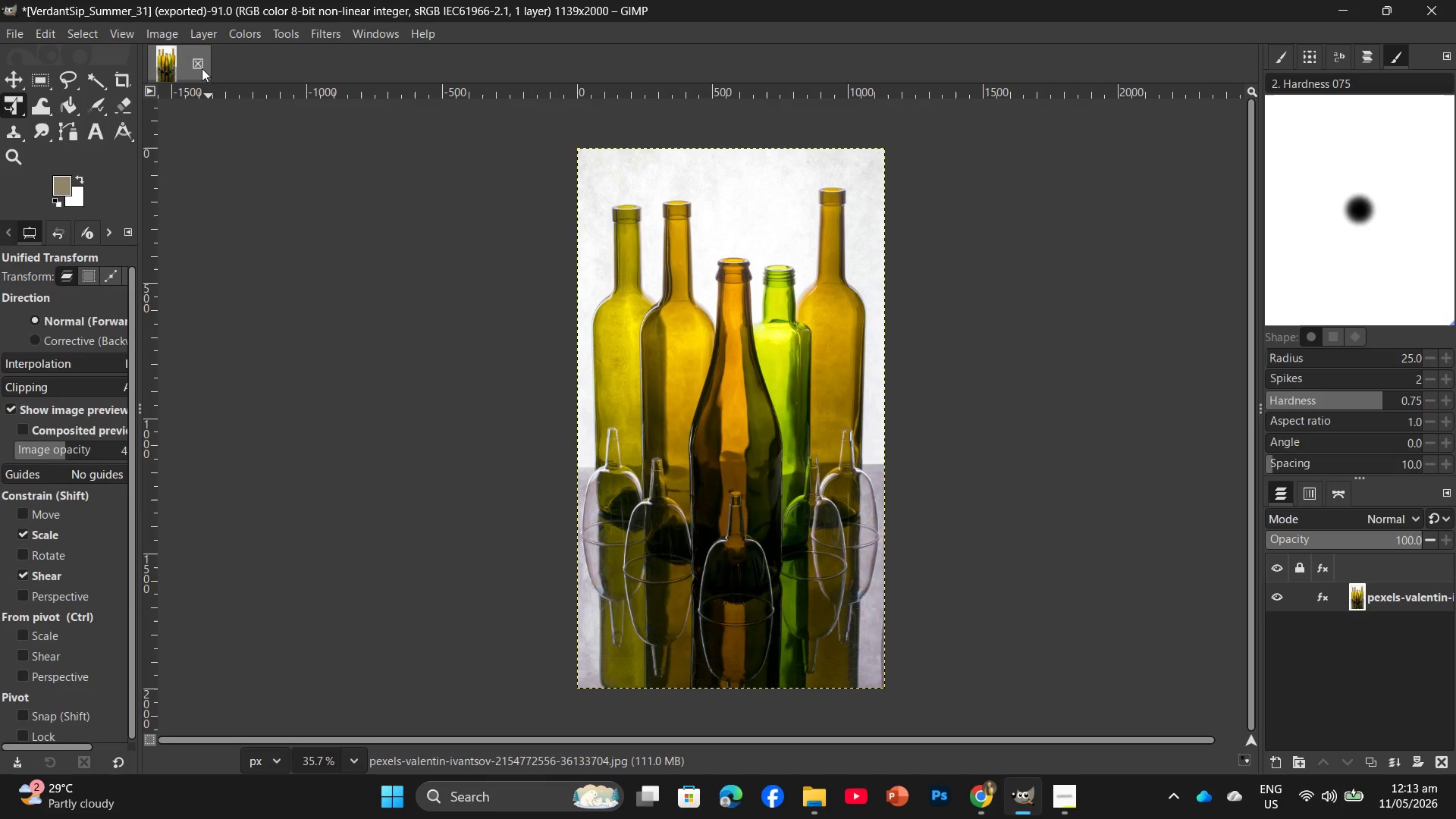 
left_click([196, 58])
 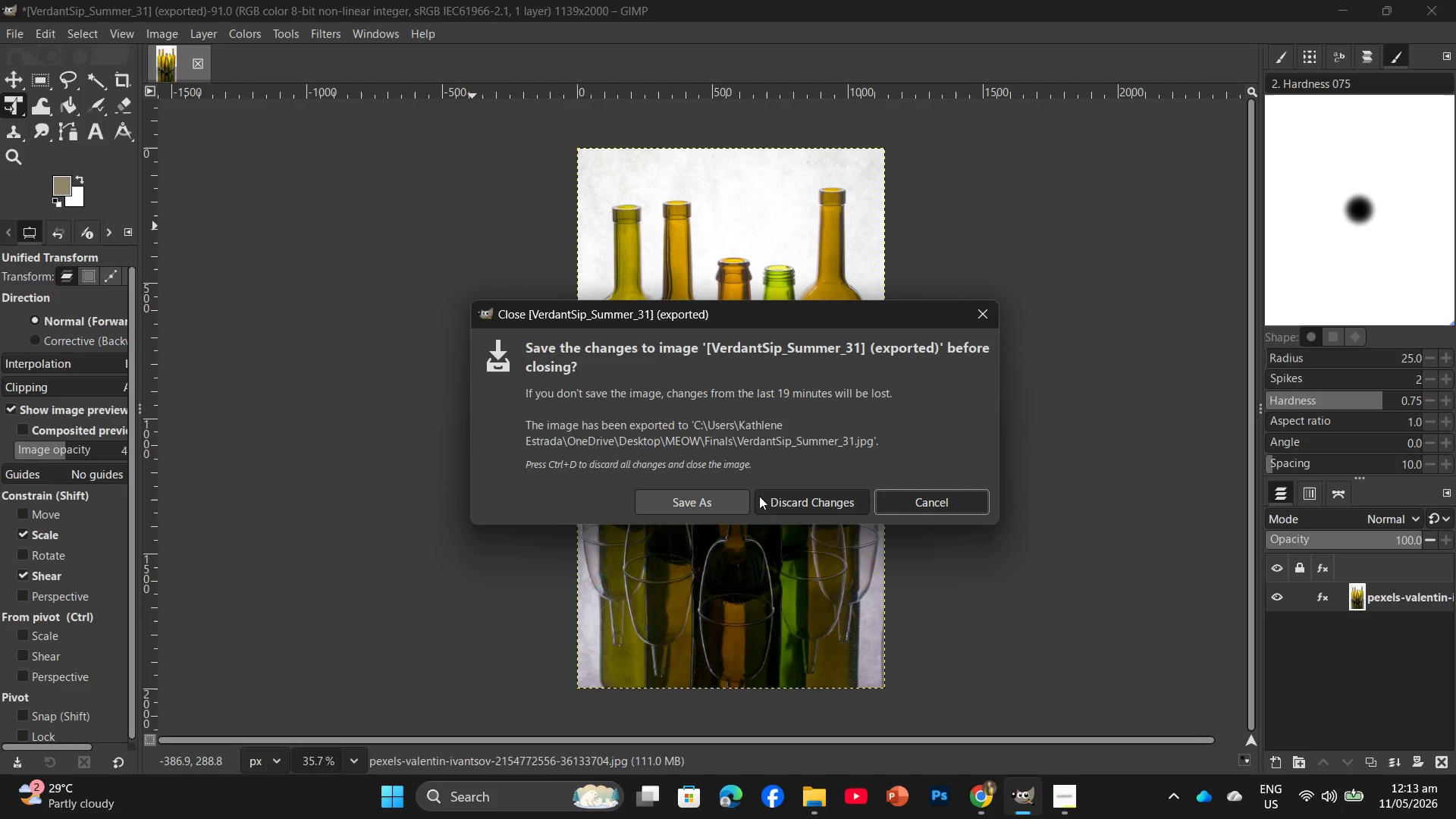 
left_click([769, 494])
 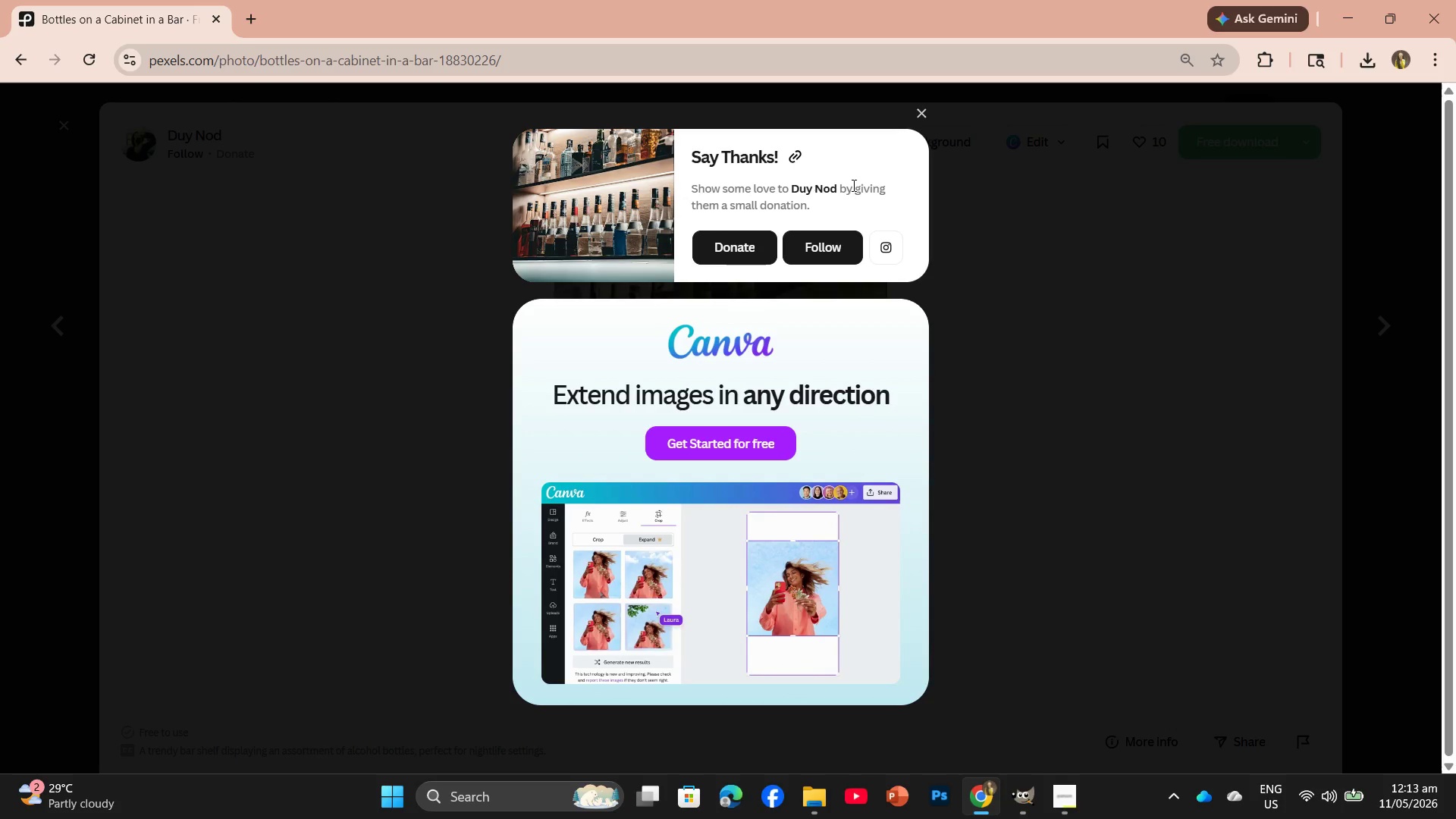 
left_click([921, 117])
 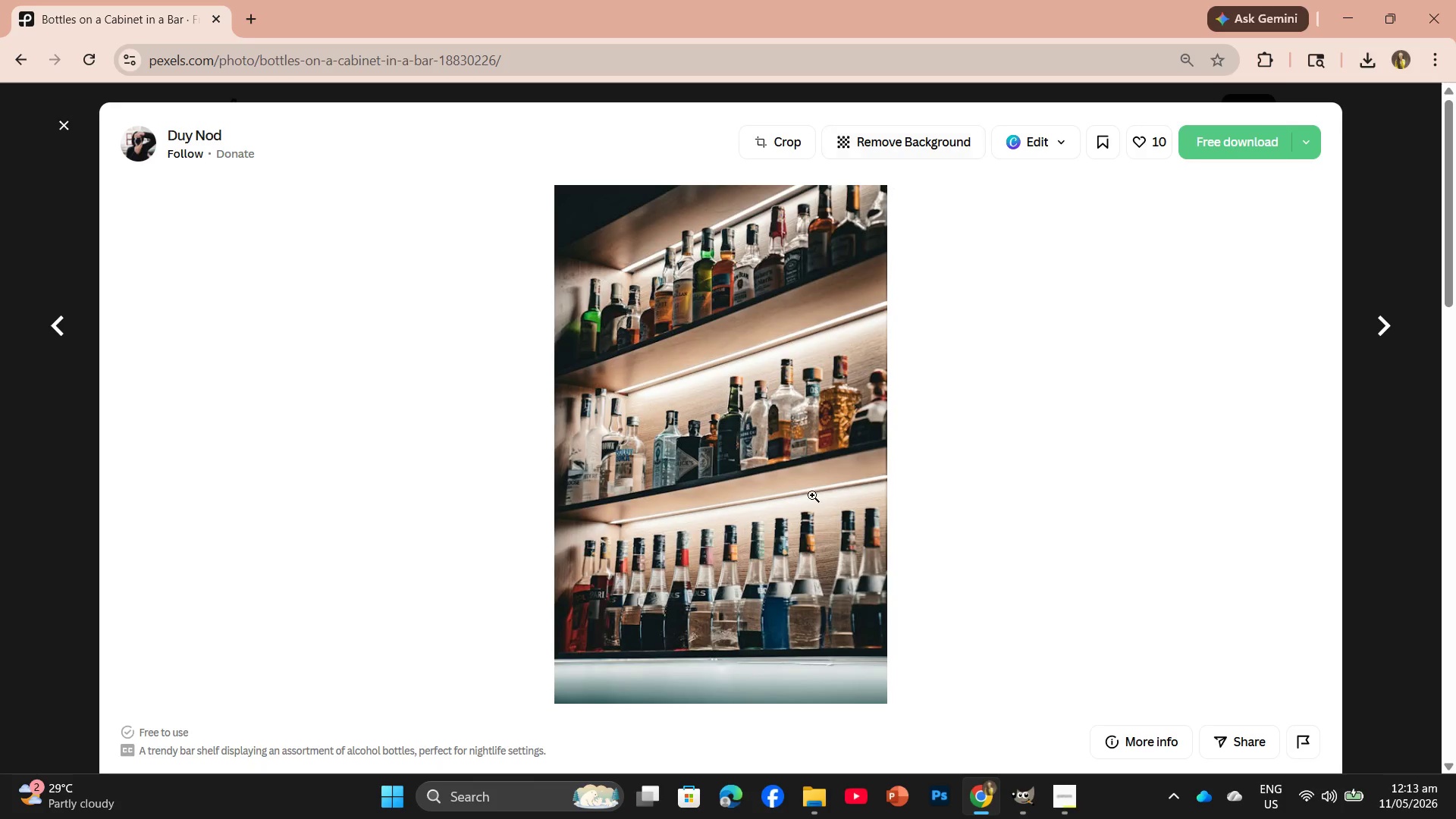 
scroll: coordinate [802, 598], scroll_direction: down, amount: 21.0
 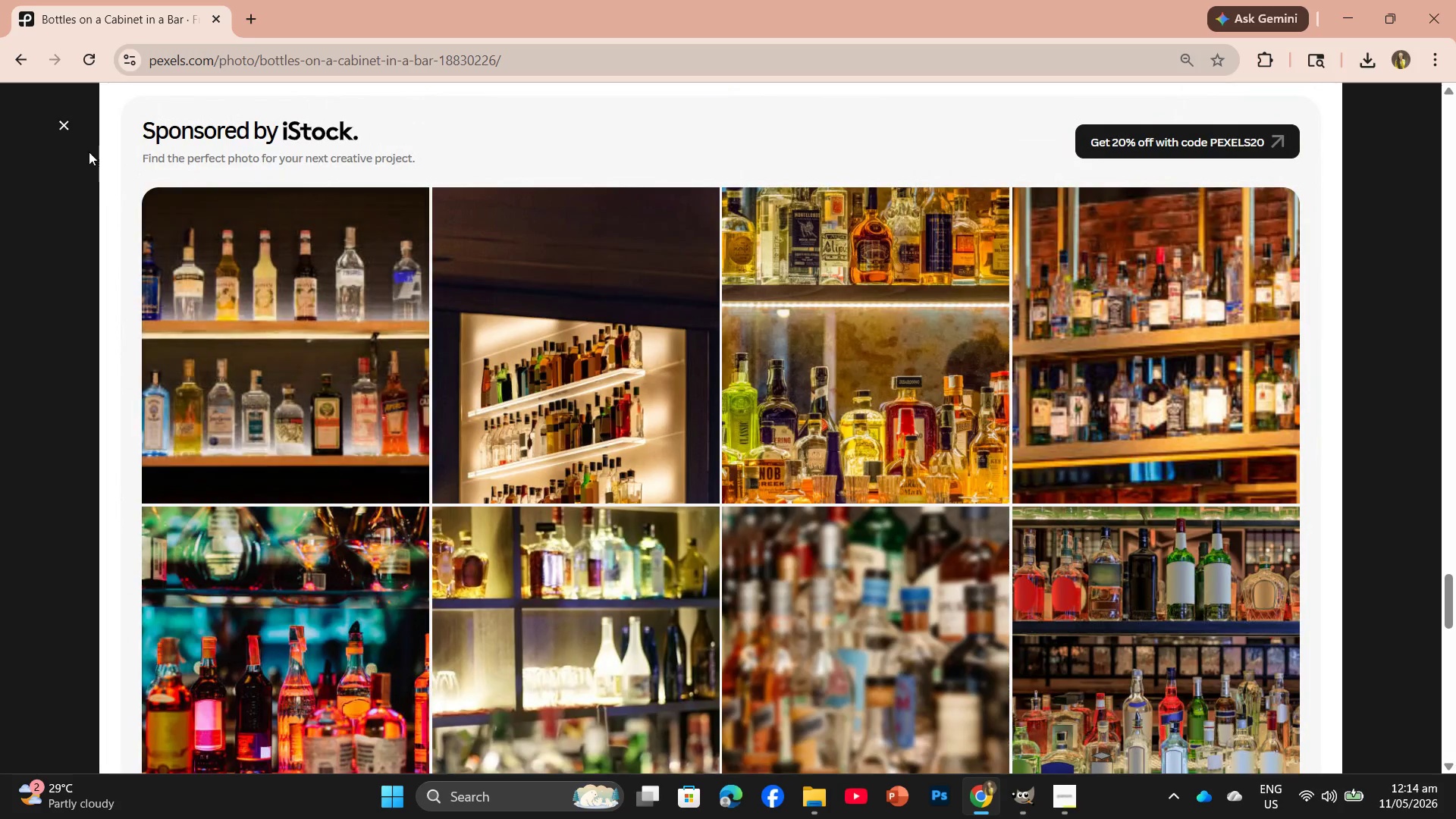 
left_click([64, 121])
 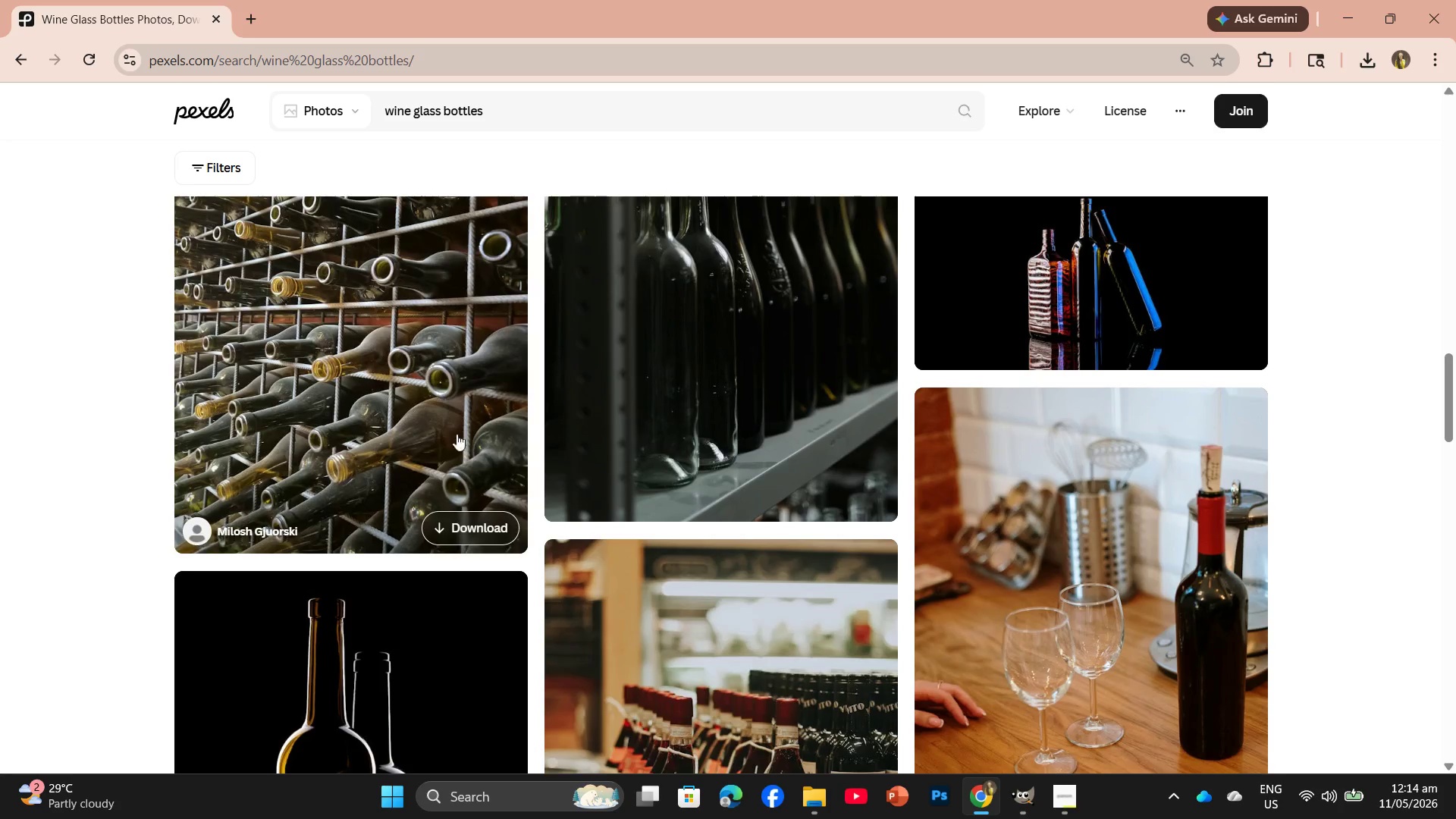 
scroll: coordinate [466, 504], scroll_direction: down, amount: 9.0
 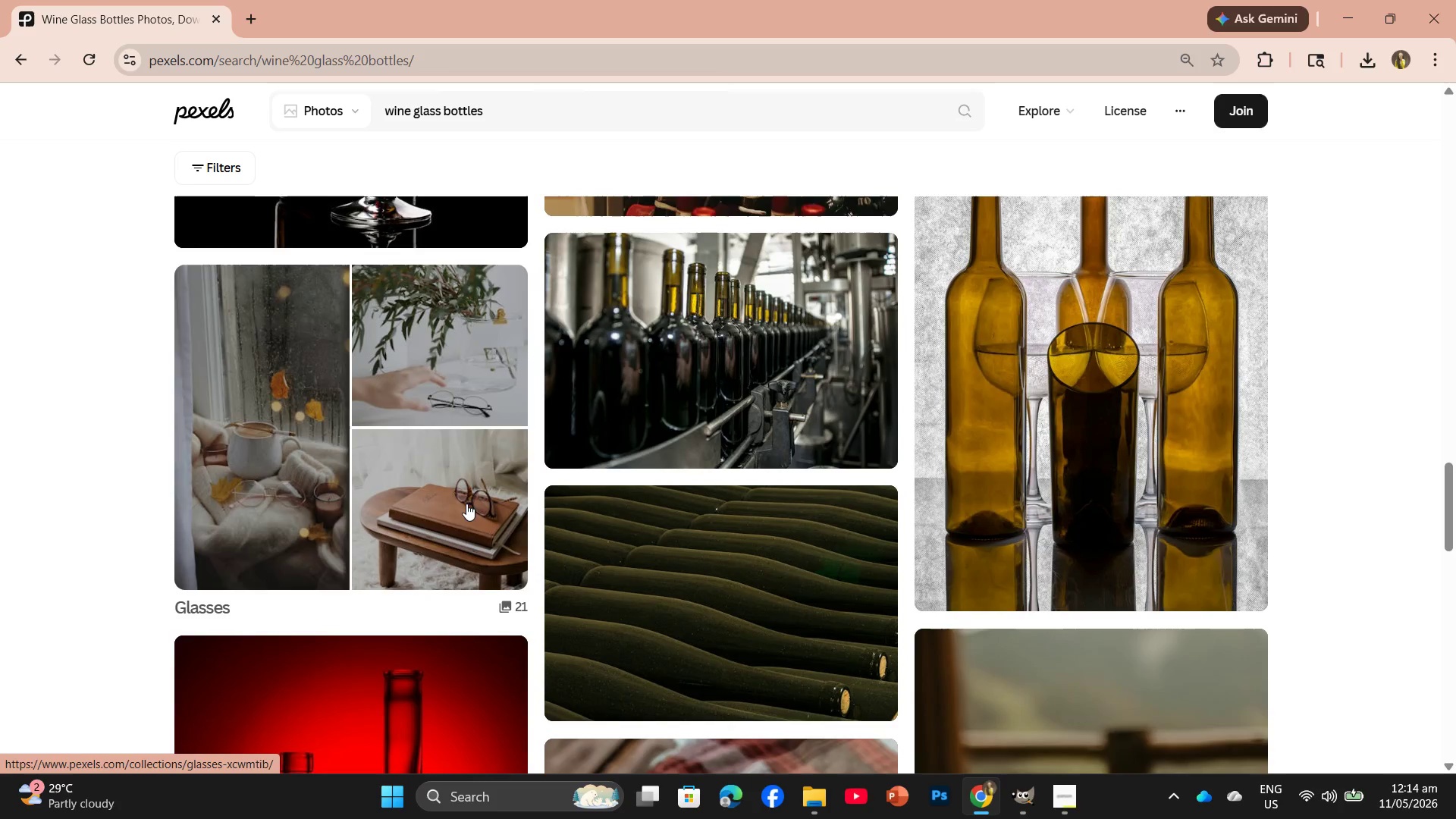 
scroll: coordinate [467, 503], scroll_direction: up, amount: 4.0
 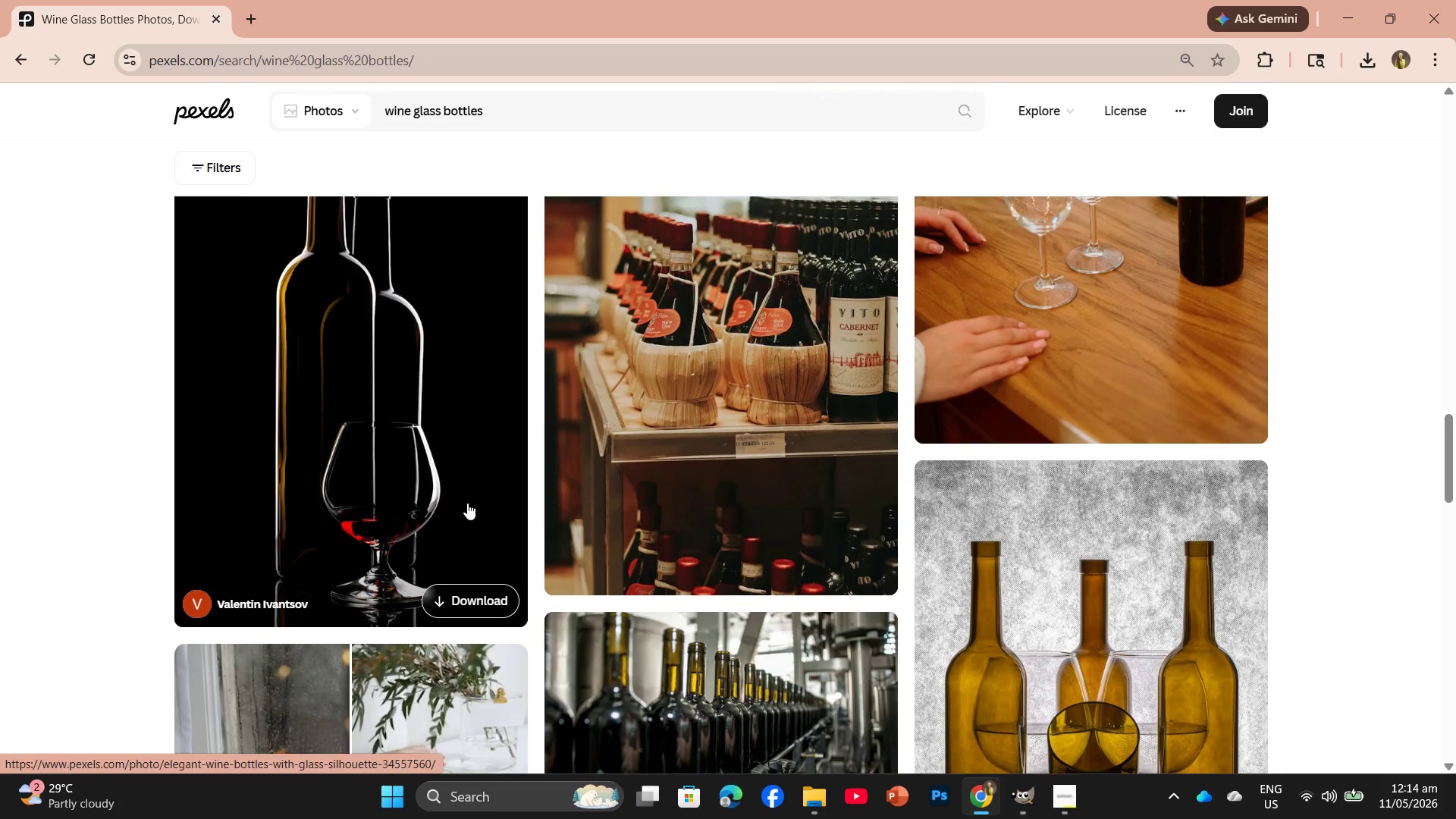 
scroll: coordinate [468, 507], scroll_direction: down, amount: 17.0
 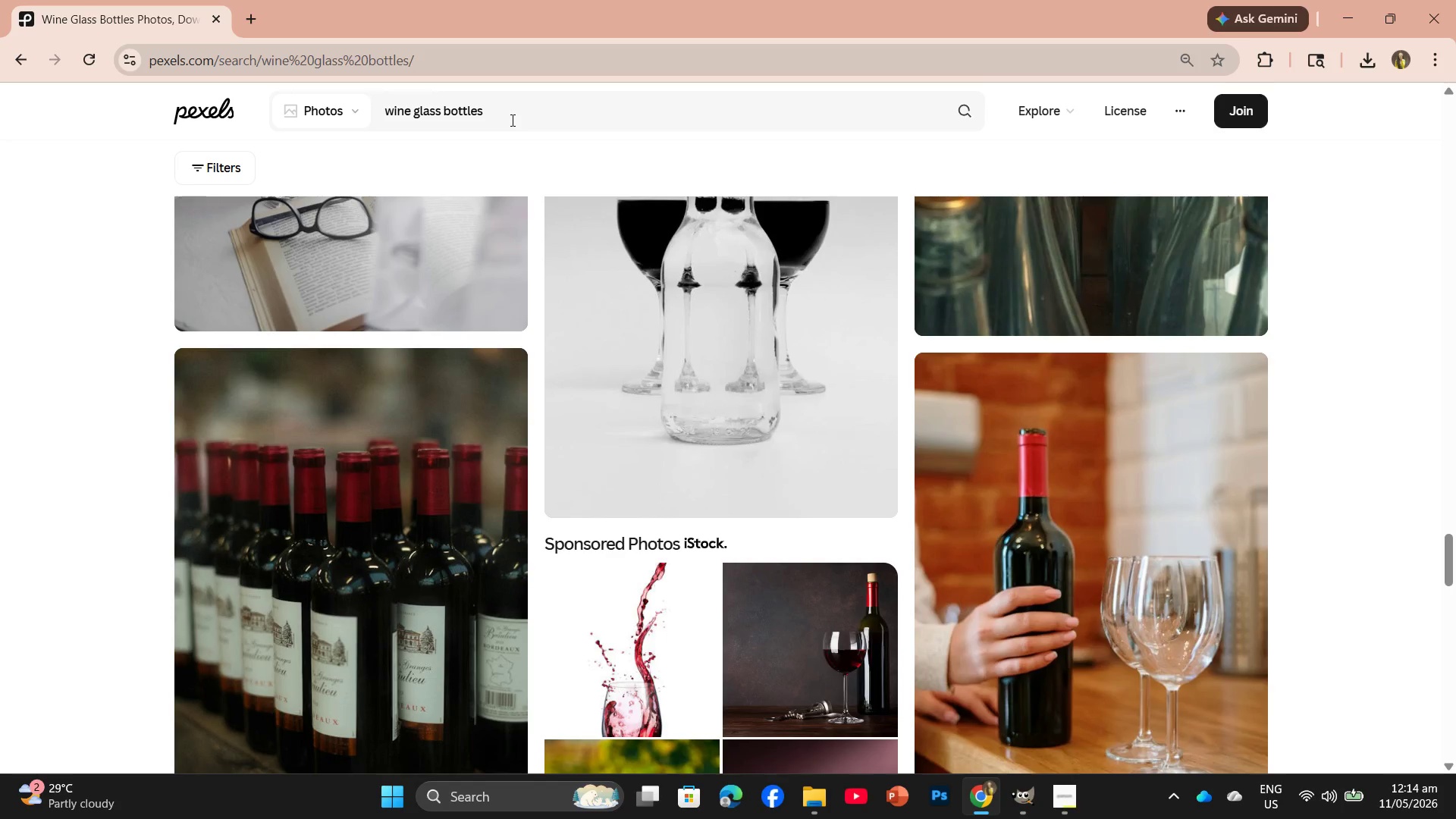 
wait(21.86)
 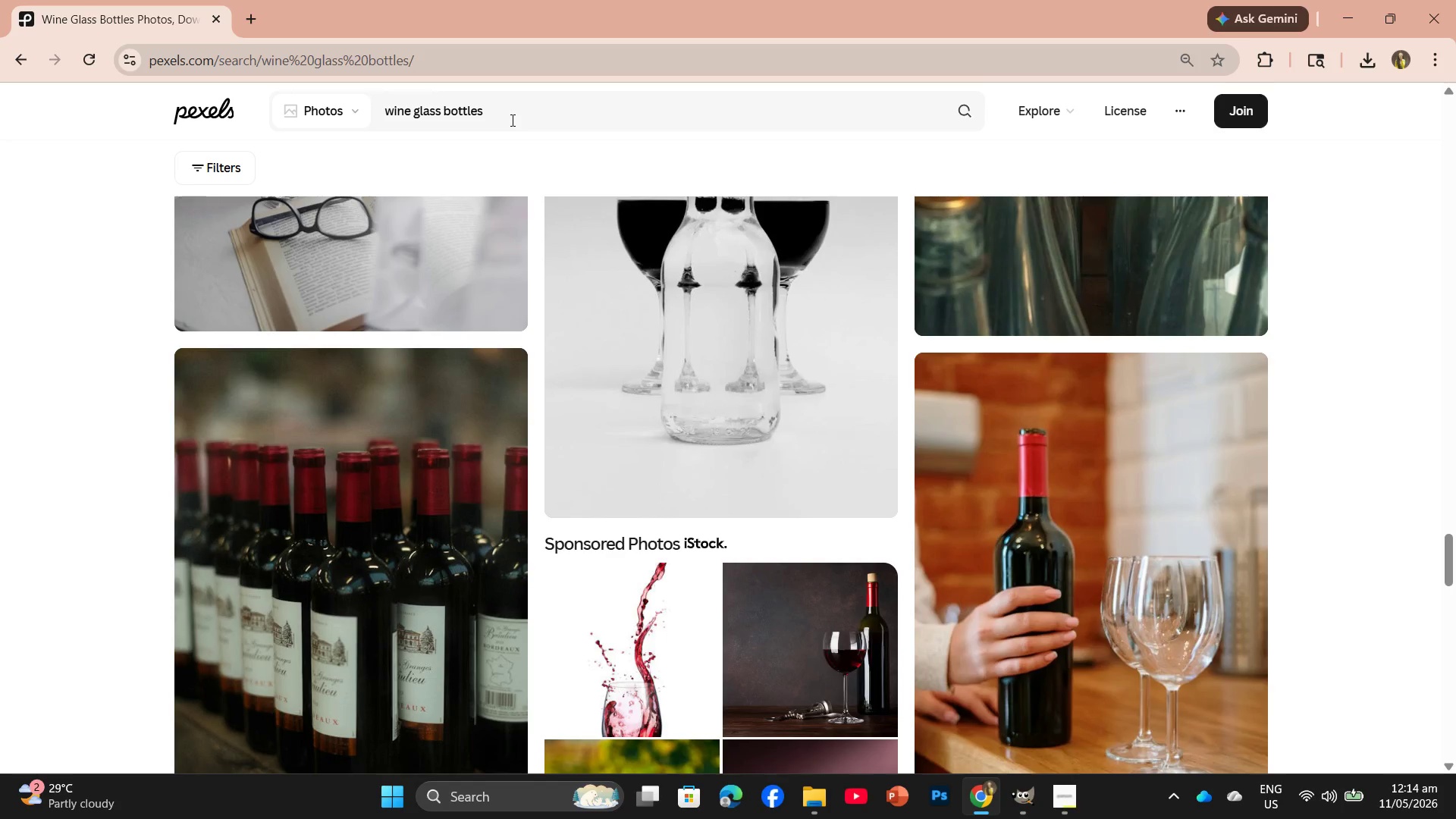 
left_click_drag(start_coordinate=[496, 111], to_coordinate=[389, 119])
 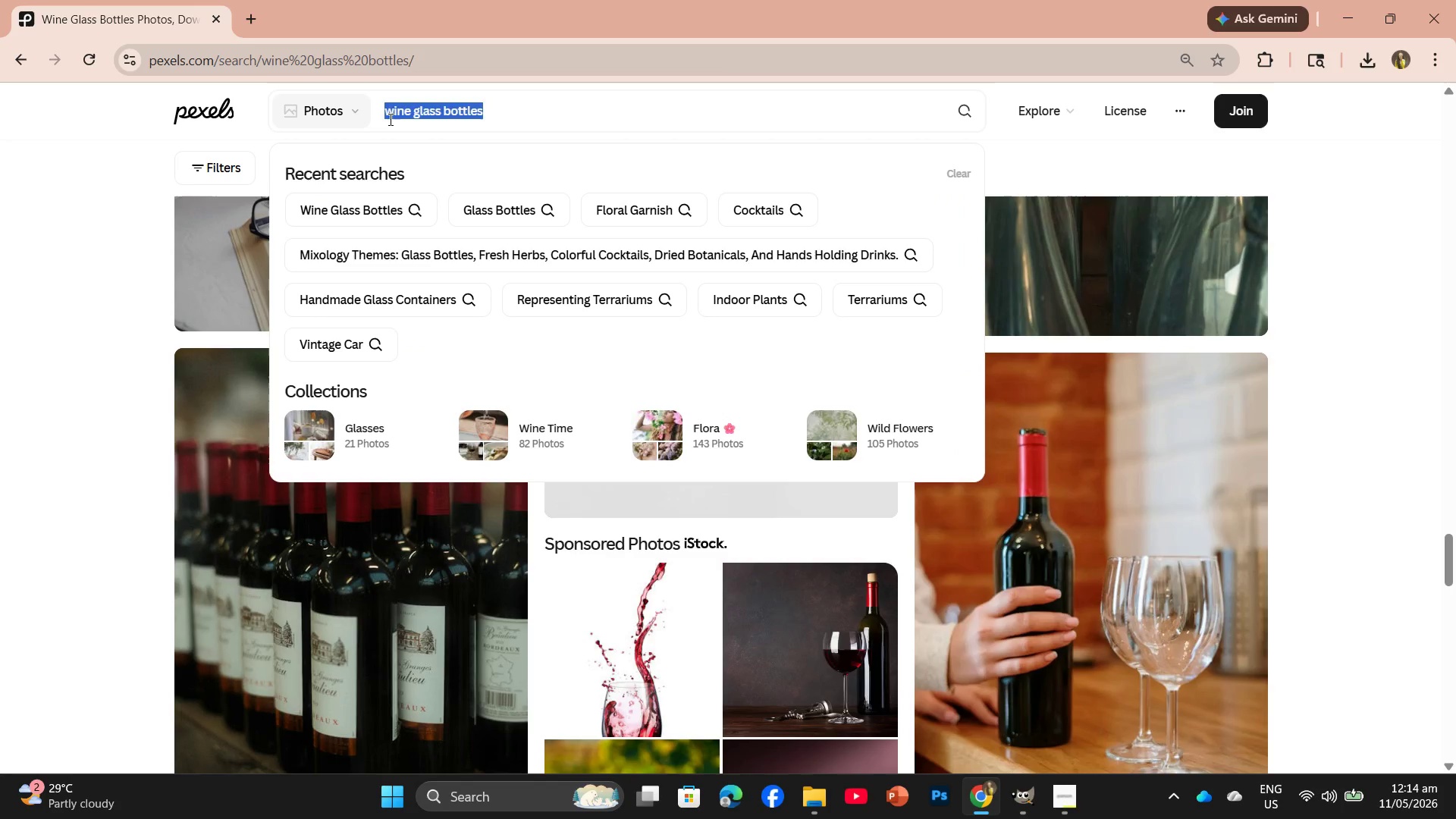 
type(mixology)
 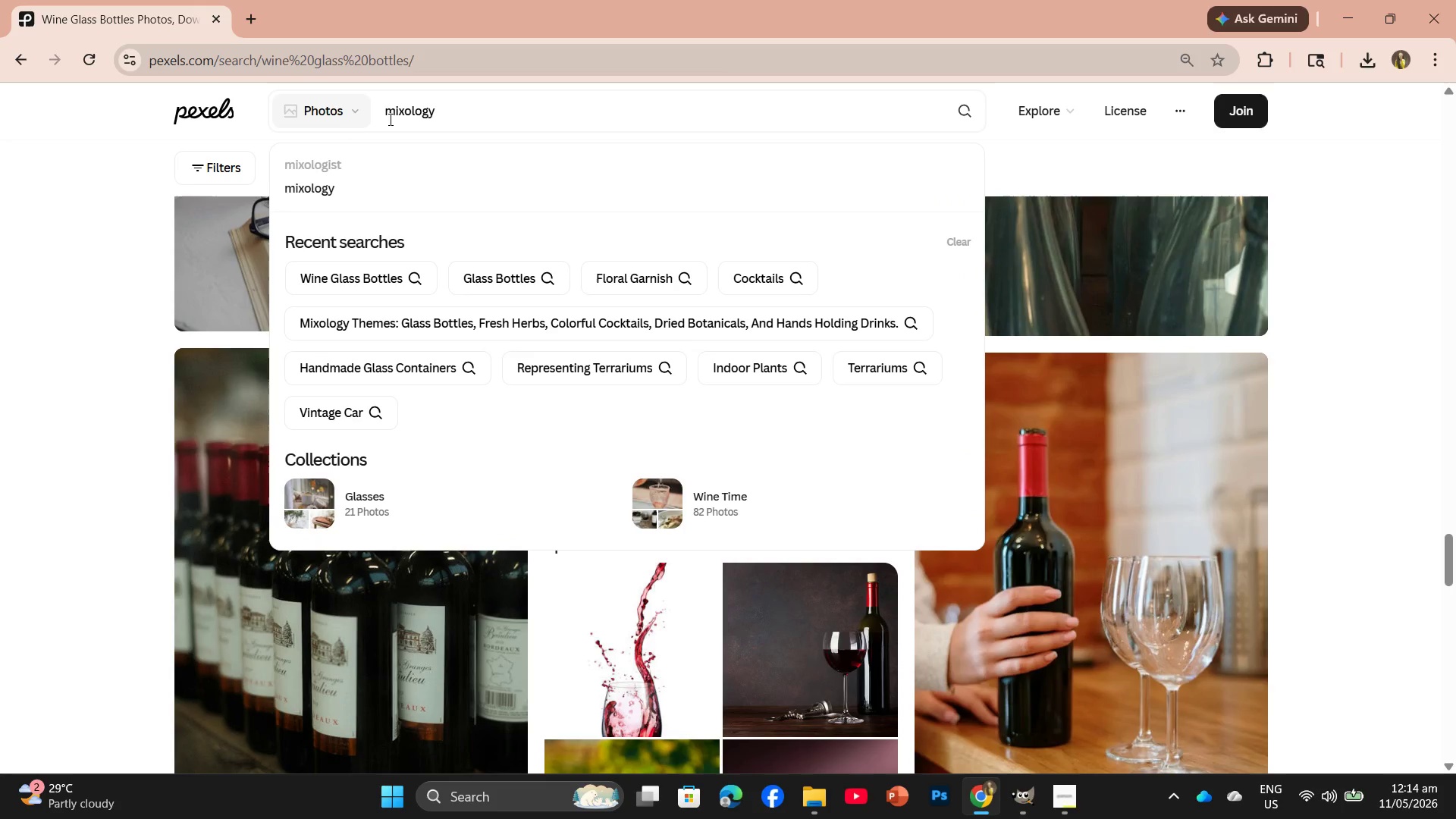 
key(Enter)
 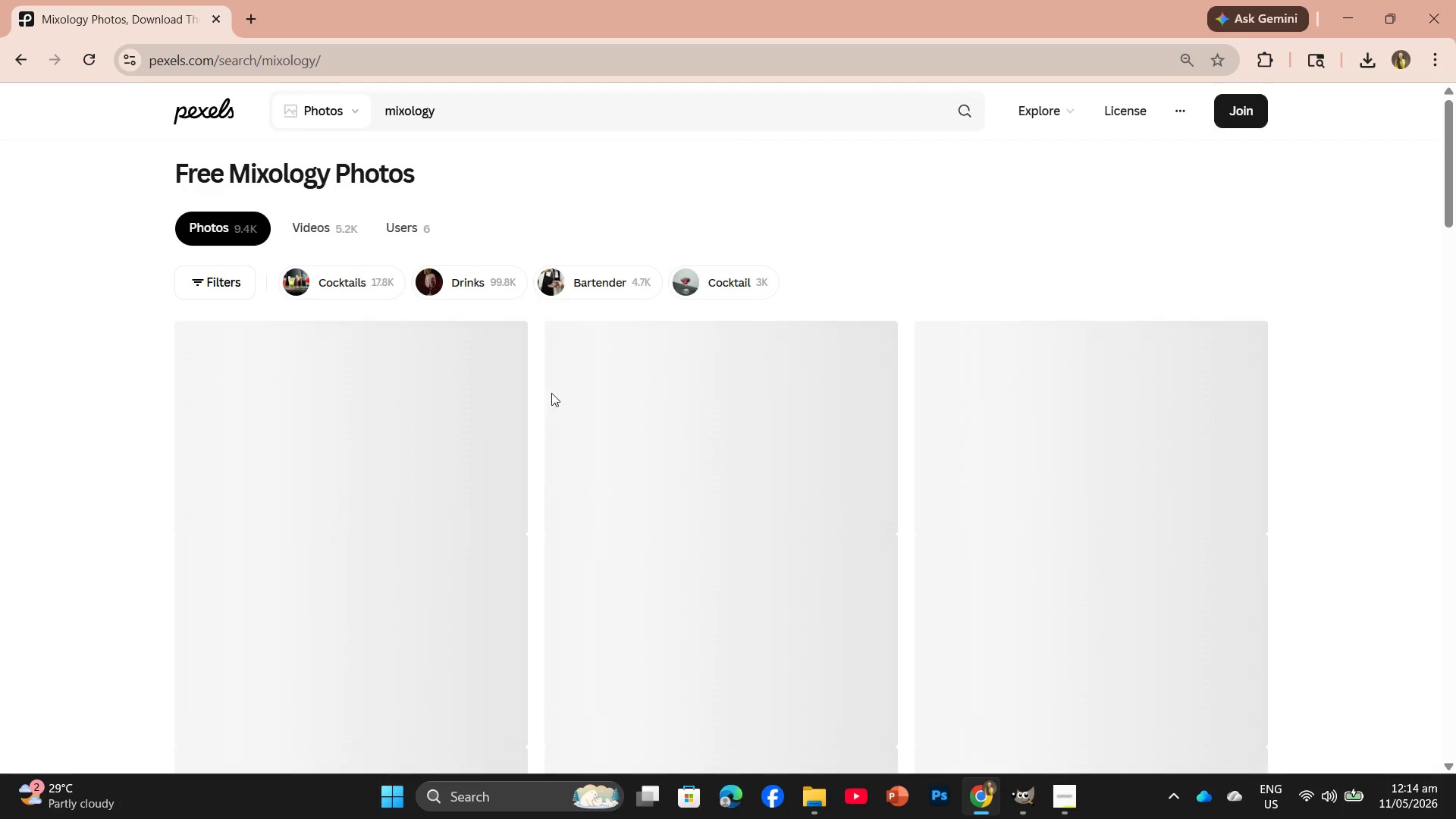 
scroll: coordinate [585, 462], scroll_direction: down, amount: 2.0
 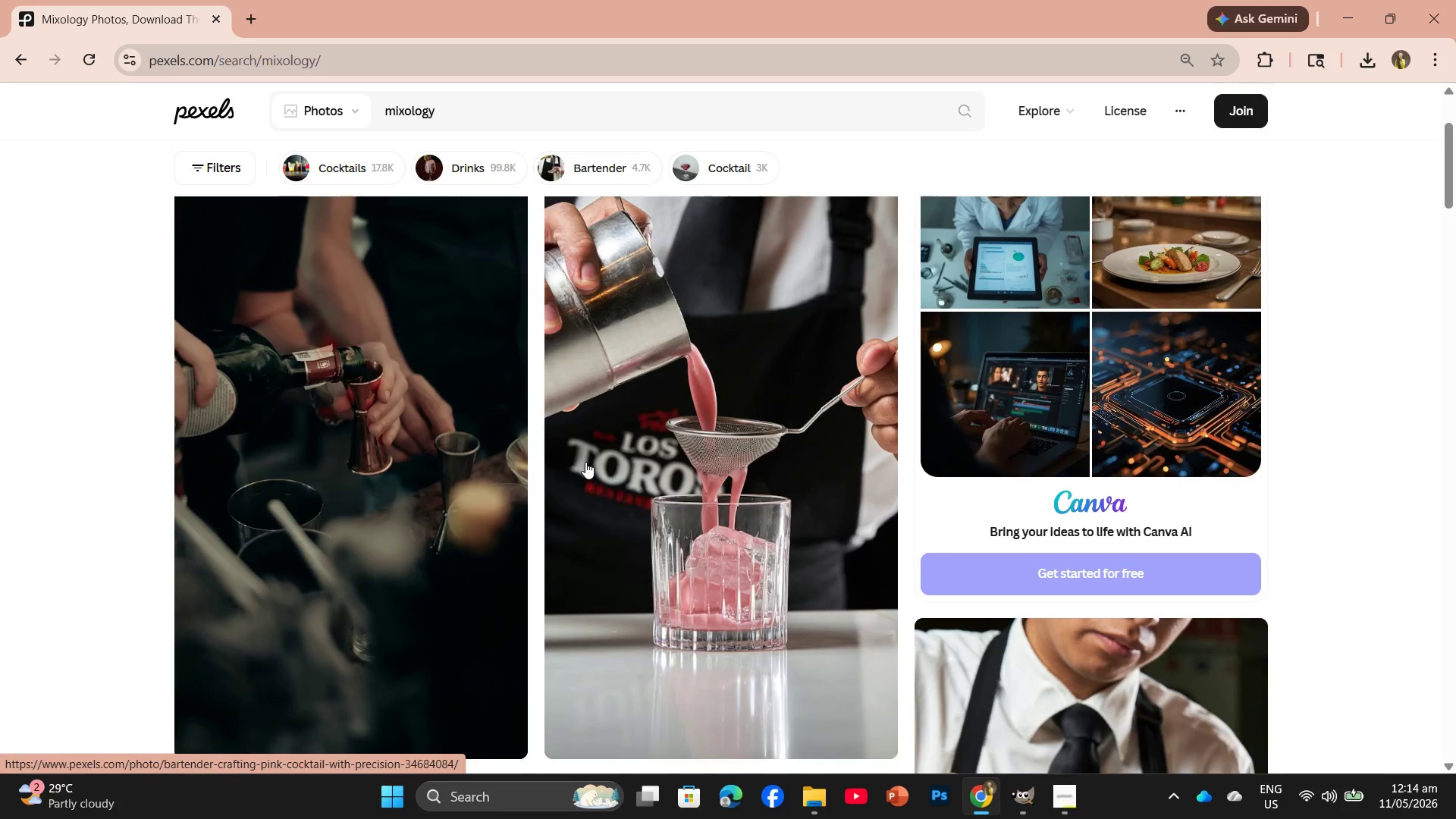 
scroll: coordinate [585, 462], scroll_direction: up, amount: 2.0
 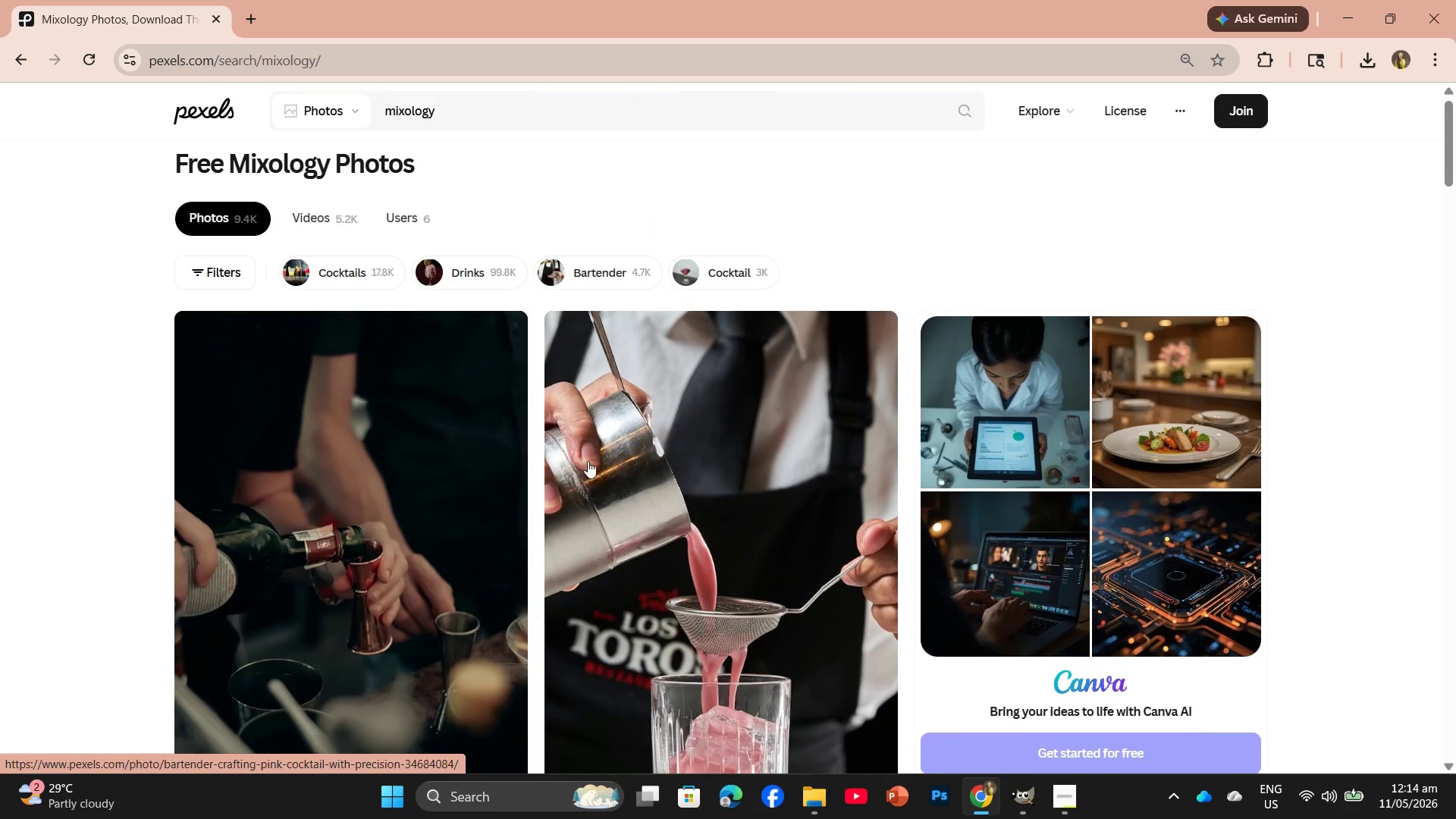 
scroll: coordinate [714, 424], scroll_direction: down, amount: 10.0
 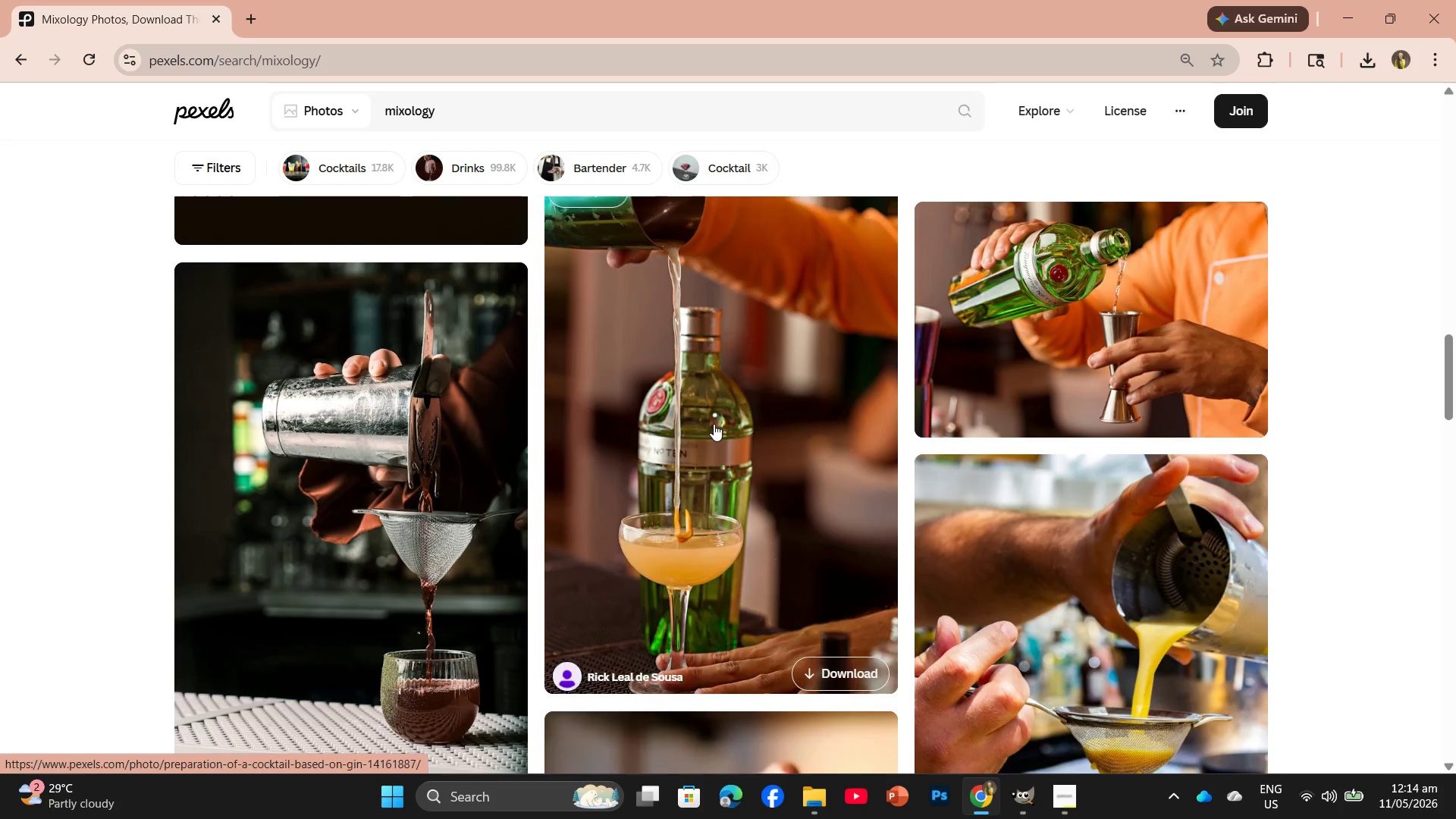 
left_click([714, 424])
 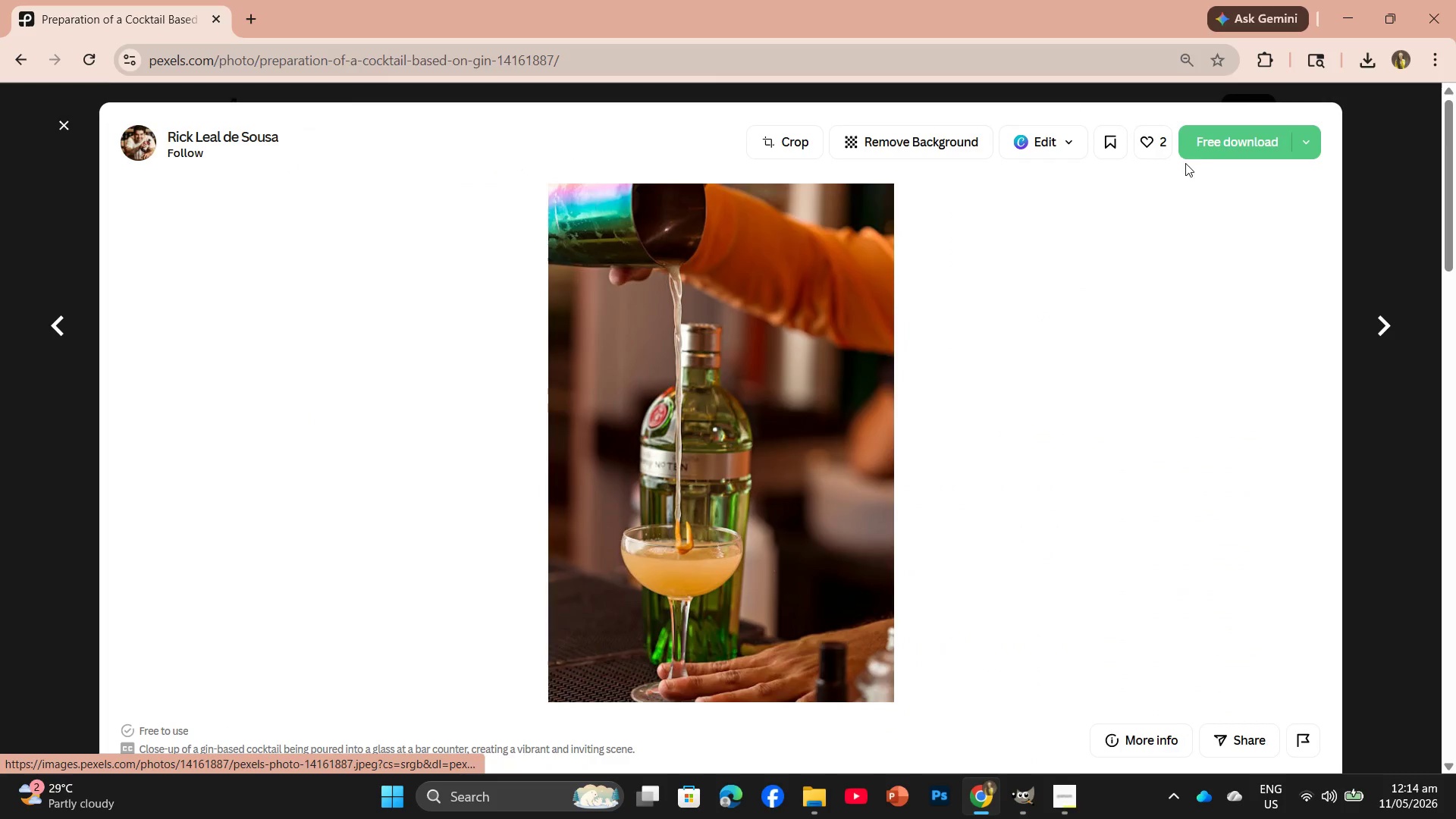 
left_click([1206, 144])
 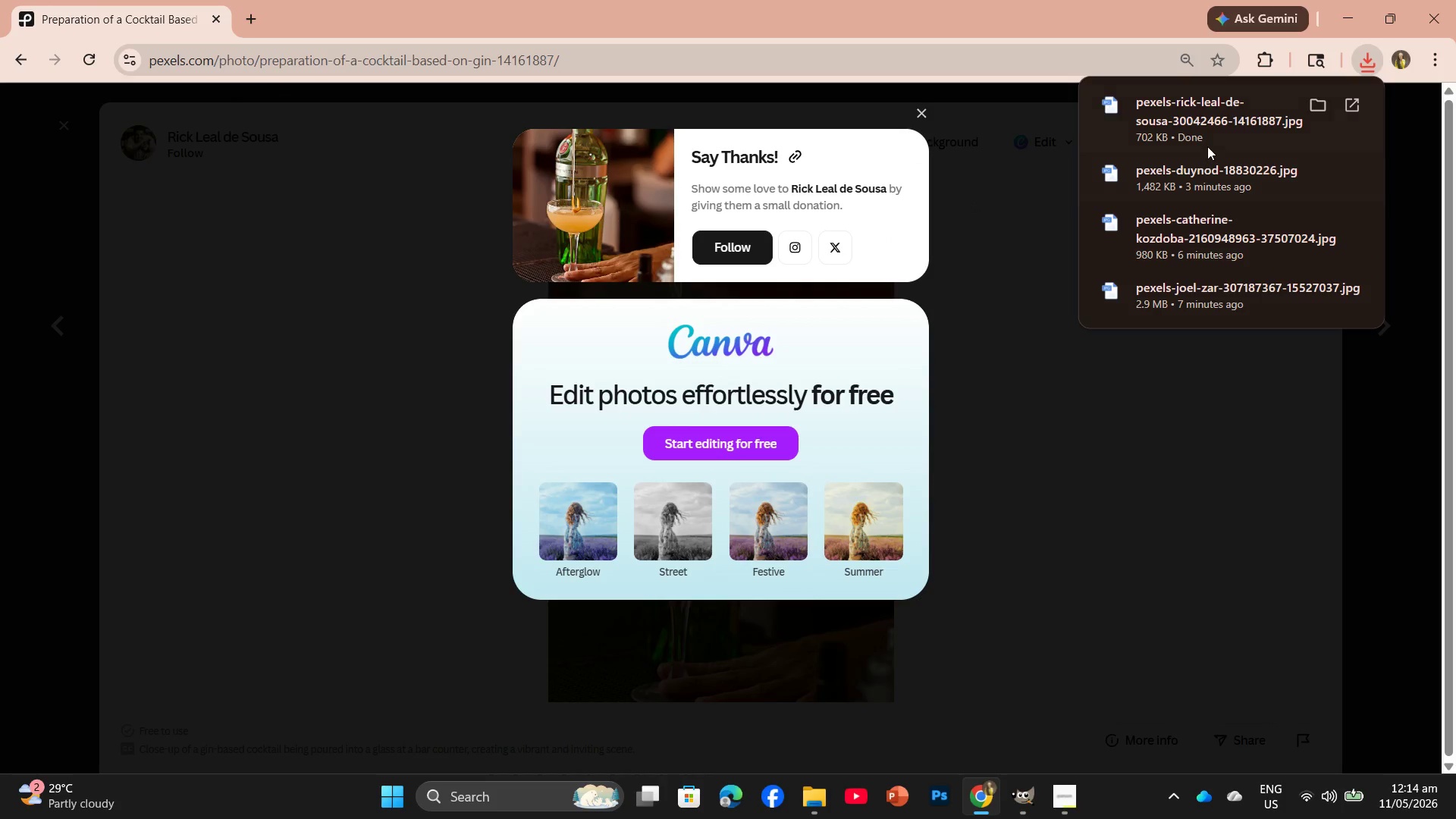 
left_click_drag(start_coordinate=[1223, 118], to_coordinate=[679, 347])
 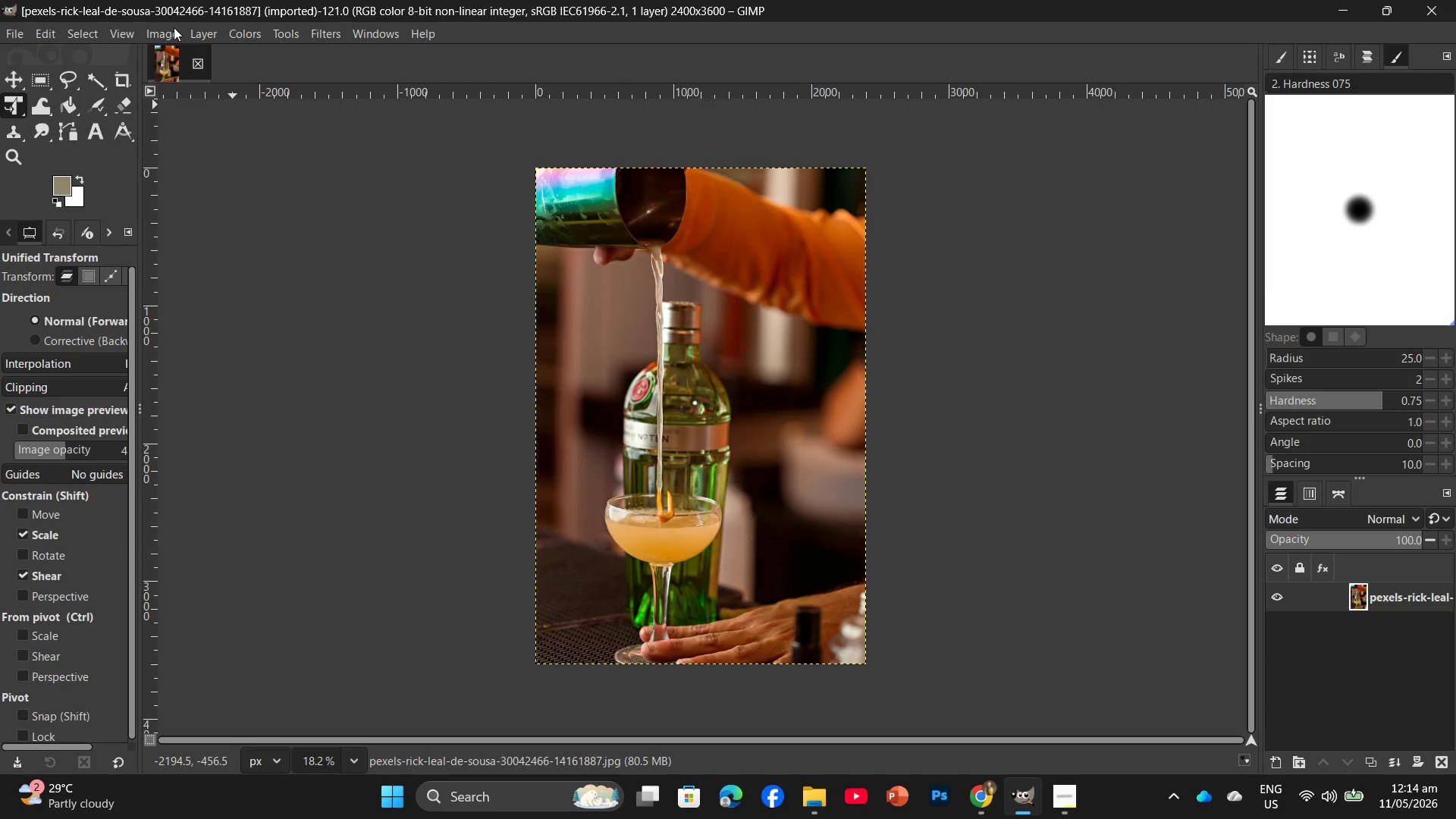 
left_click([148, 29])
 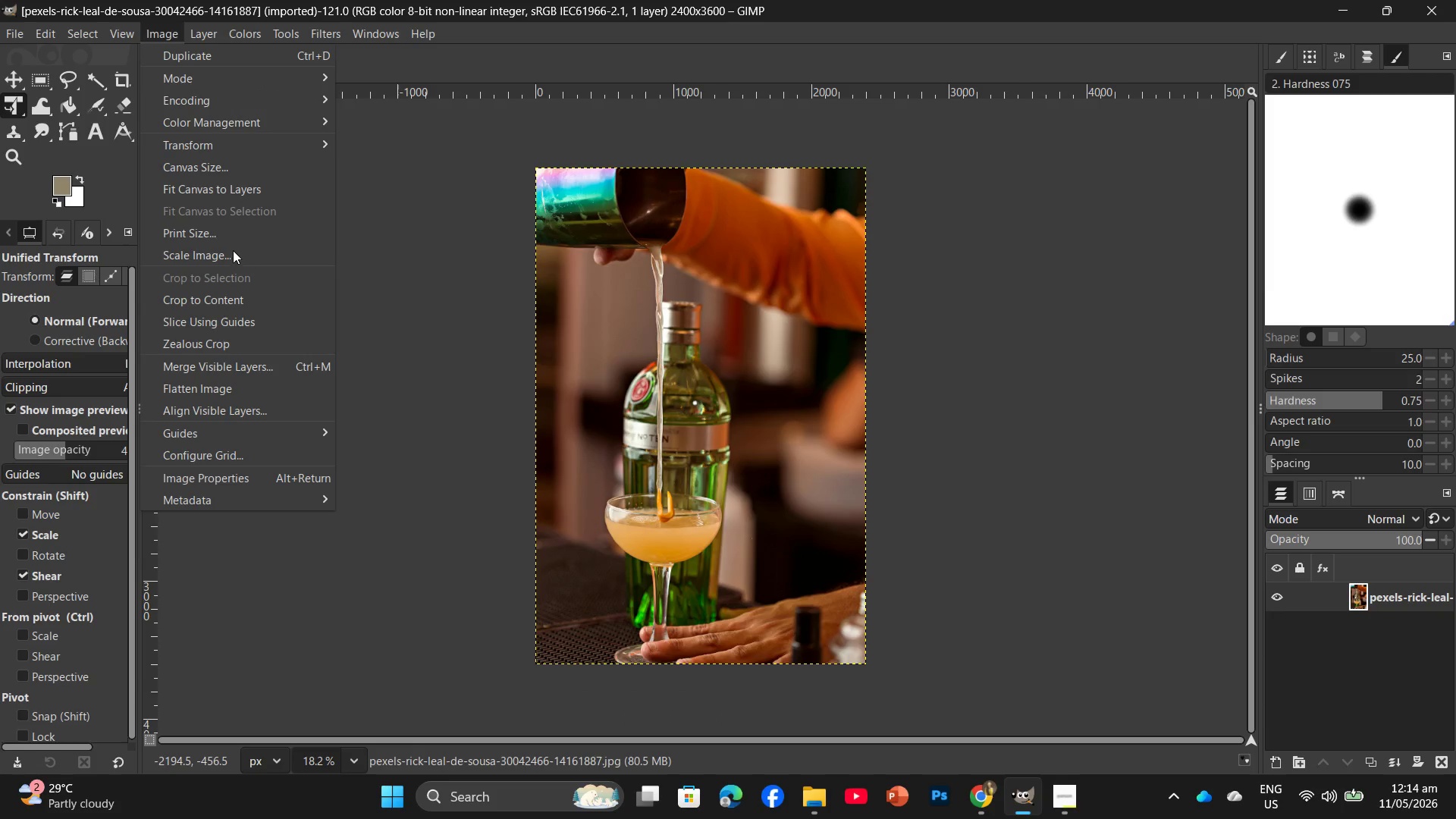 
left_click([233, 250])
 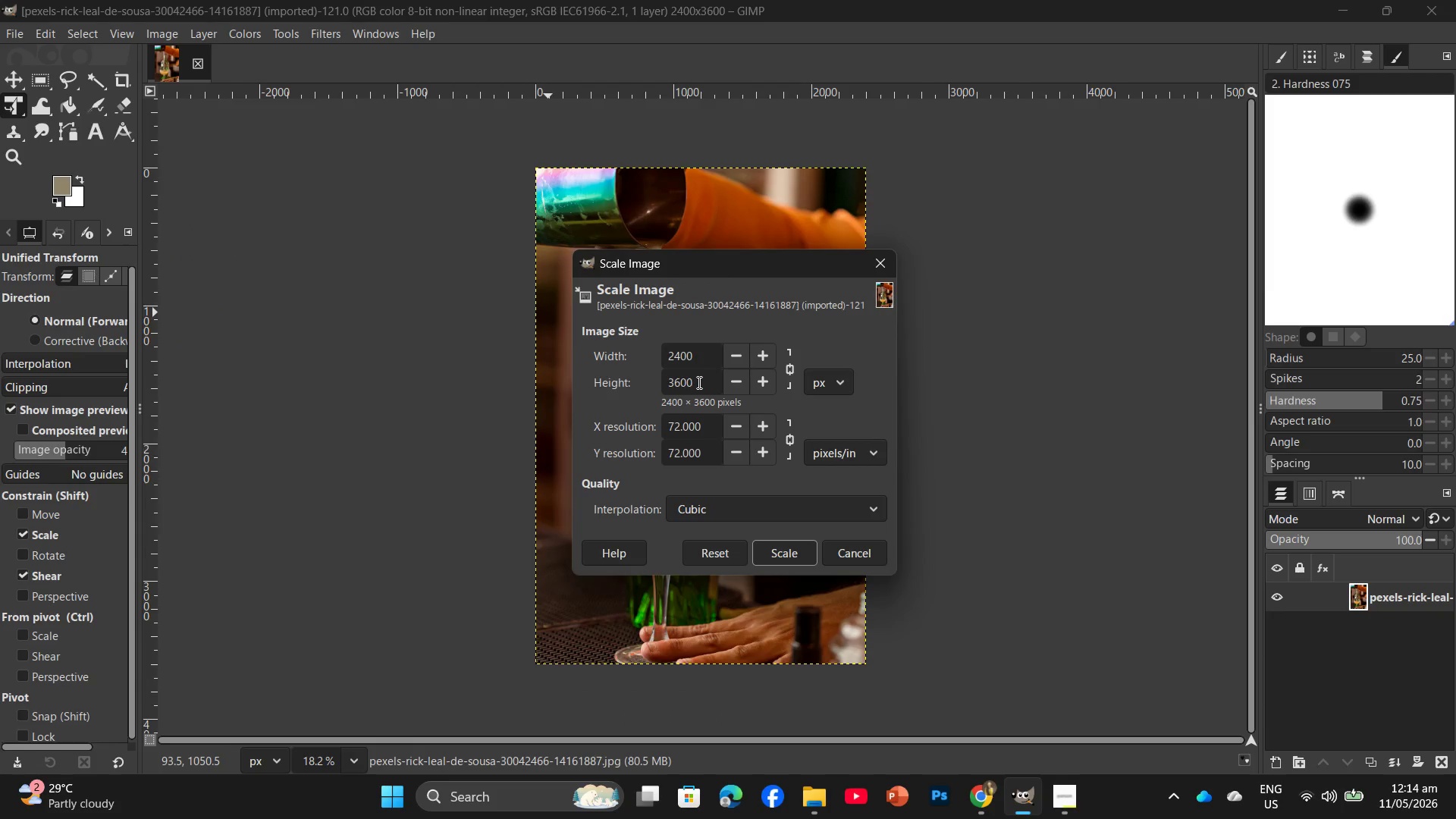 
left_click_drag(start_coordinate=[698, 382], to_coordinate=[664, 381])
 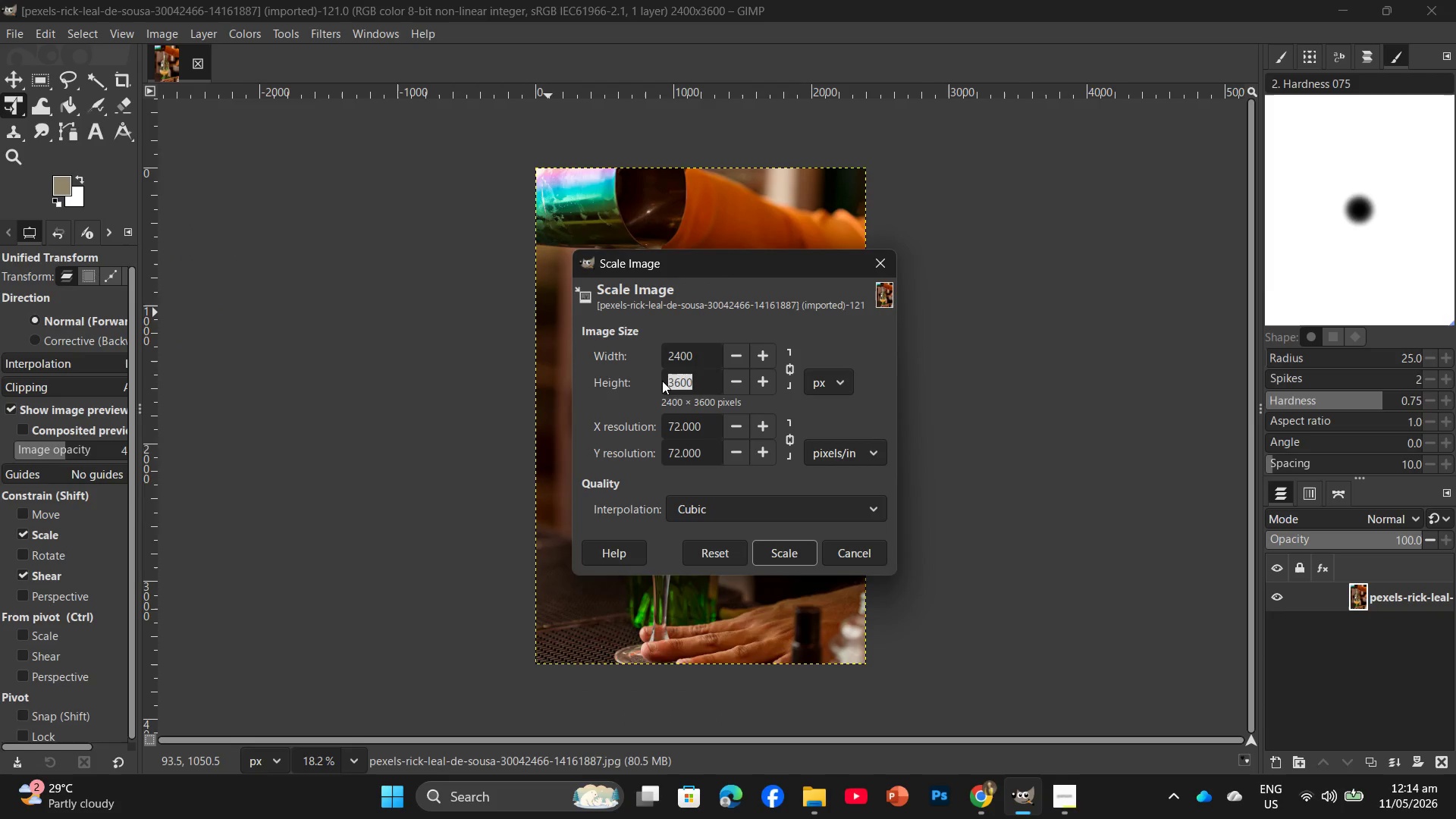 
key(Numpad2)
 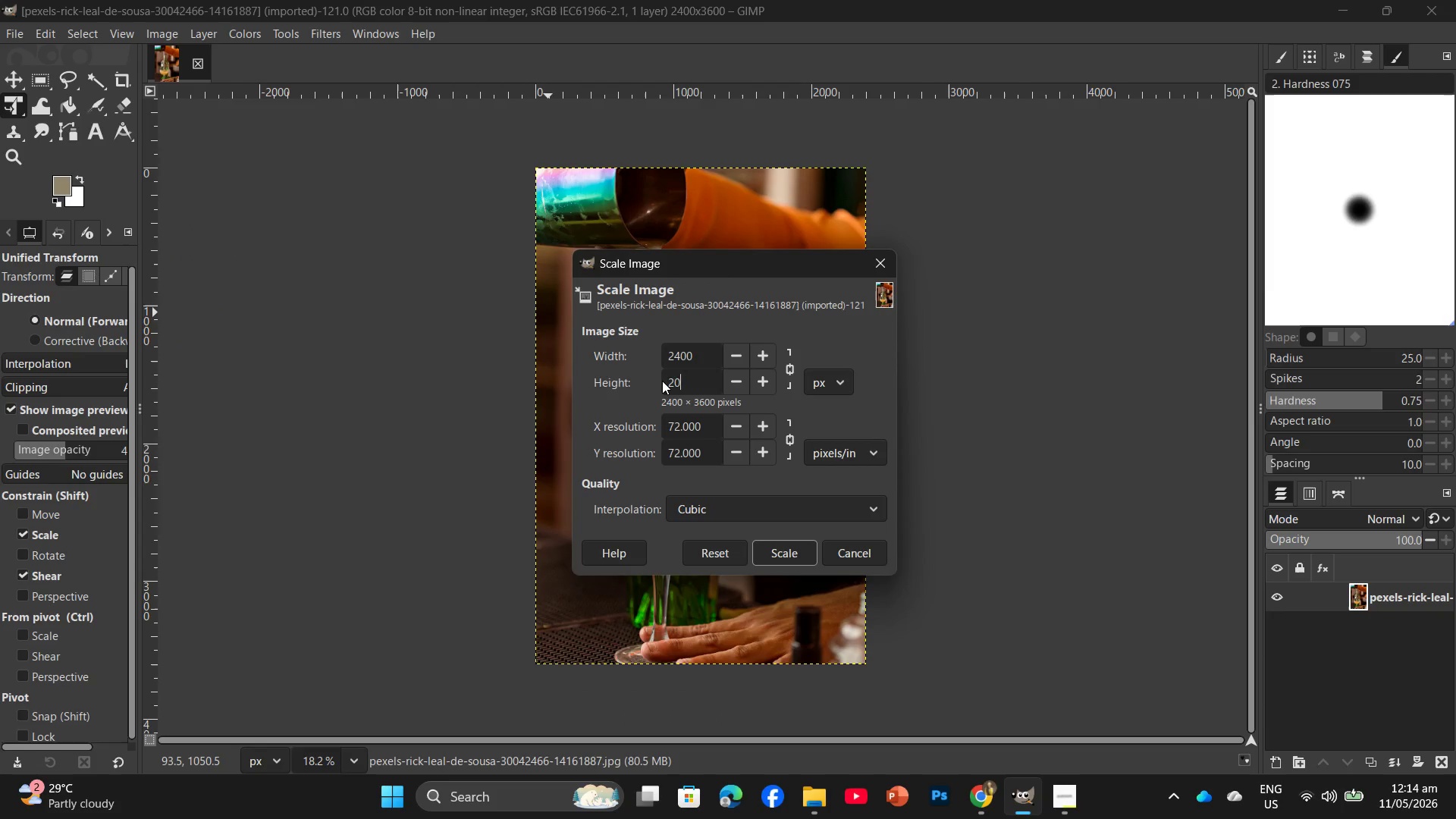 
key(Numpad0)
 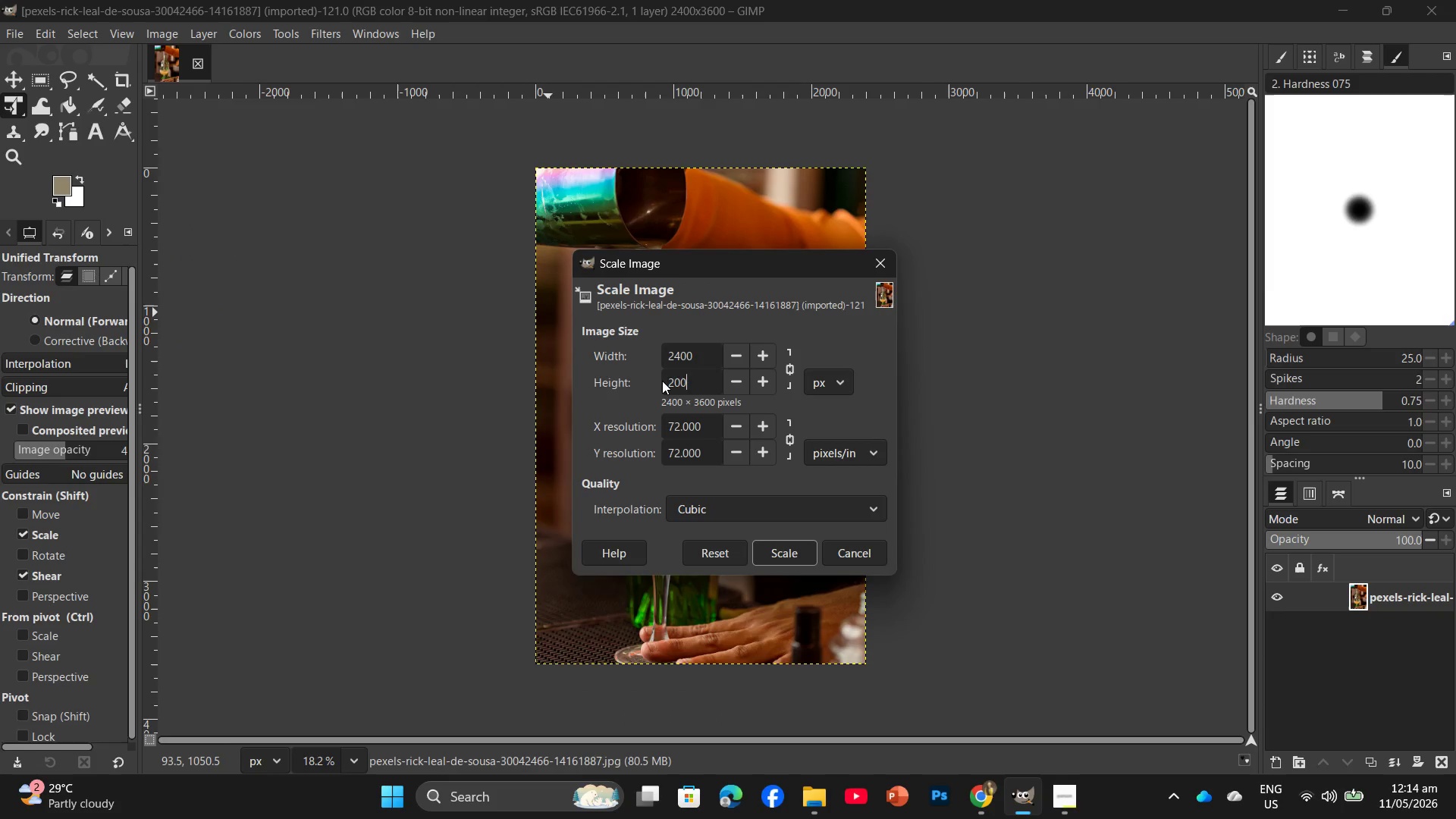 
key(Numpad0)
 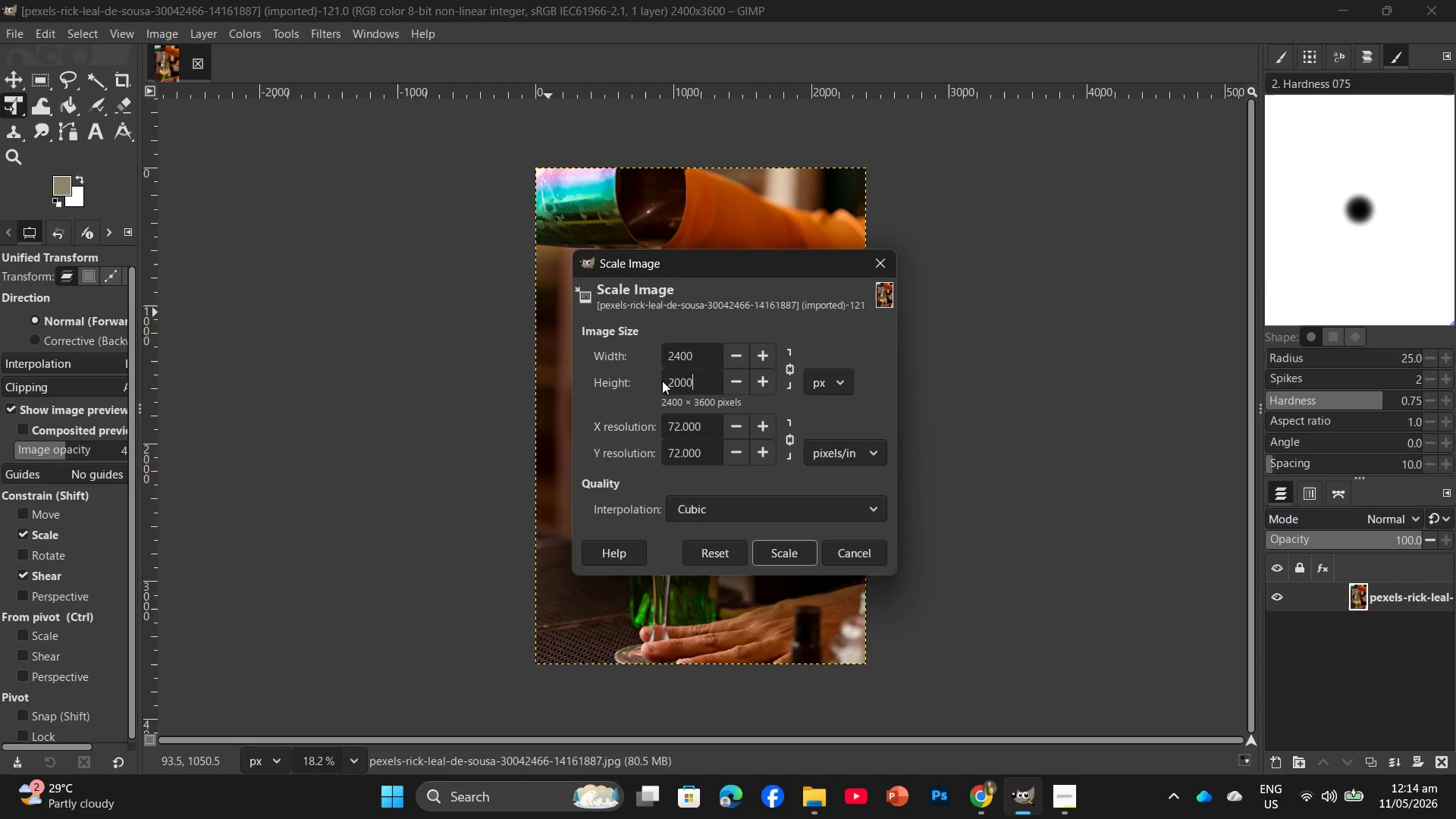 
key(Numpad0)
 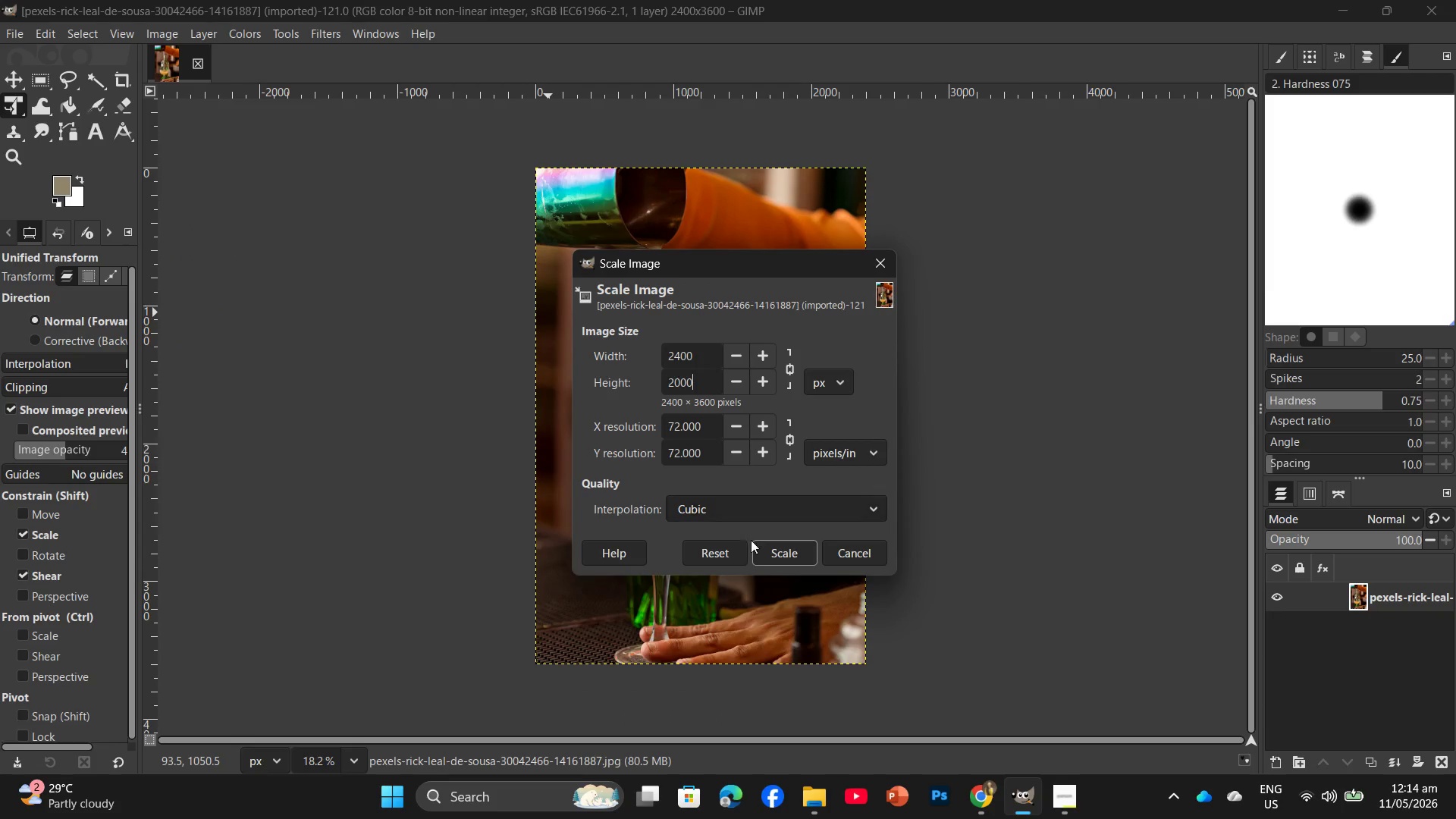 
left_click([767, 555])
 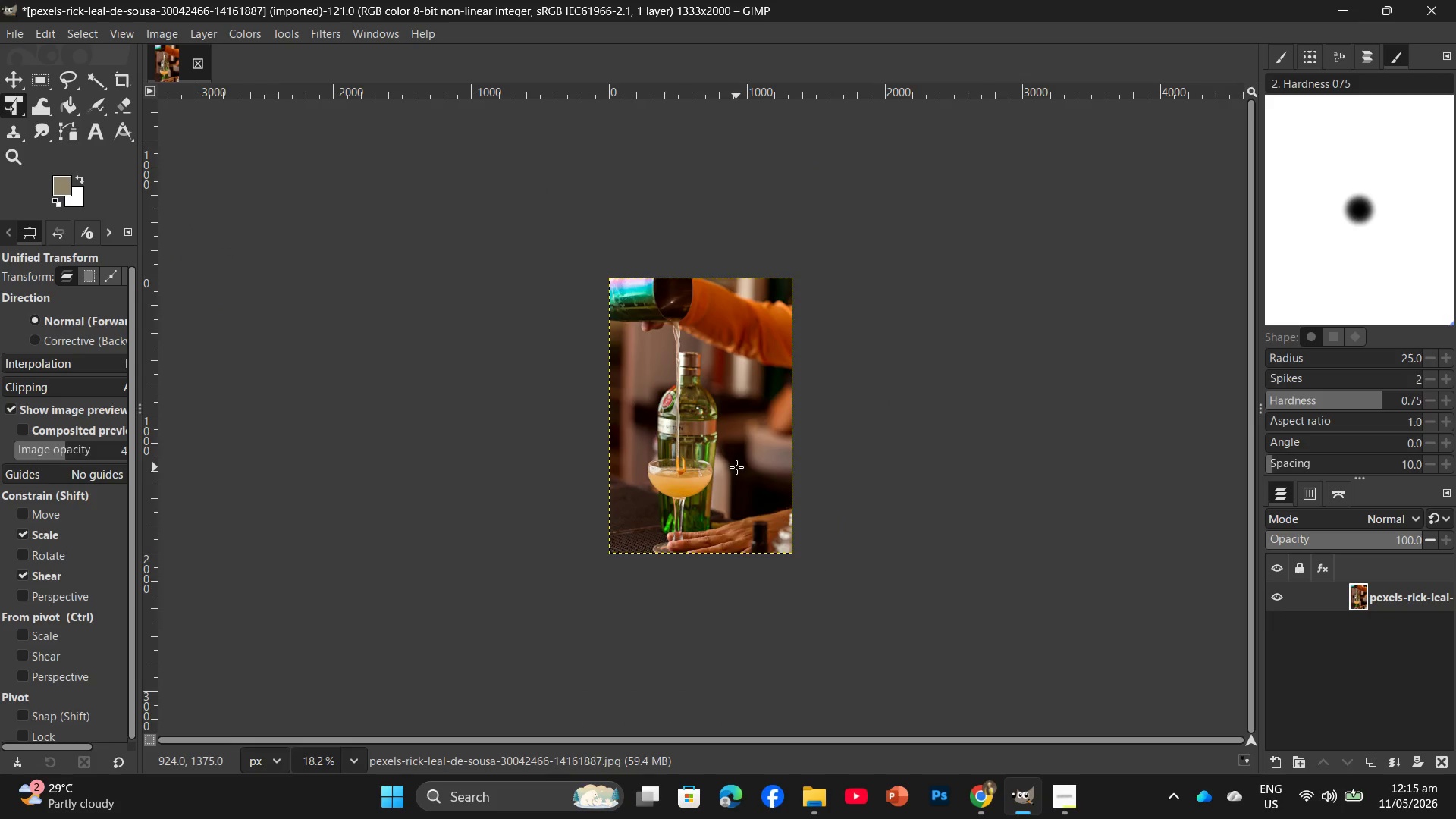 
wait(7.28)
 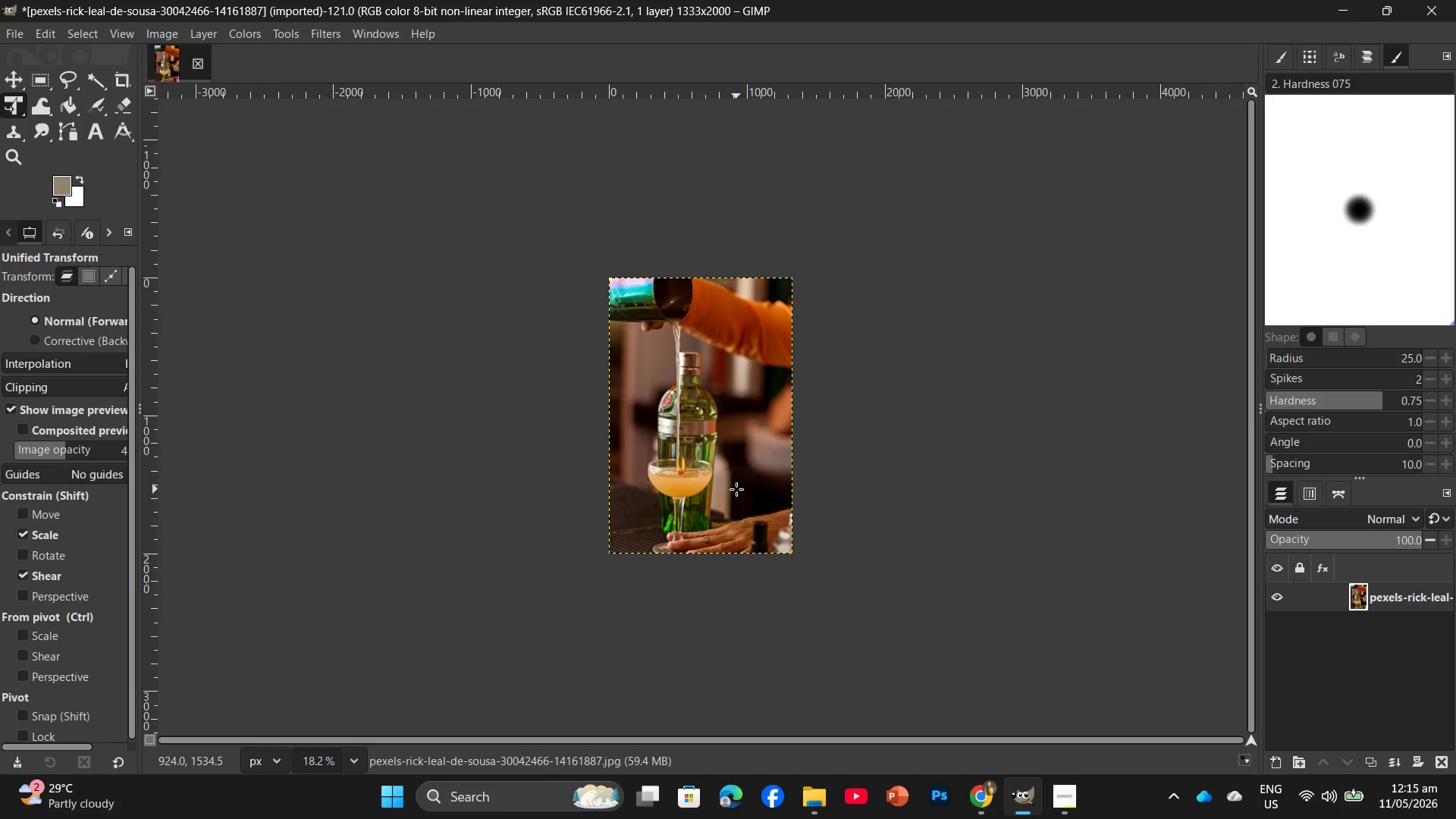 
left_click([238, 27])
 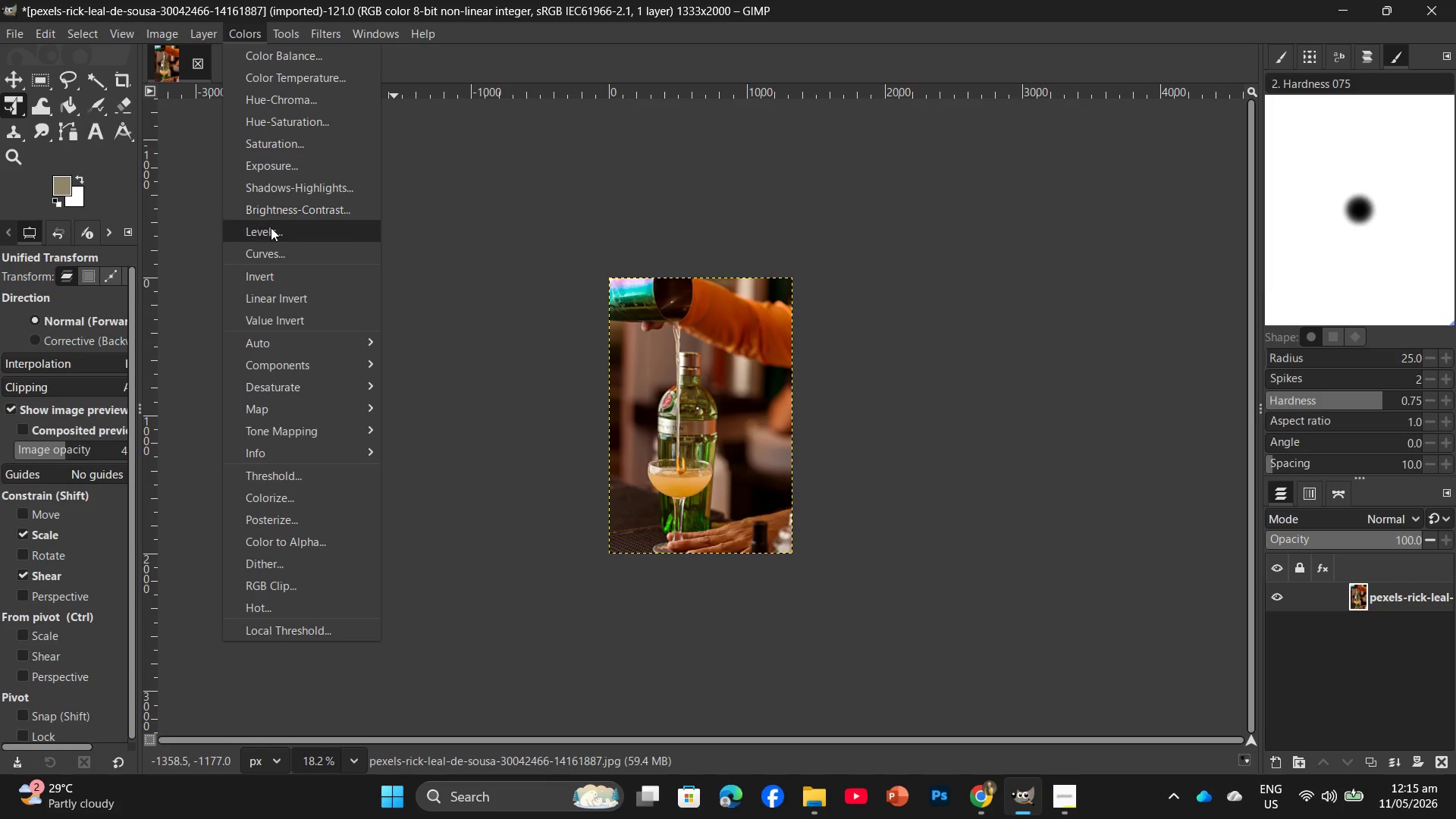 
left_click([269, 232])
 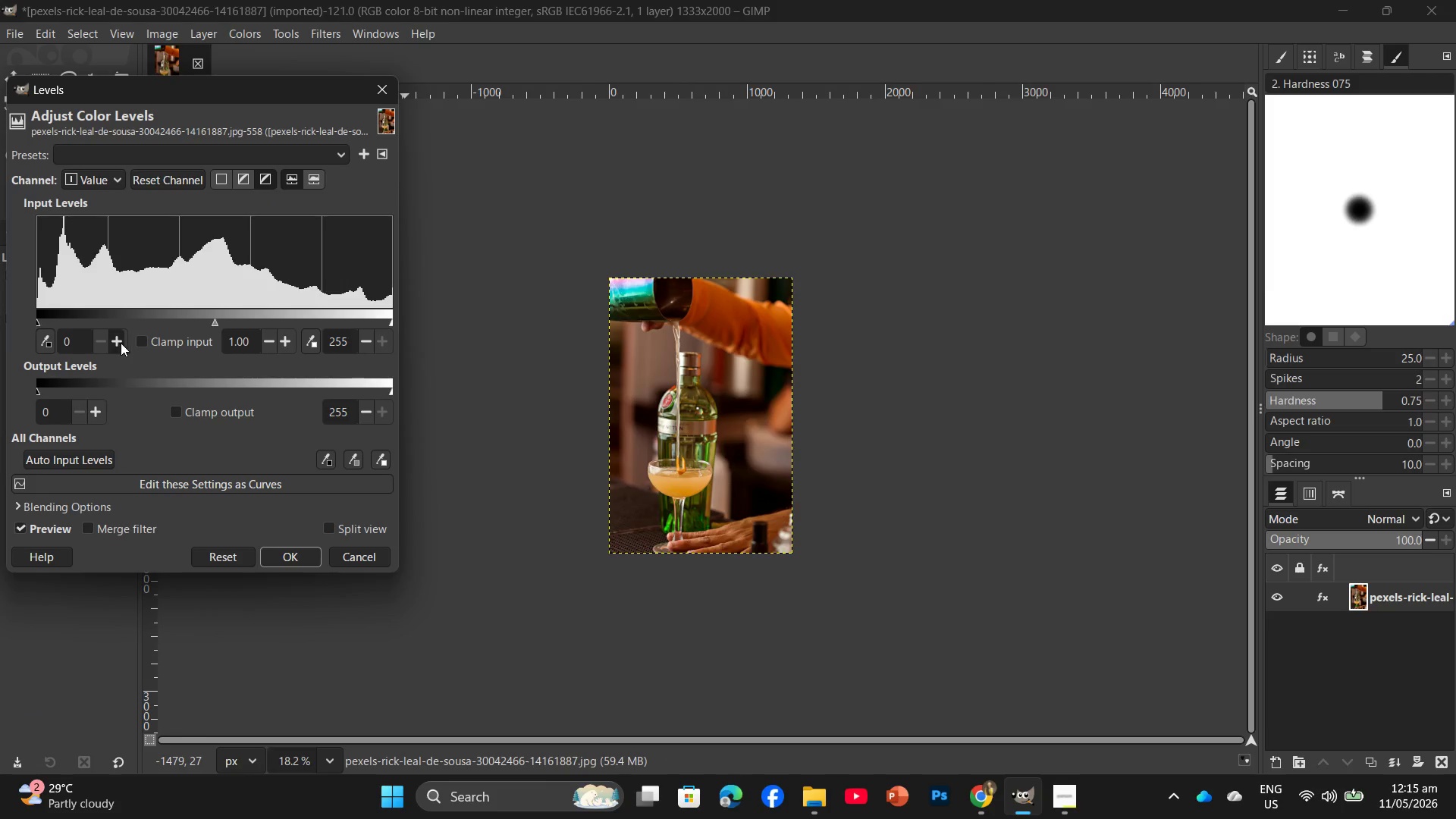 
double_click([121, 343])
 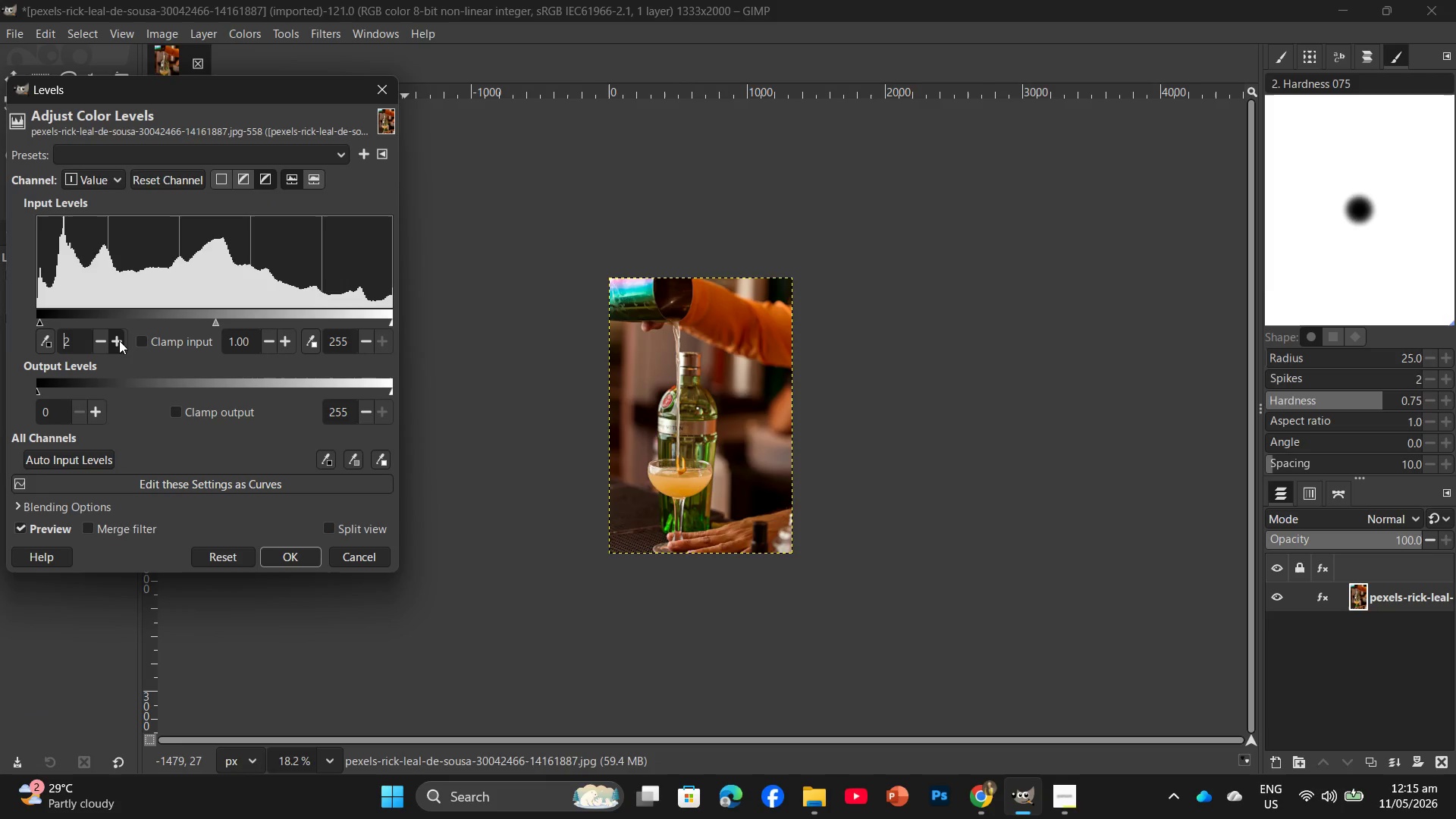 
triple_click([119, 340])
 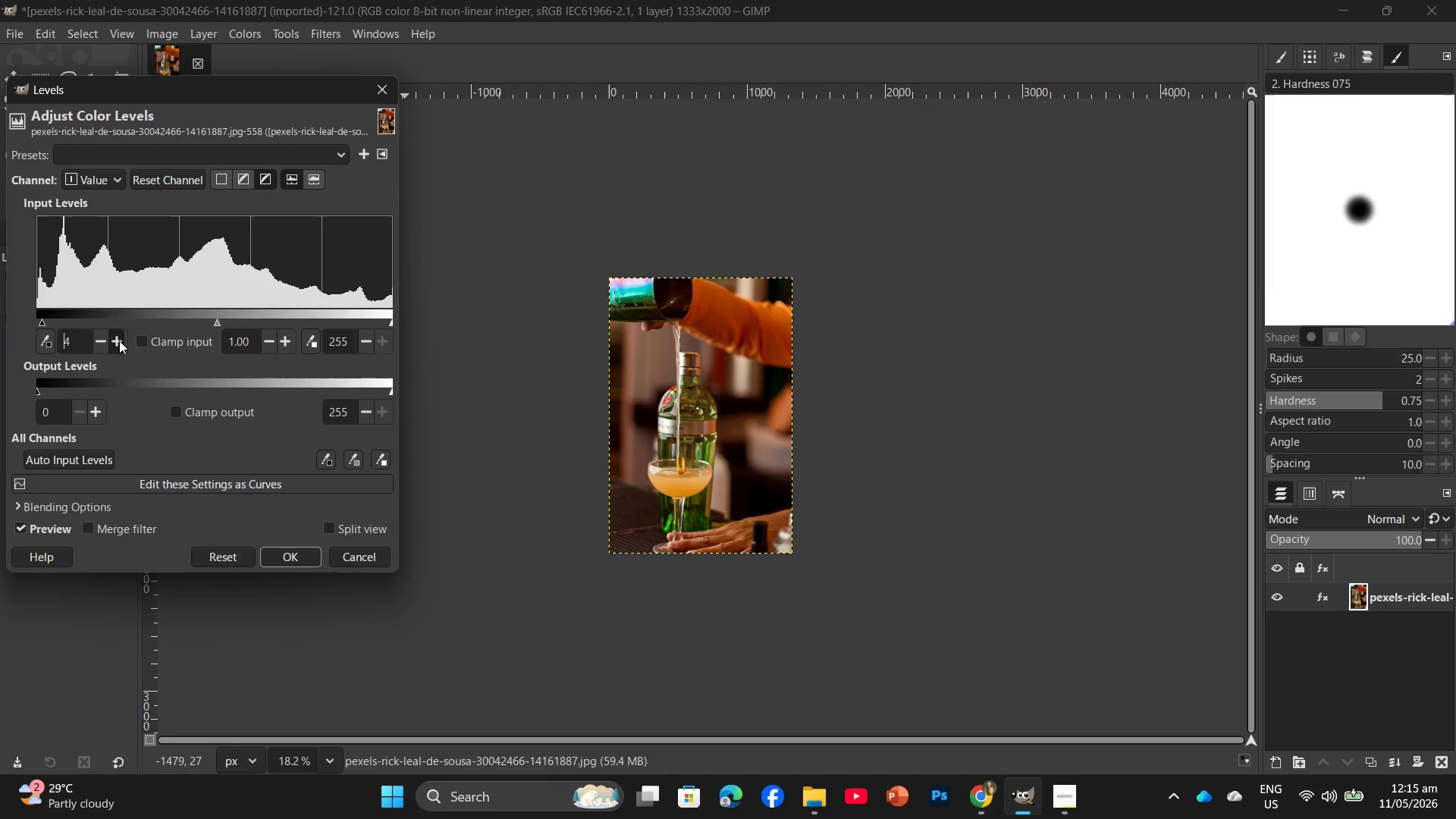 
triple_click([119, 340])
 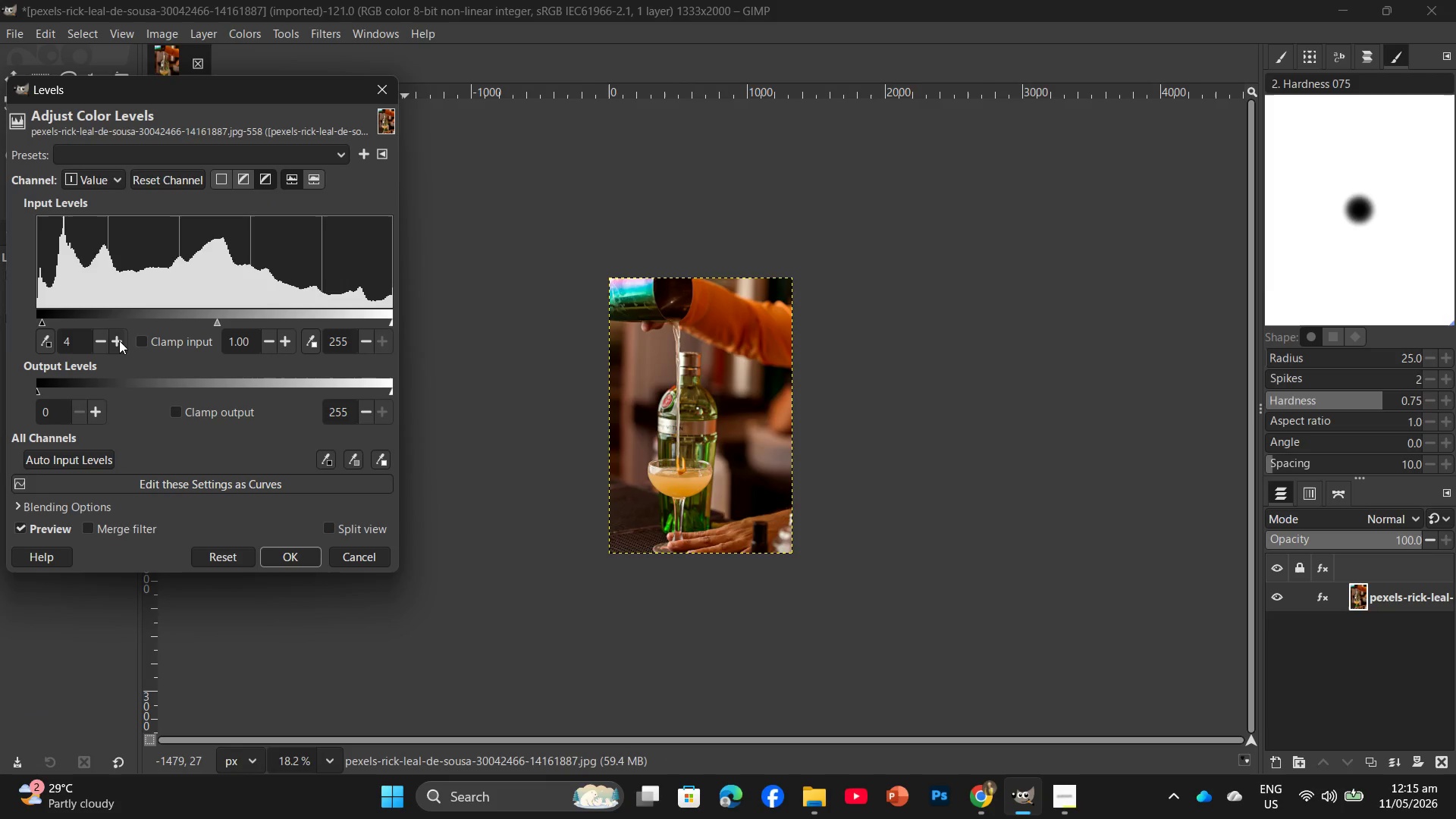 
triple_click([119, 340])
 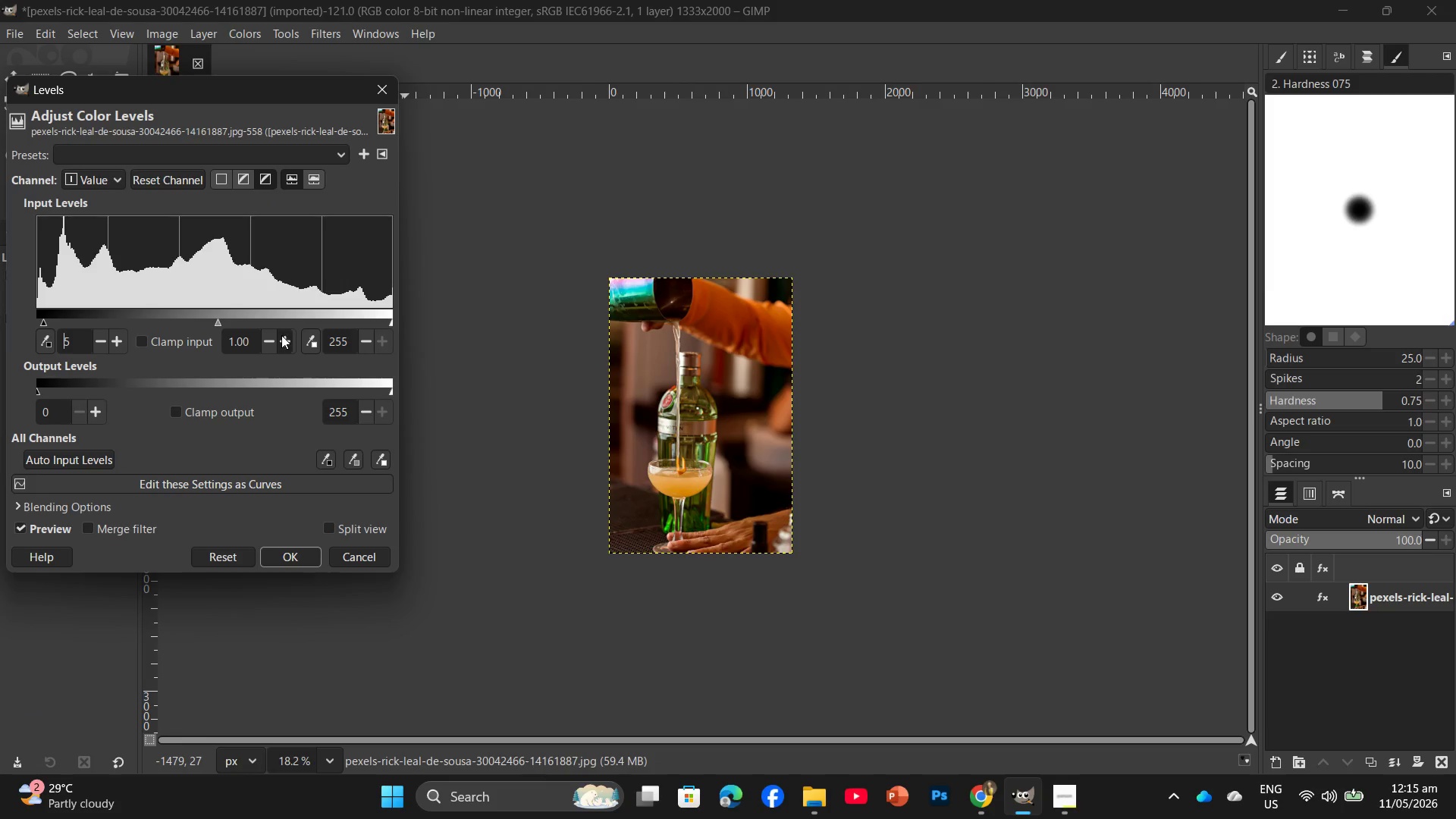 
double_click([281, 335])
 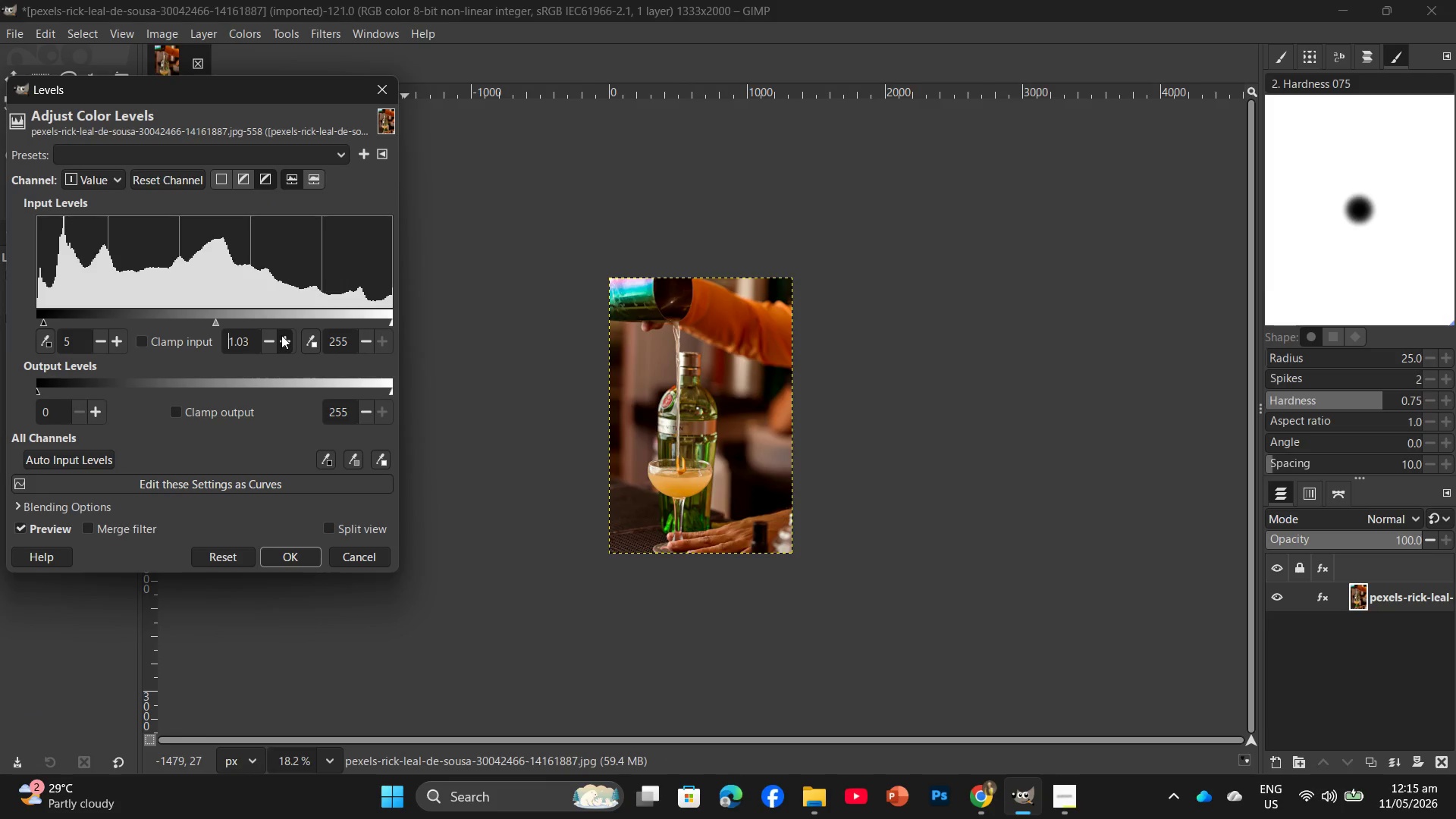 
triple_click([281, 335])
 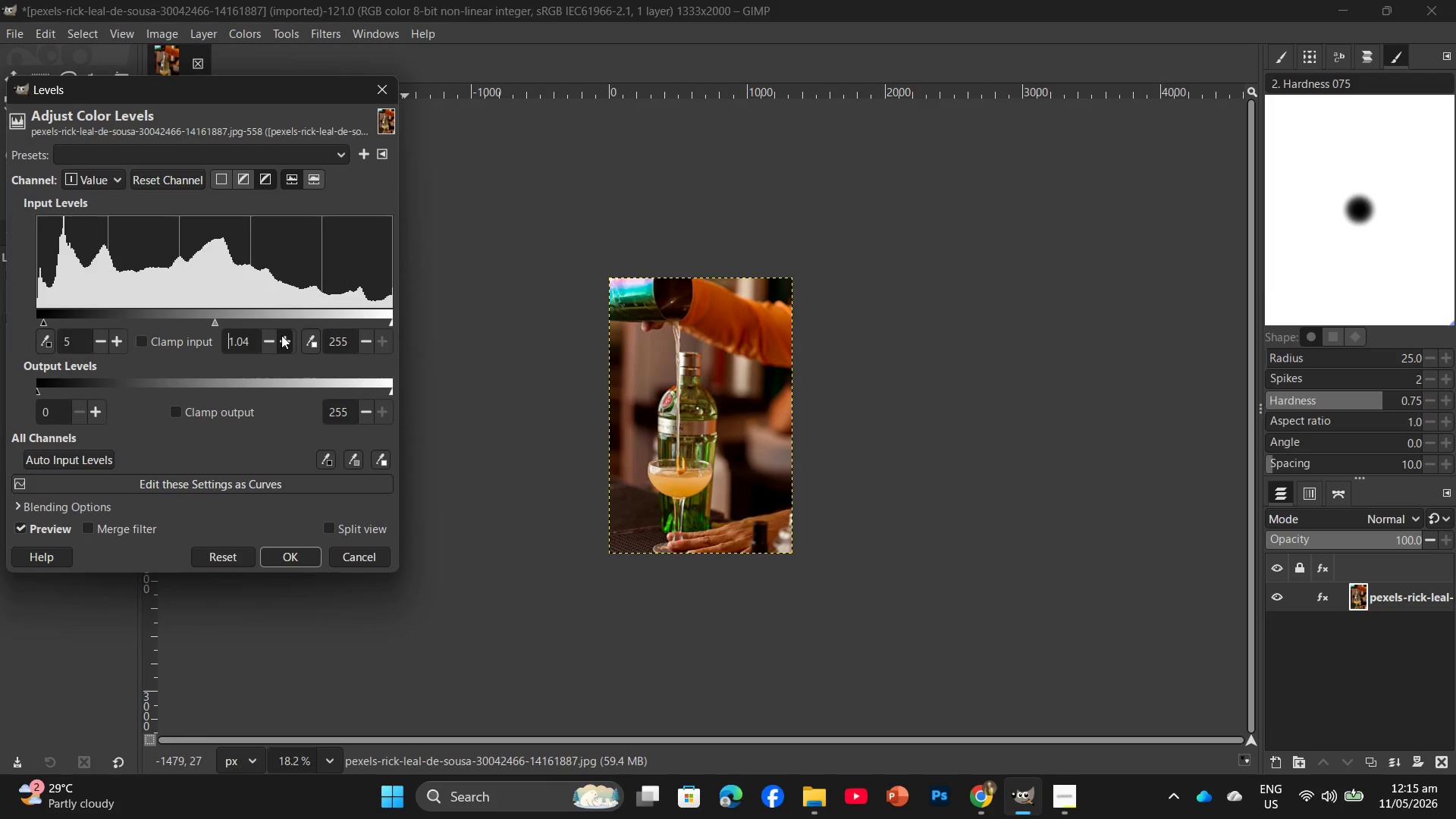 
triple_click([281, 335])
 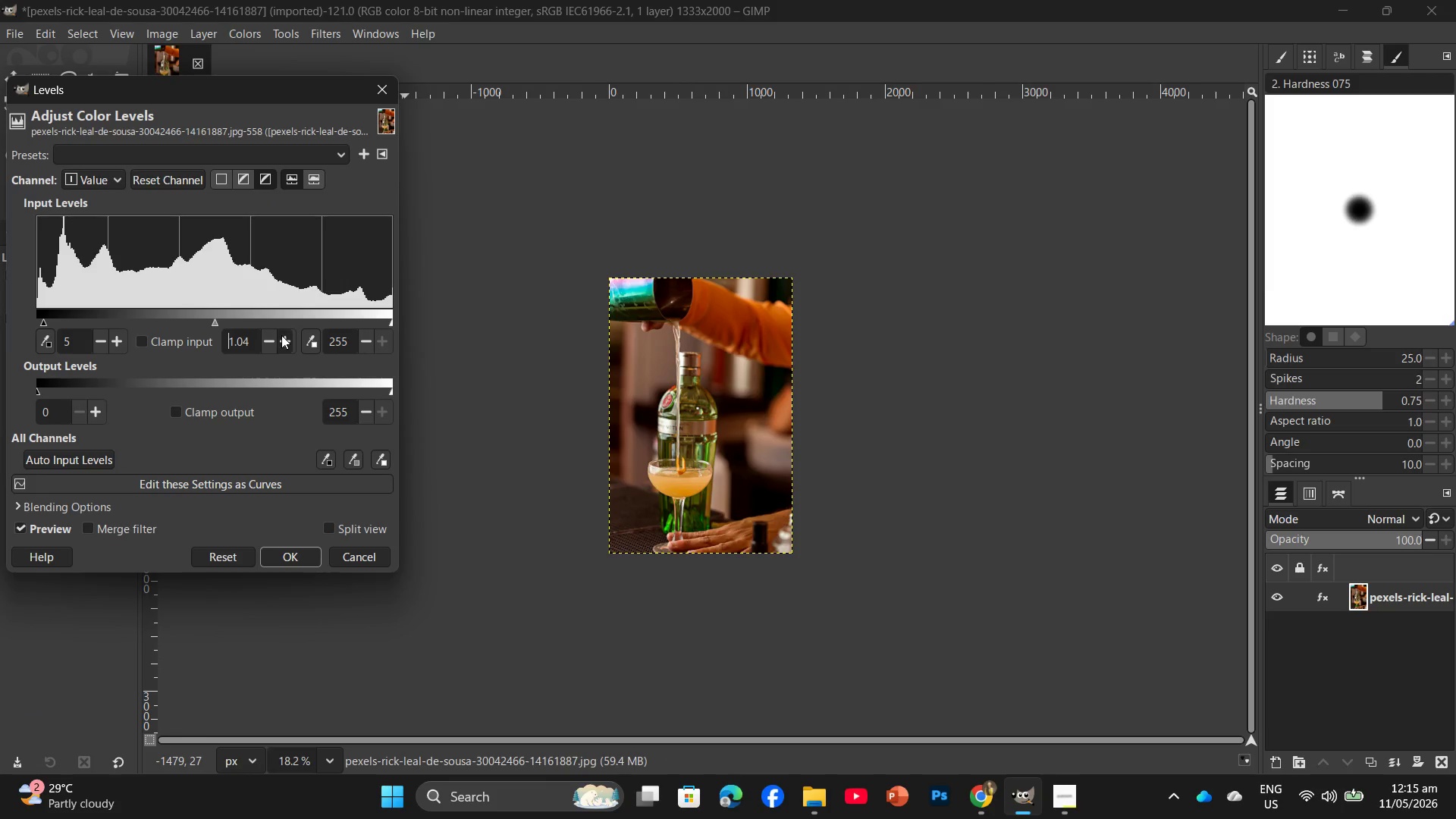 
triple_click([281, 335])
 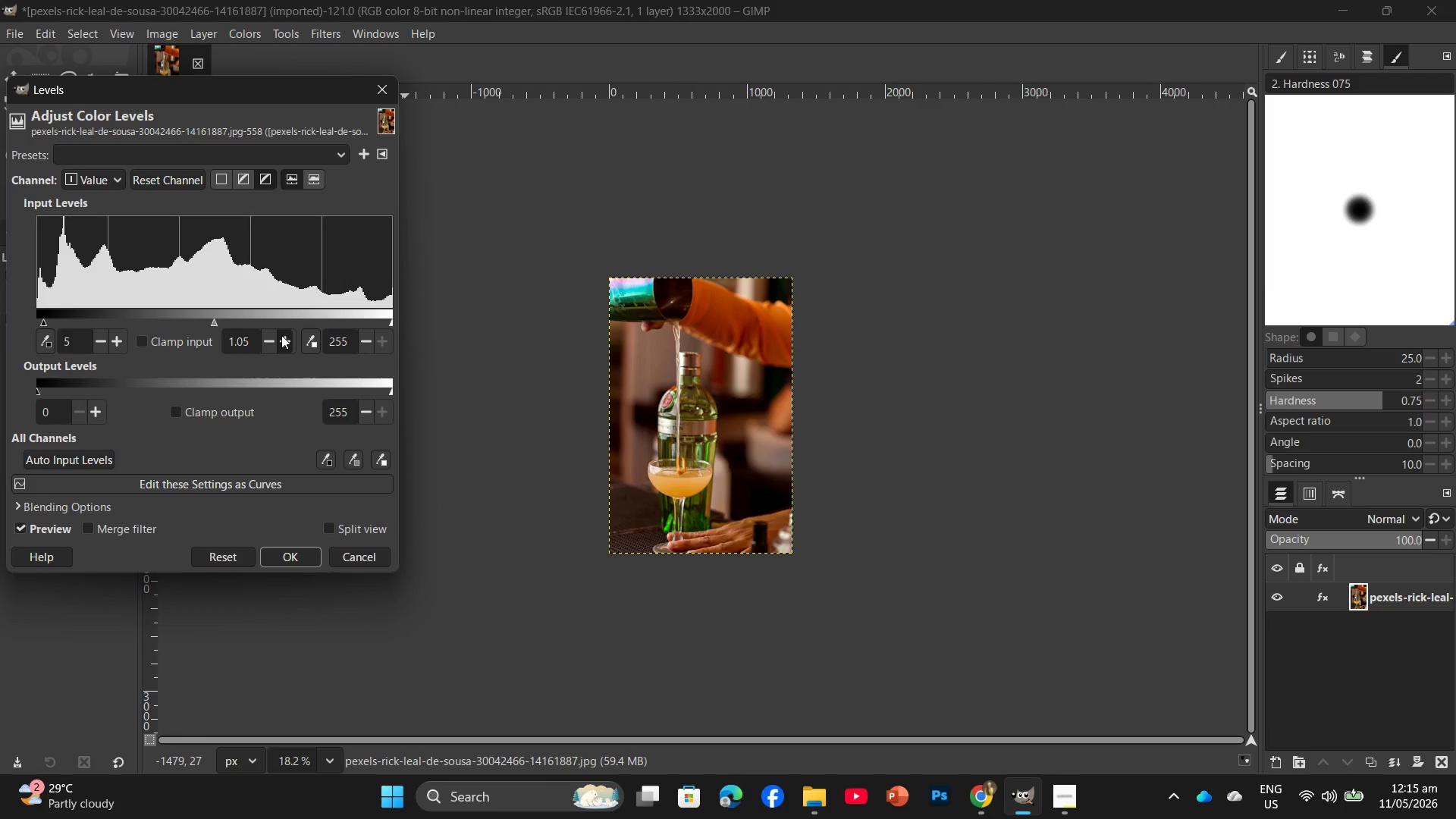 
triple_click([281, 335])
 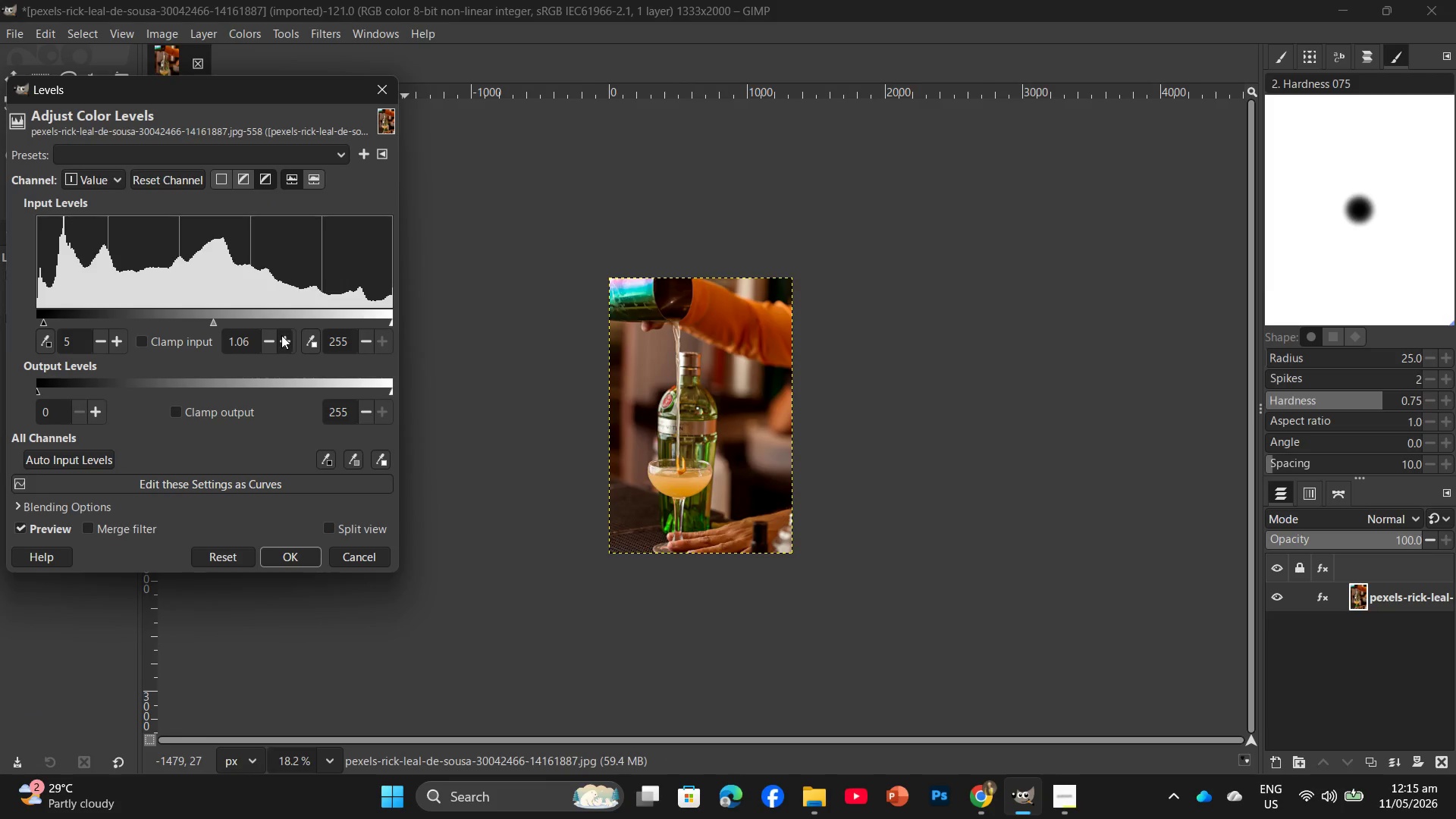 
triple_click([281, 335])
 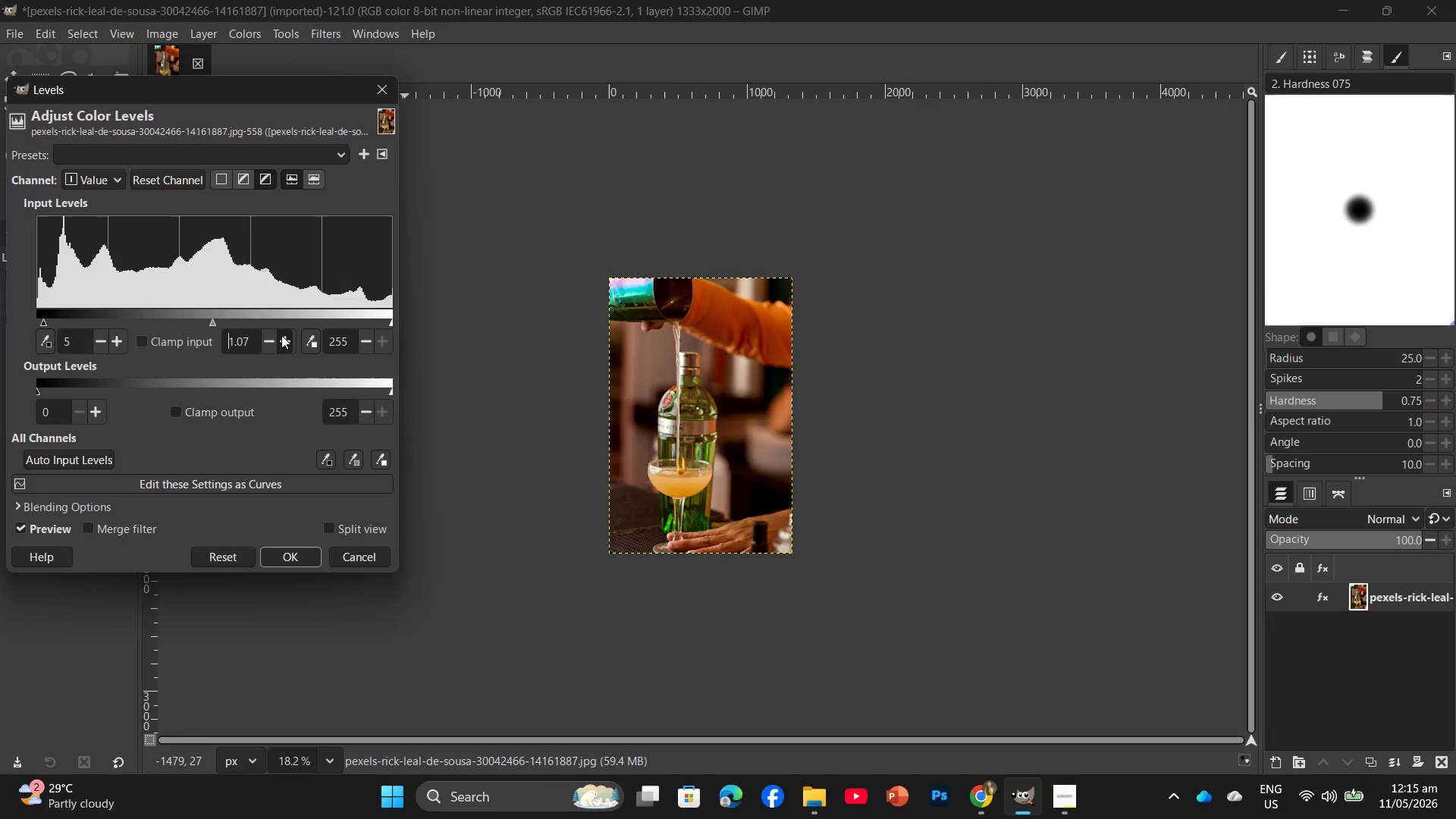 
triple_click([281, 335])
 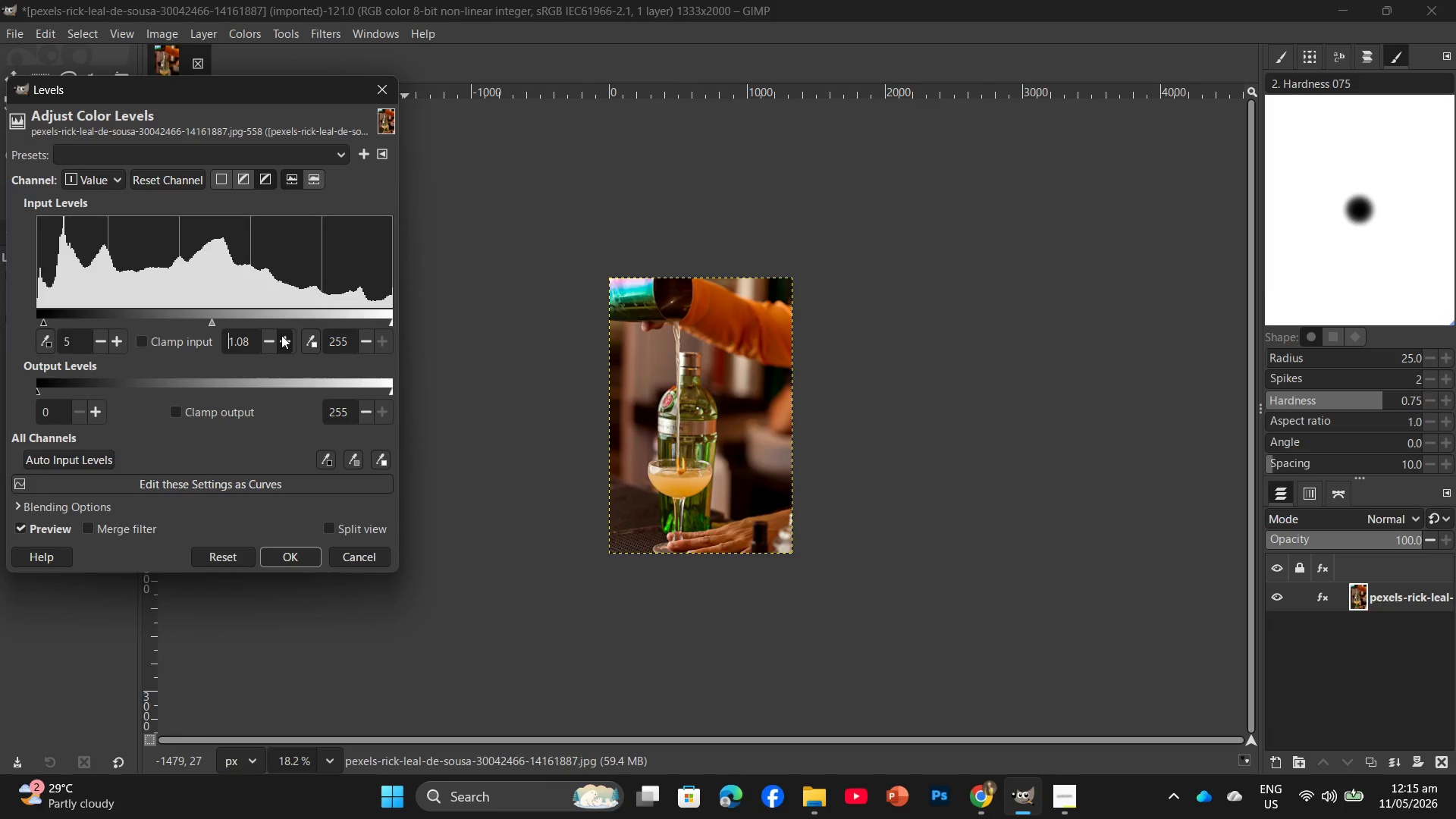 
triple_click([281, 335])
 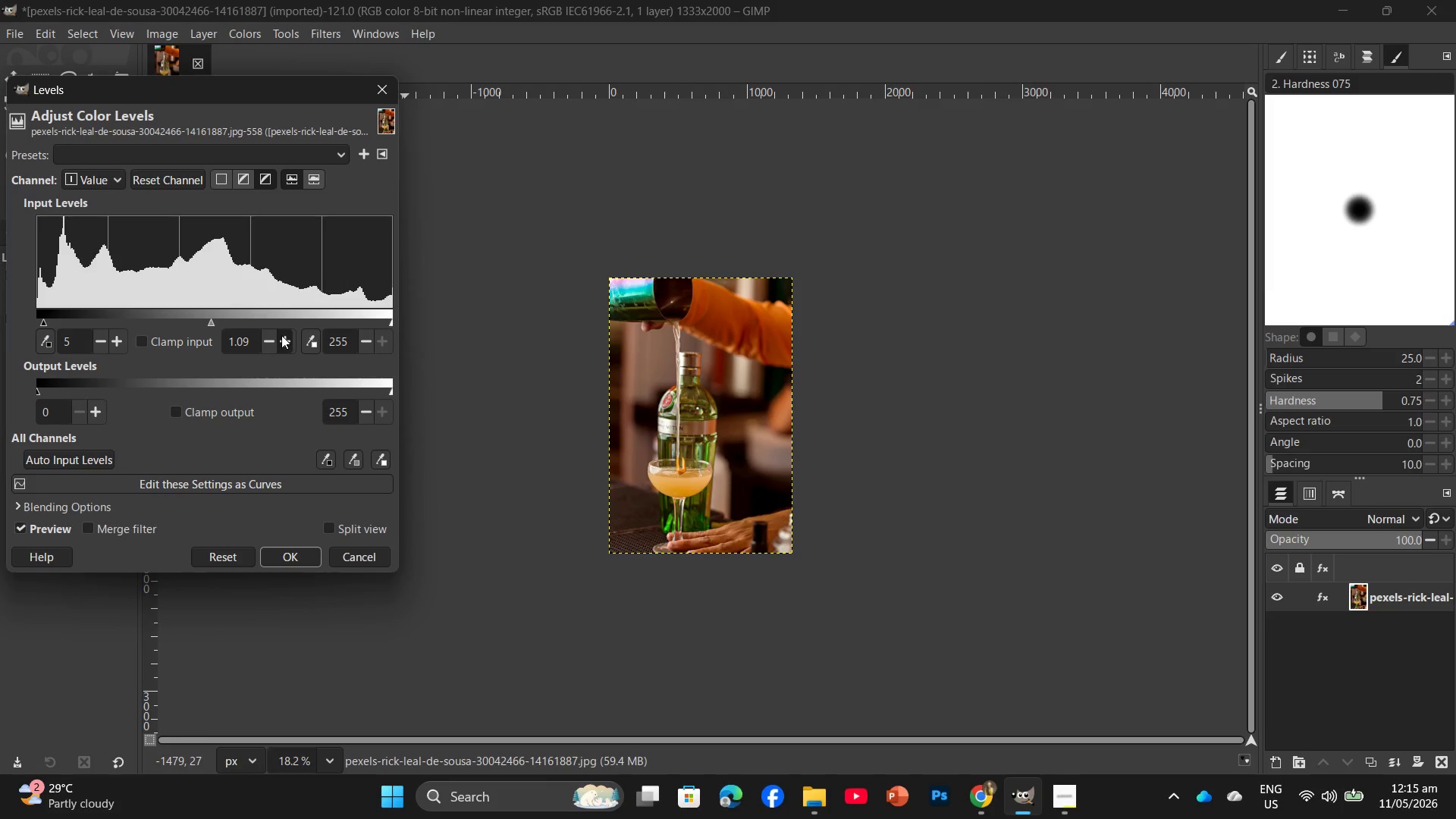 
triple_click([281, 335])
 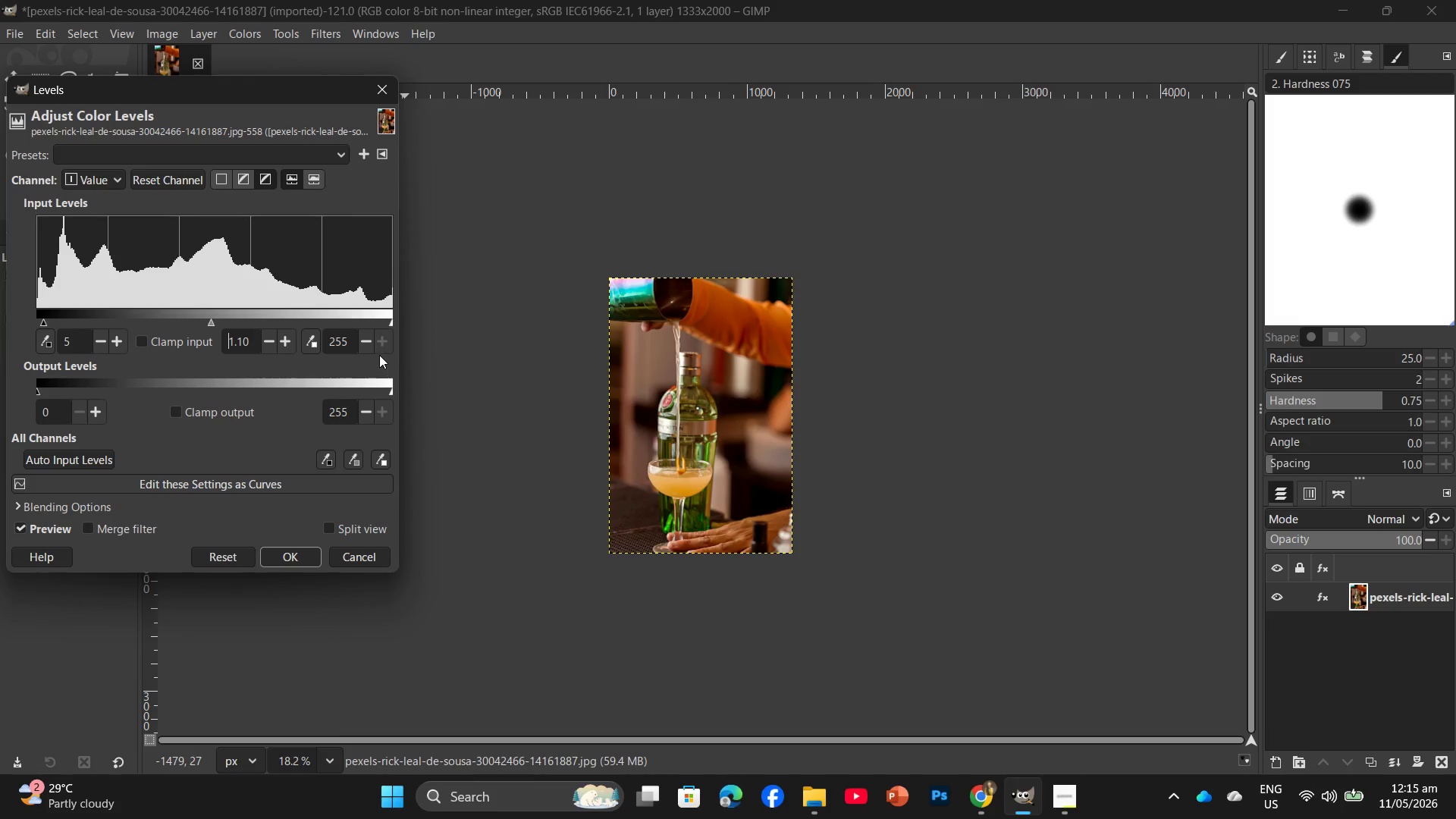 
double_click([369, 336])
 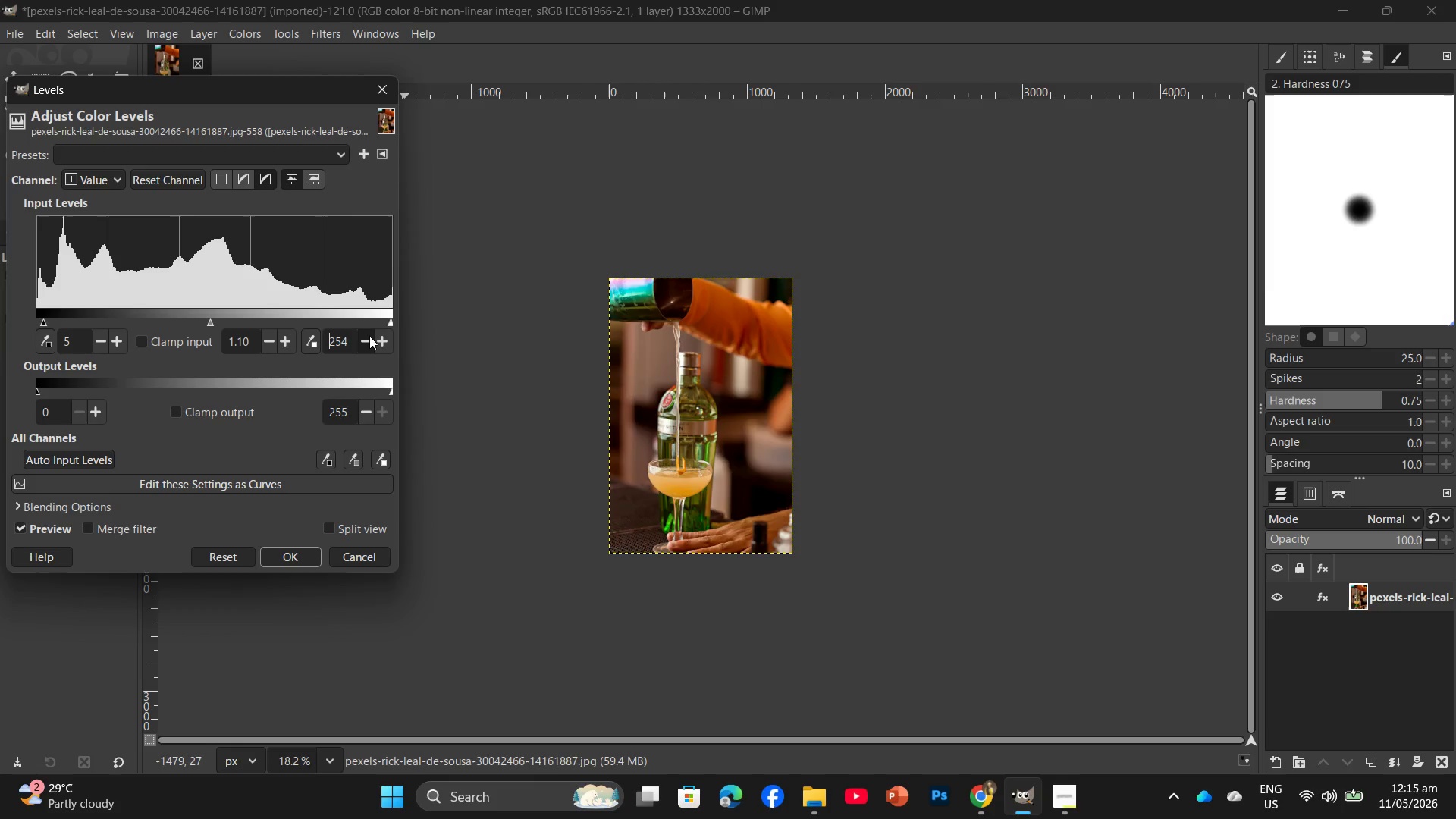 
triple_click([369, 336])
 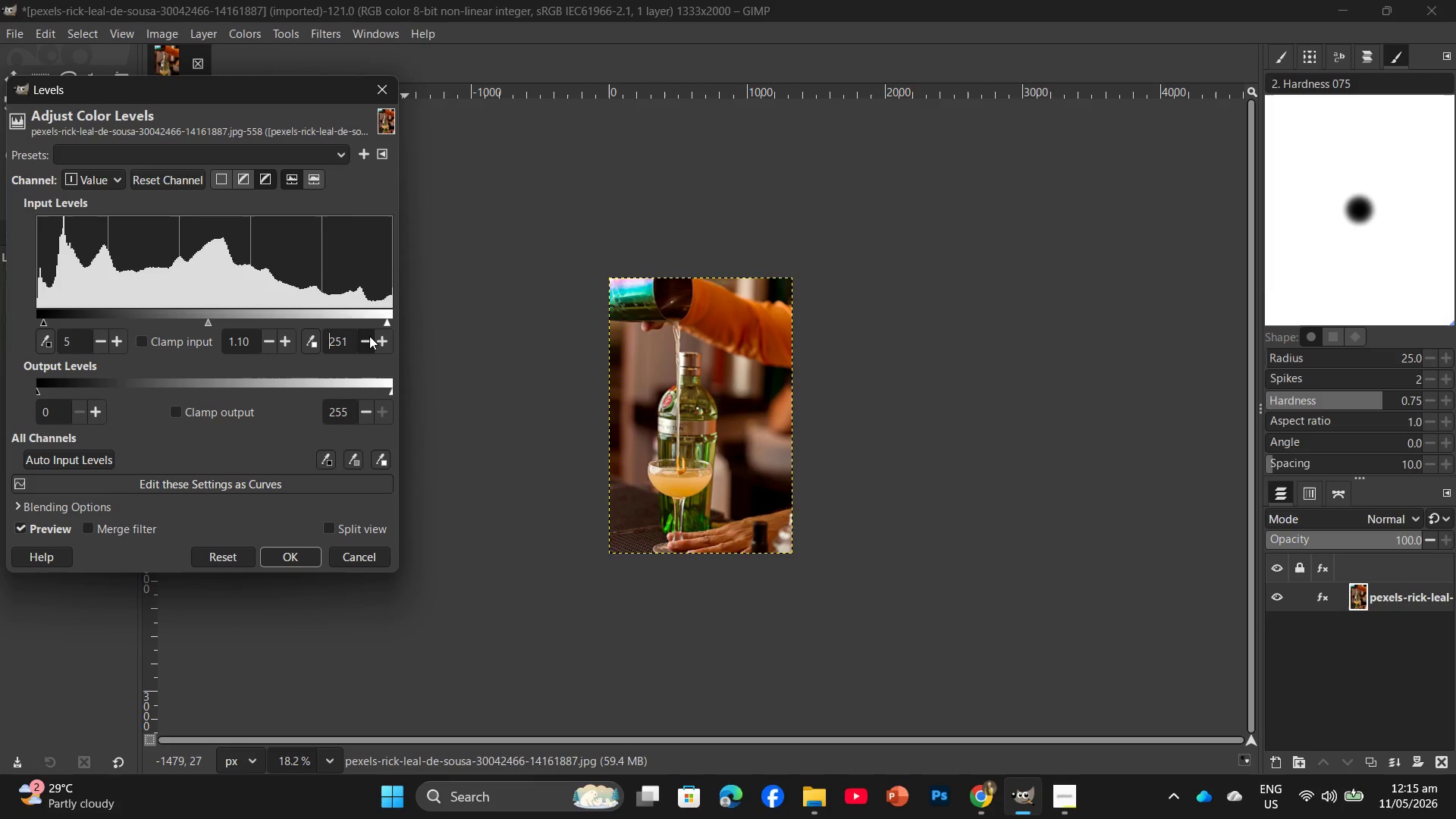 
triple_click([369, 336])
 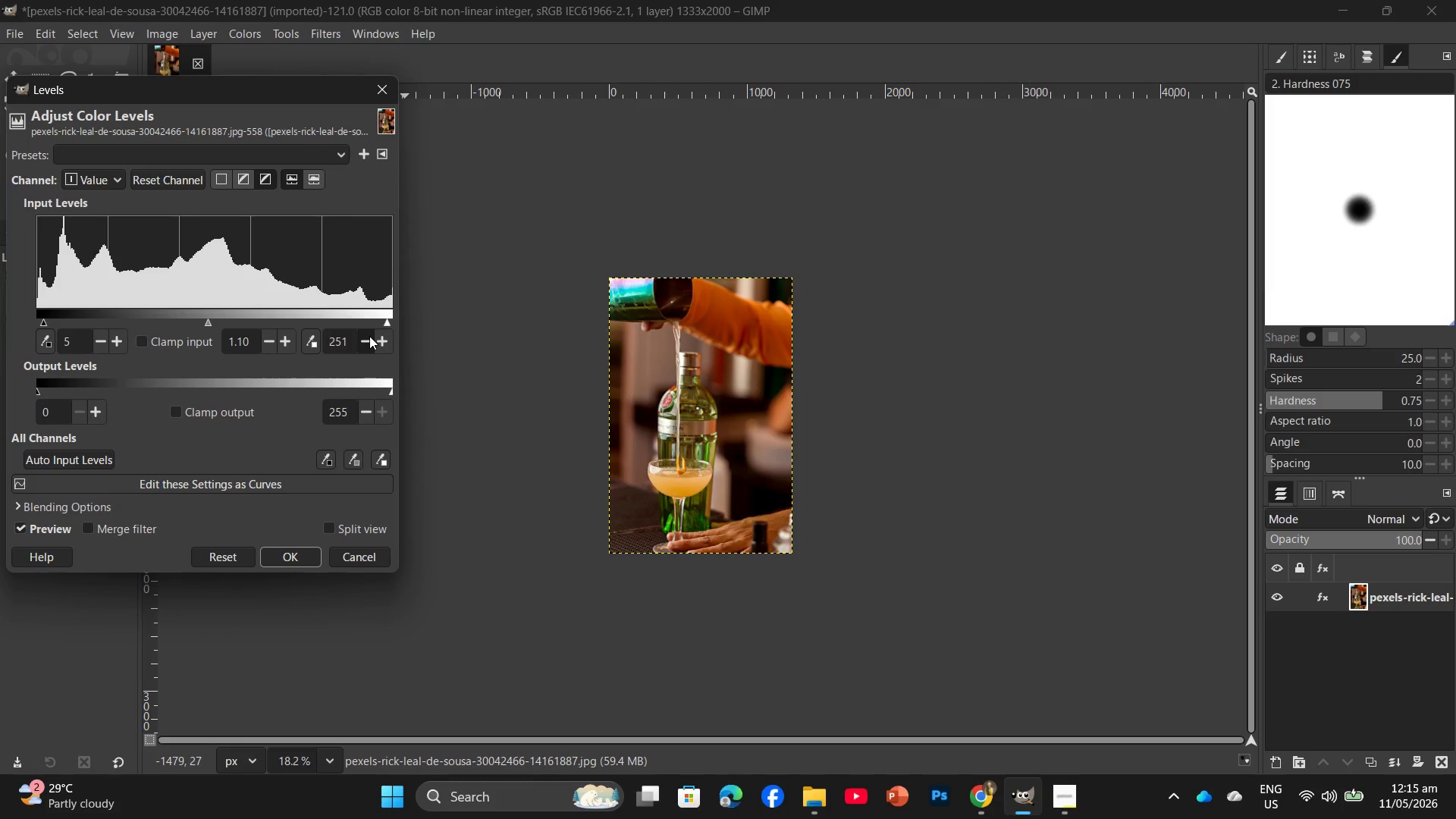 
triple_click([369, 336])
 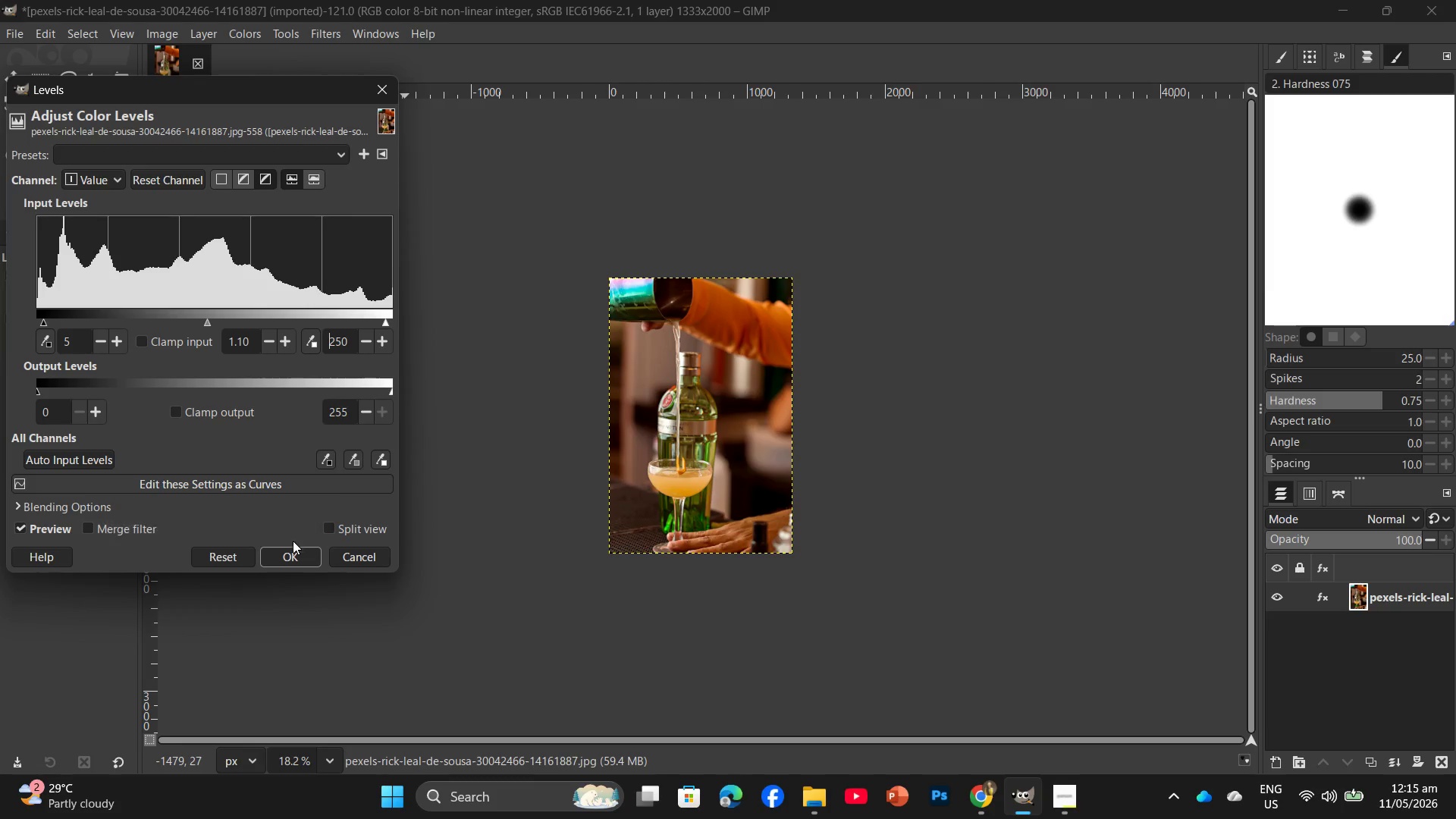 
left_click([286, 554])
 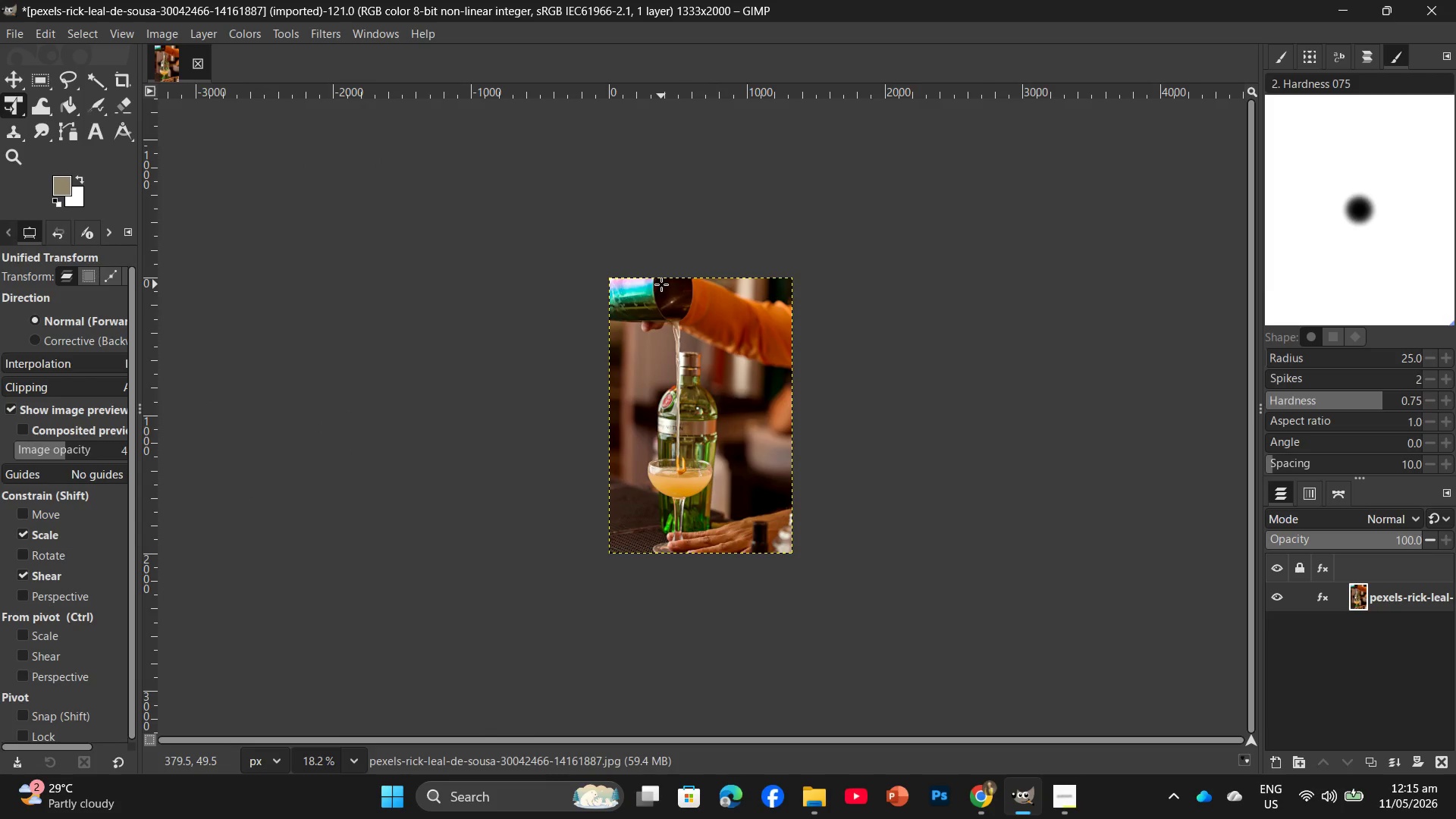 
wait(5.84)
 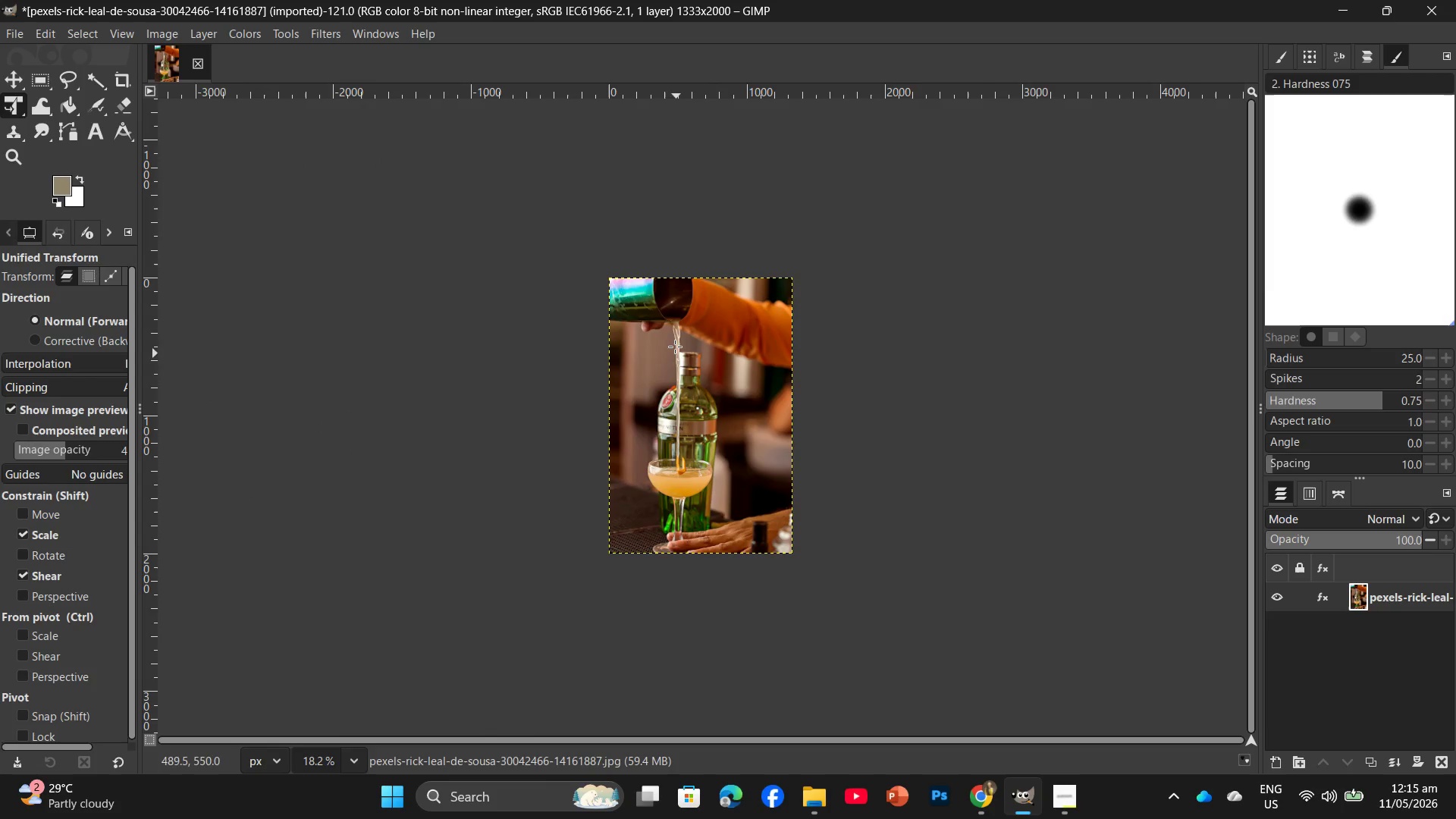 
left_click([243, 28])
 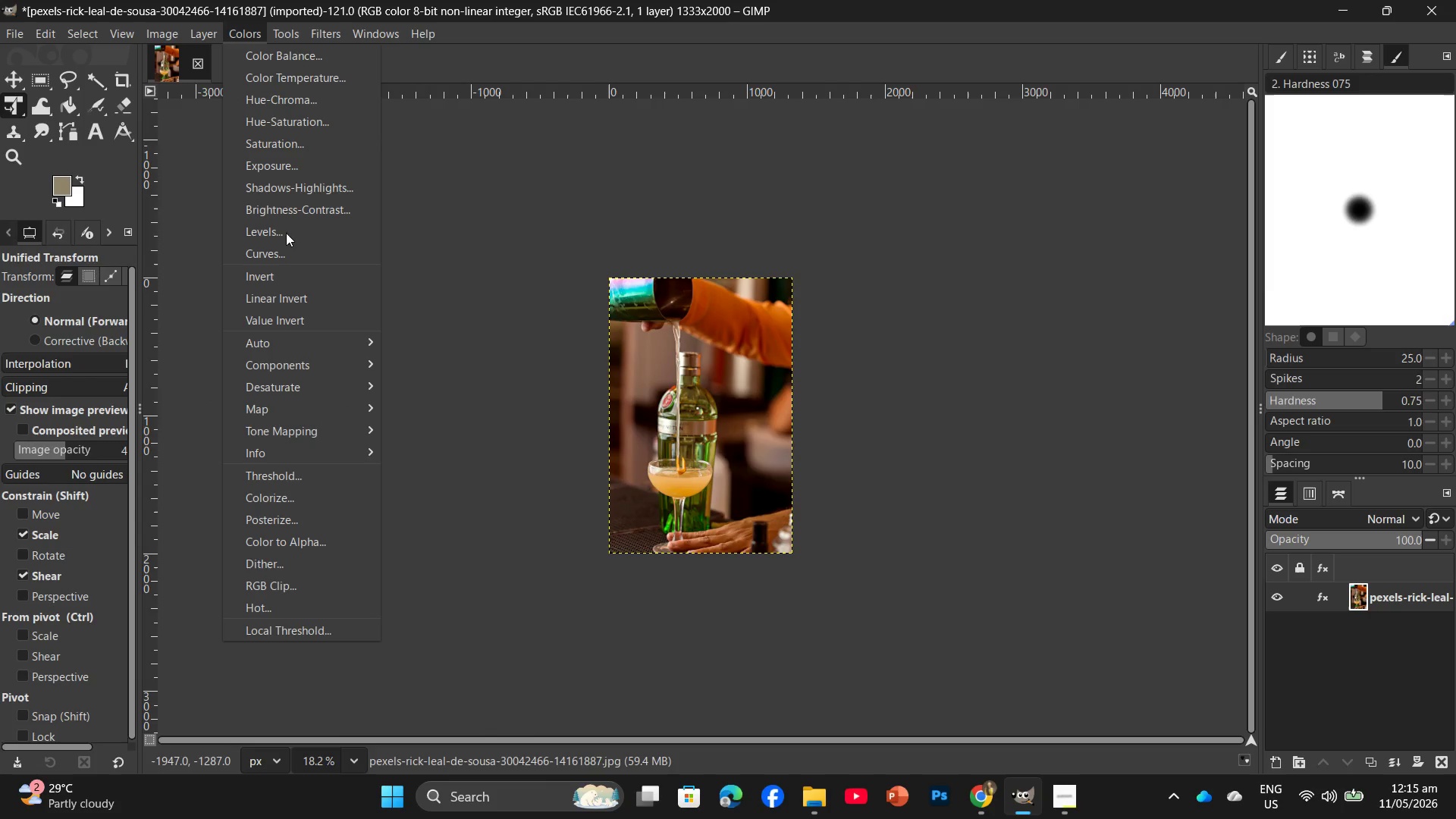 
left_click([282, 247])
 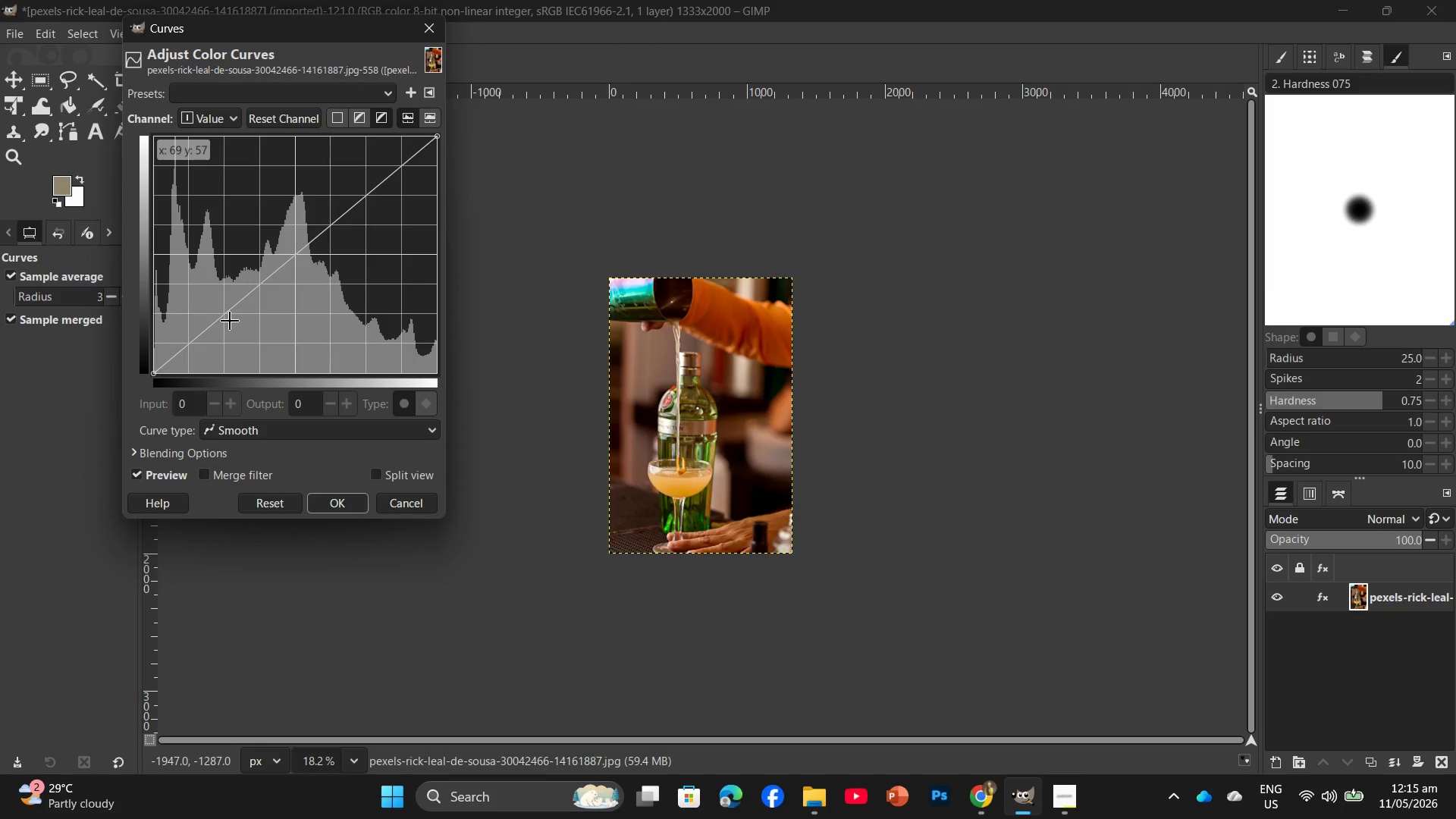 
left_click([230, 321])
 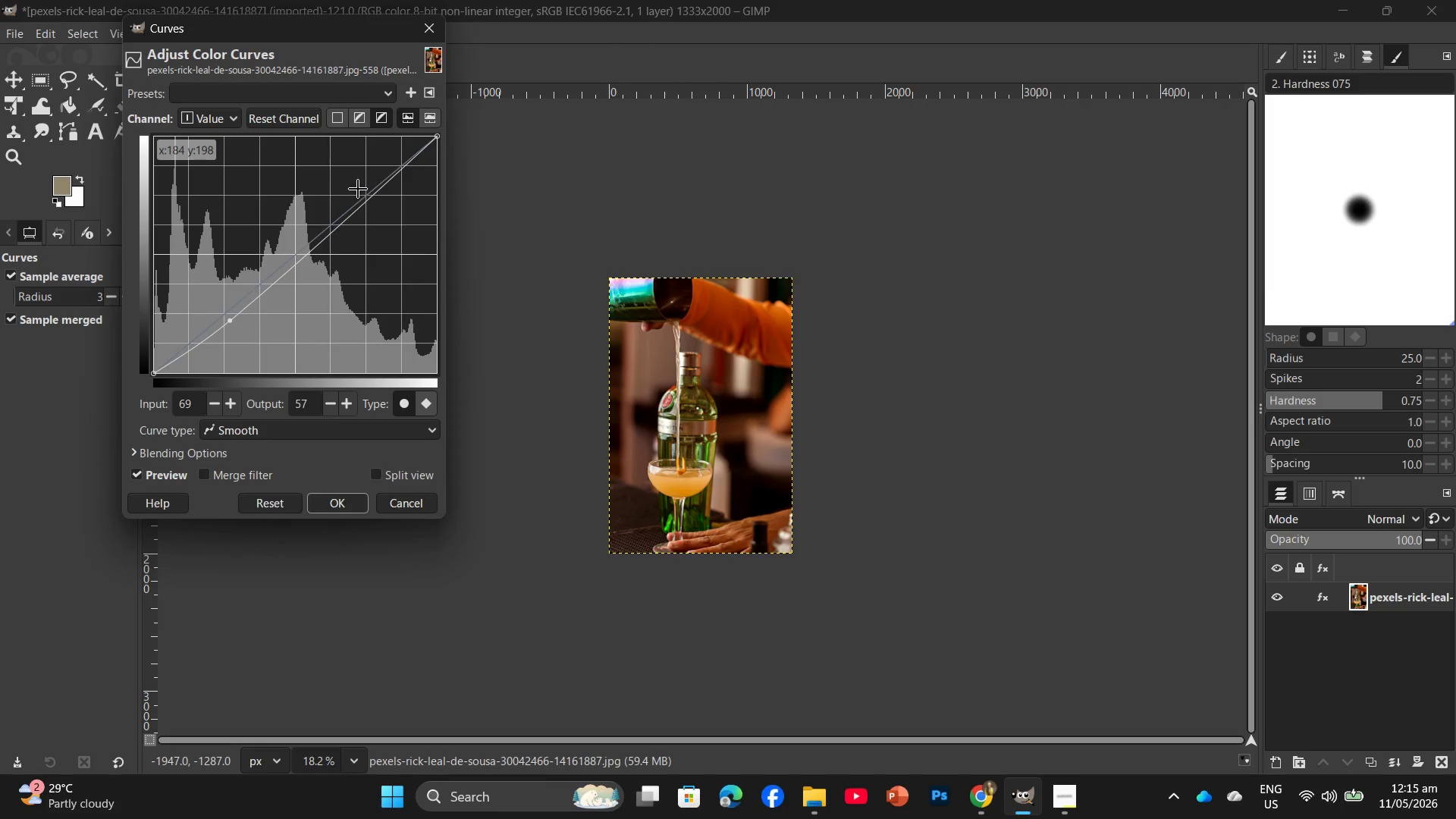 
left_click([359, 187])
 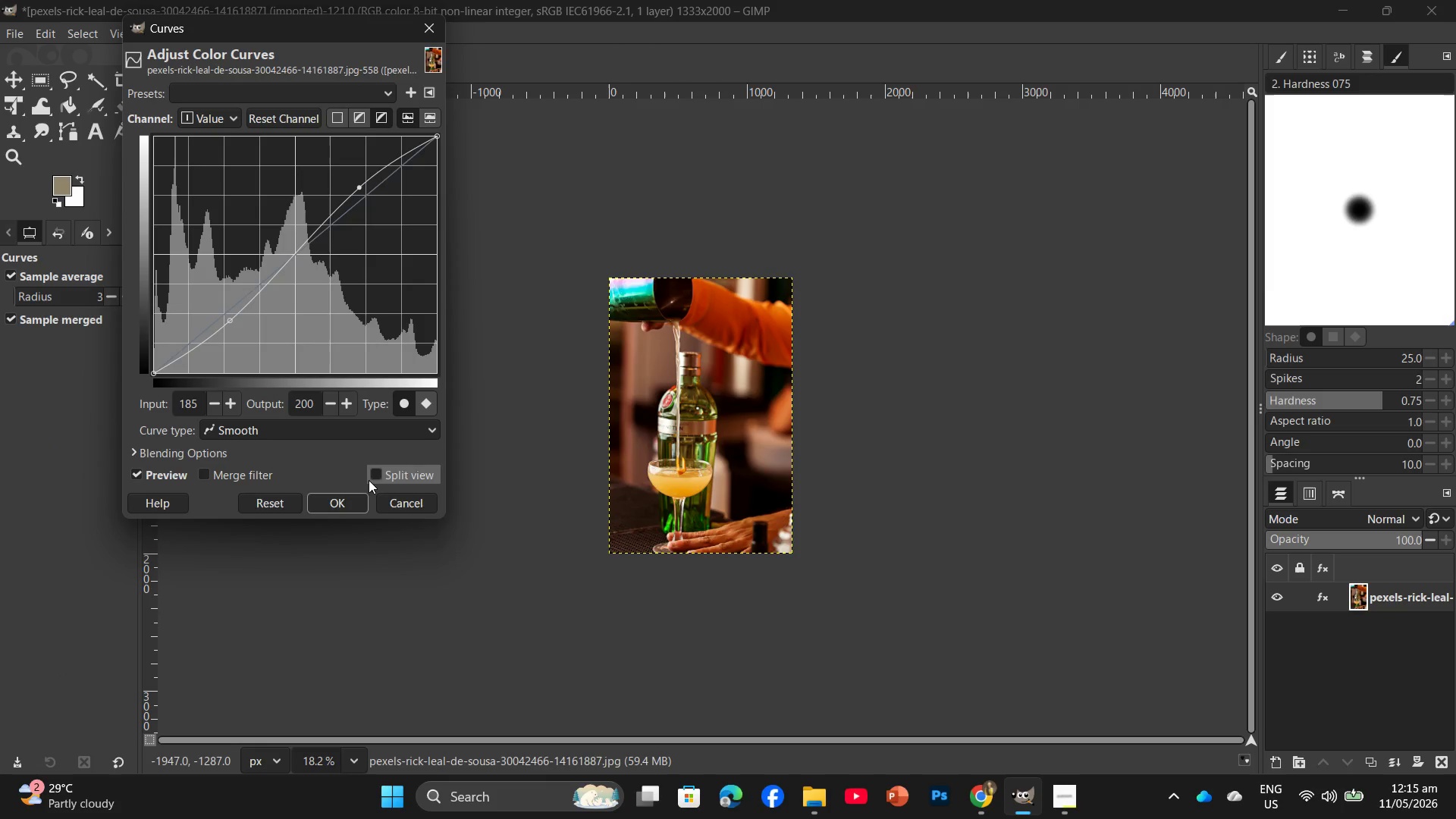 
left_click([353, 506])
 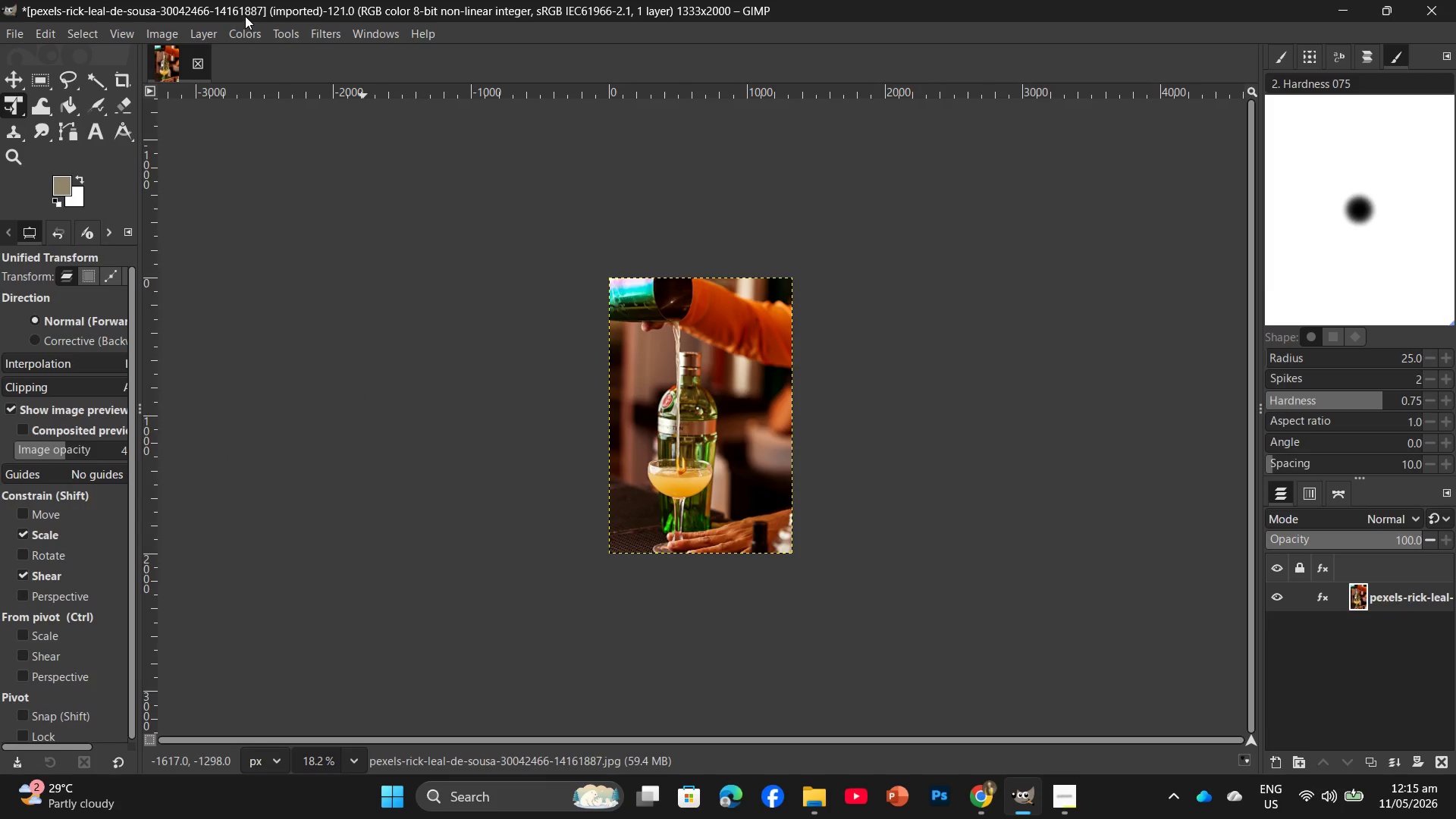 
left_click([242, 33])
 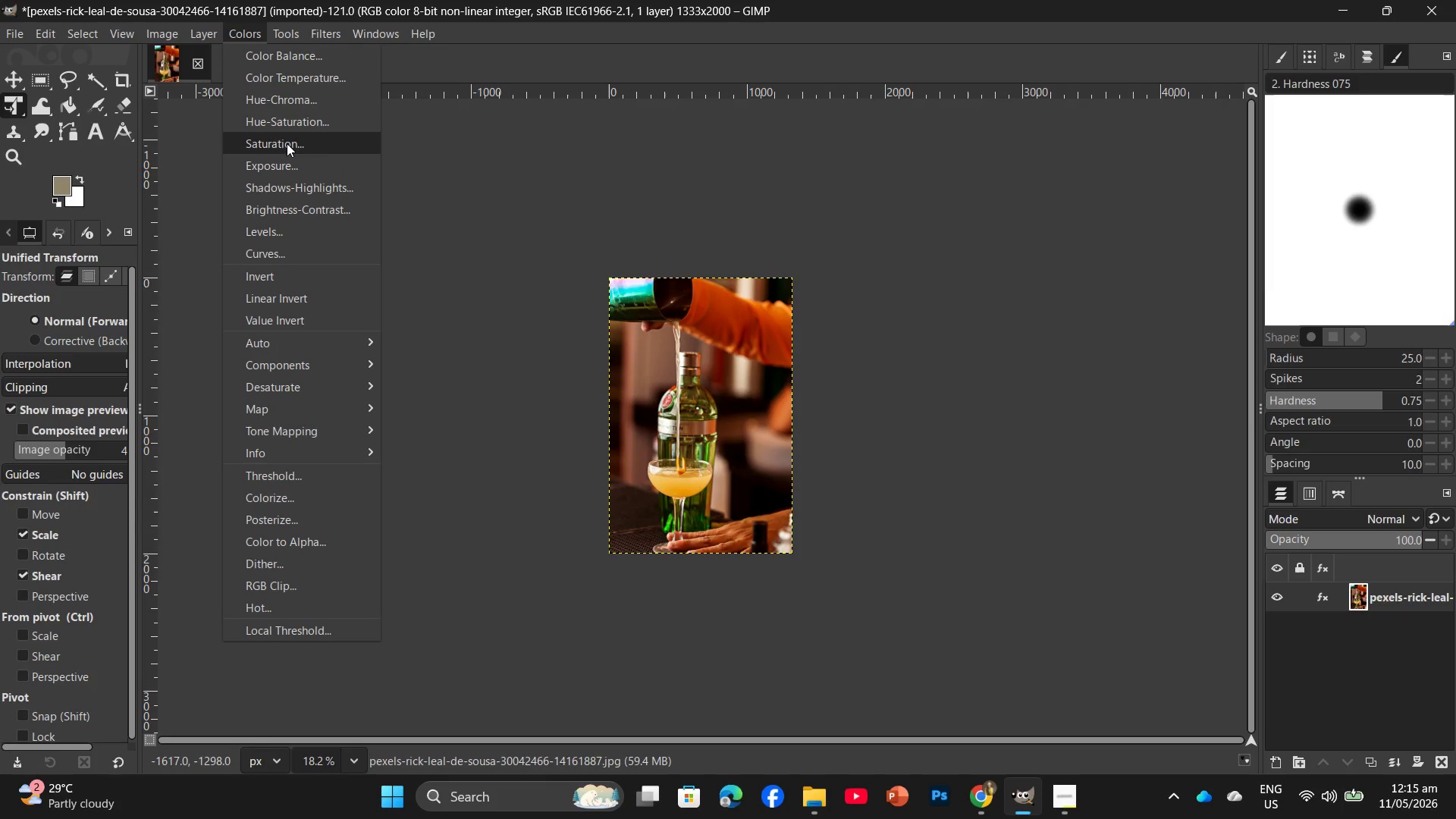 
left_click([292, 124])
 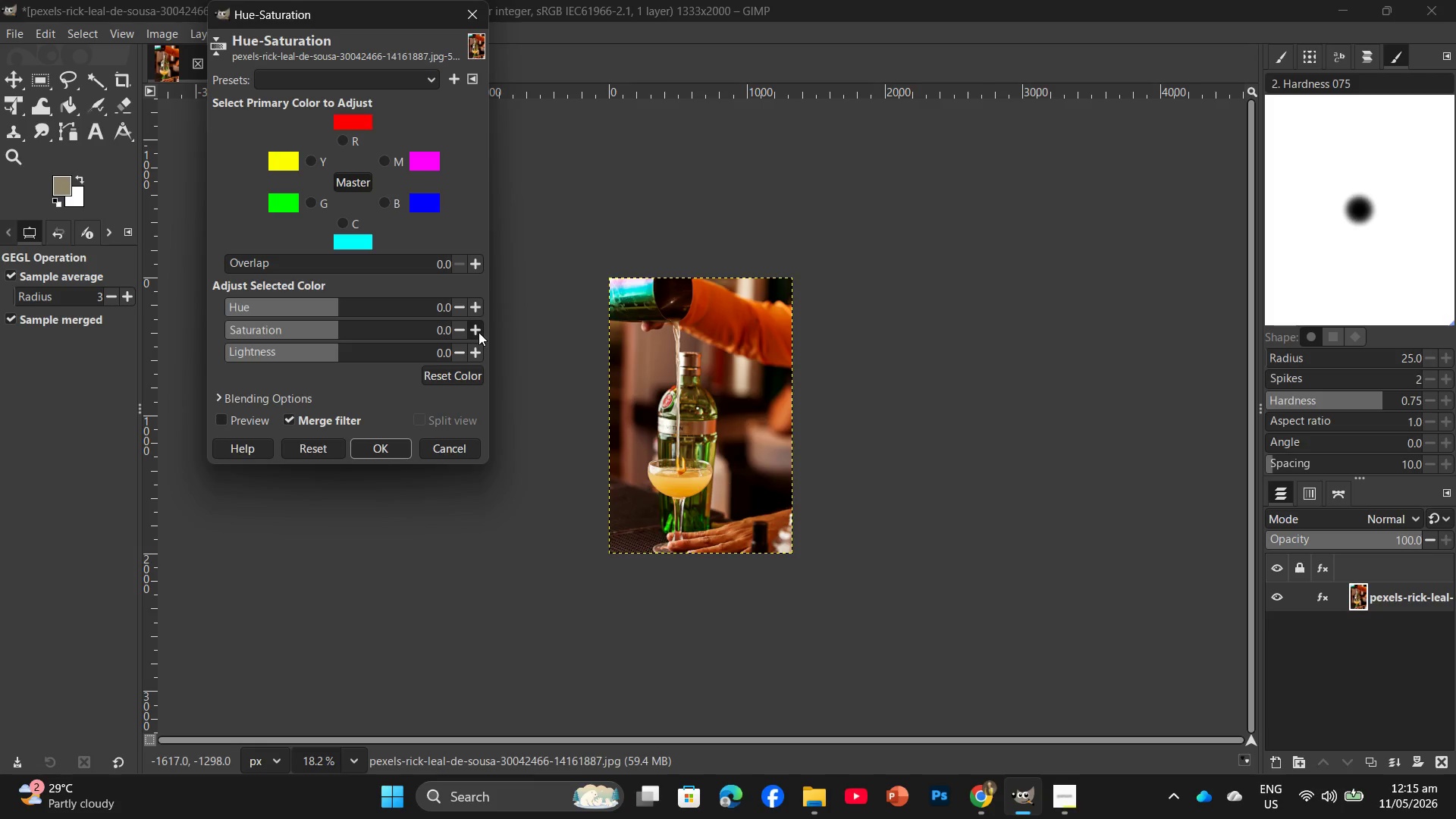 
left_click([479, 332])
 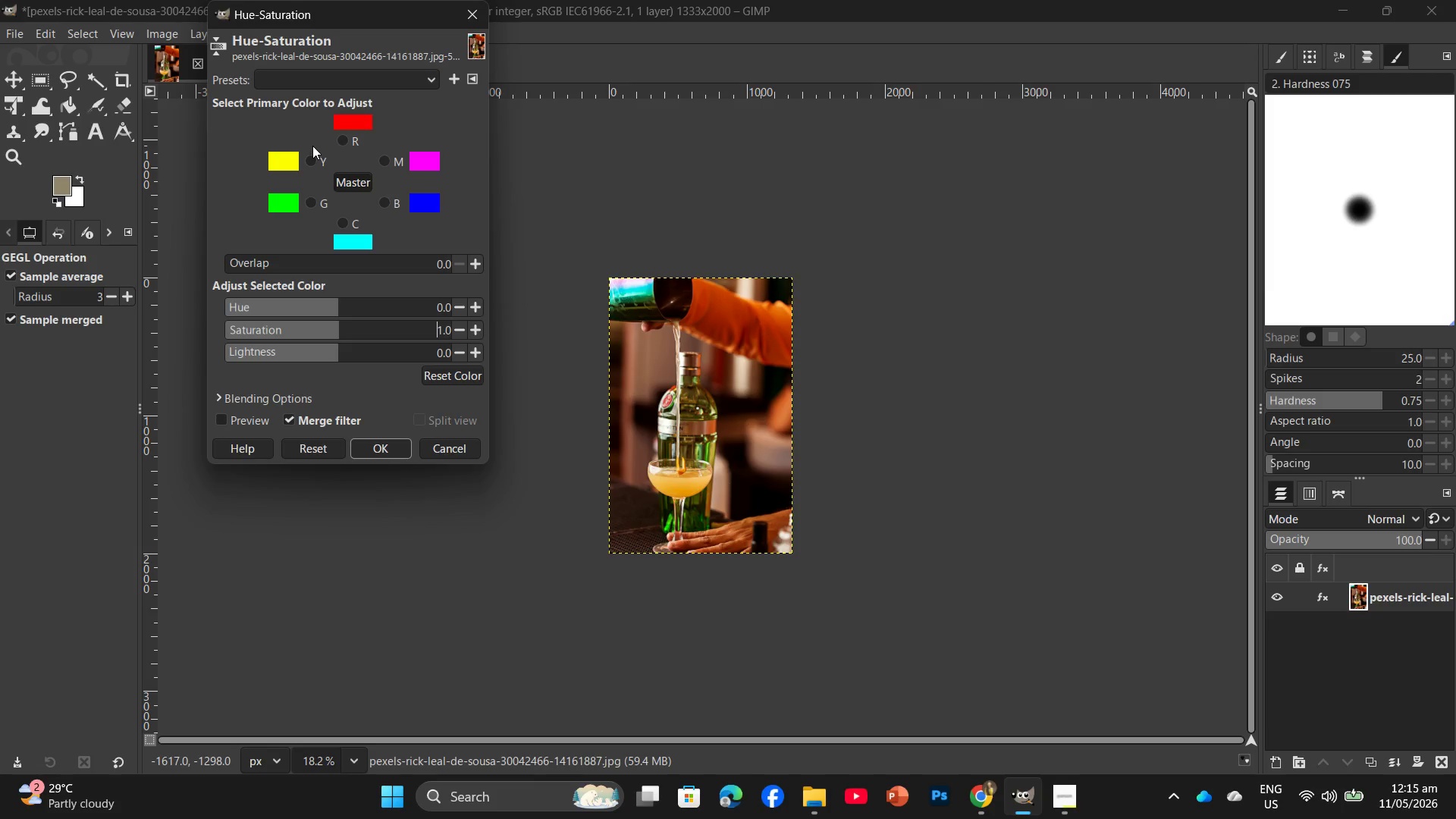 
double_click([315, 155])
 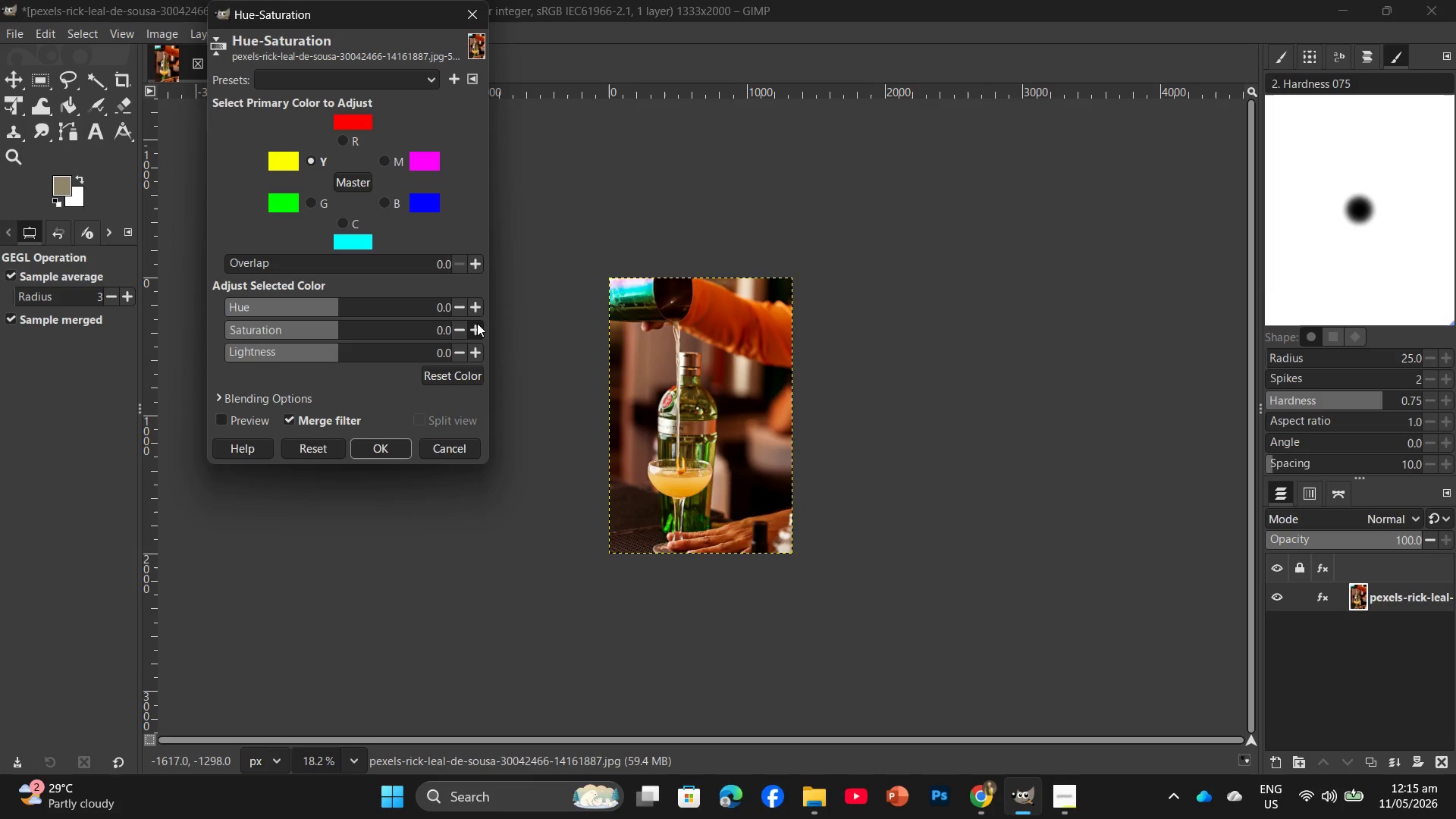 
double_click([477, 323])
 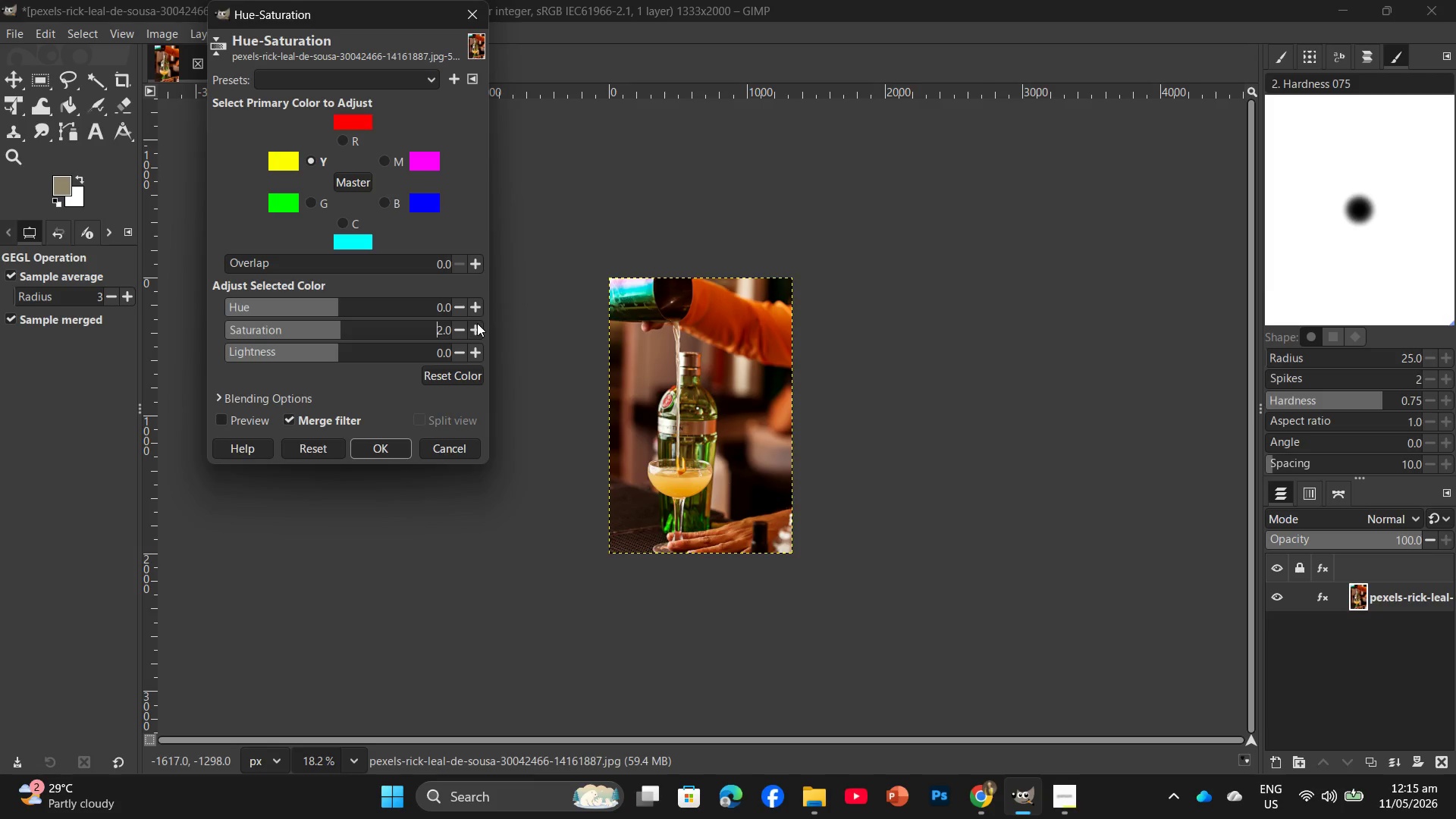 
triple_click([477, 323])
 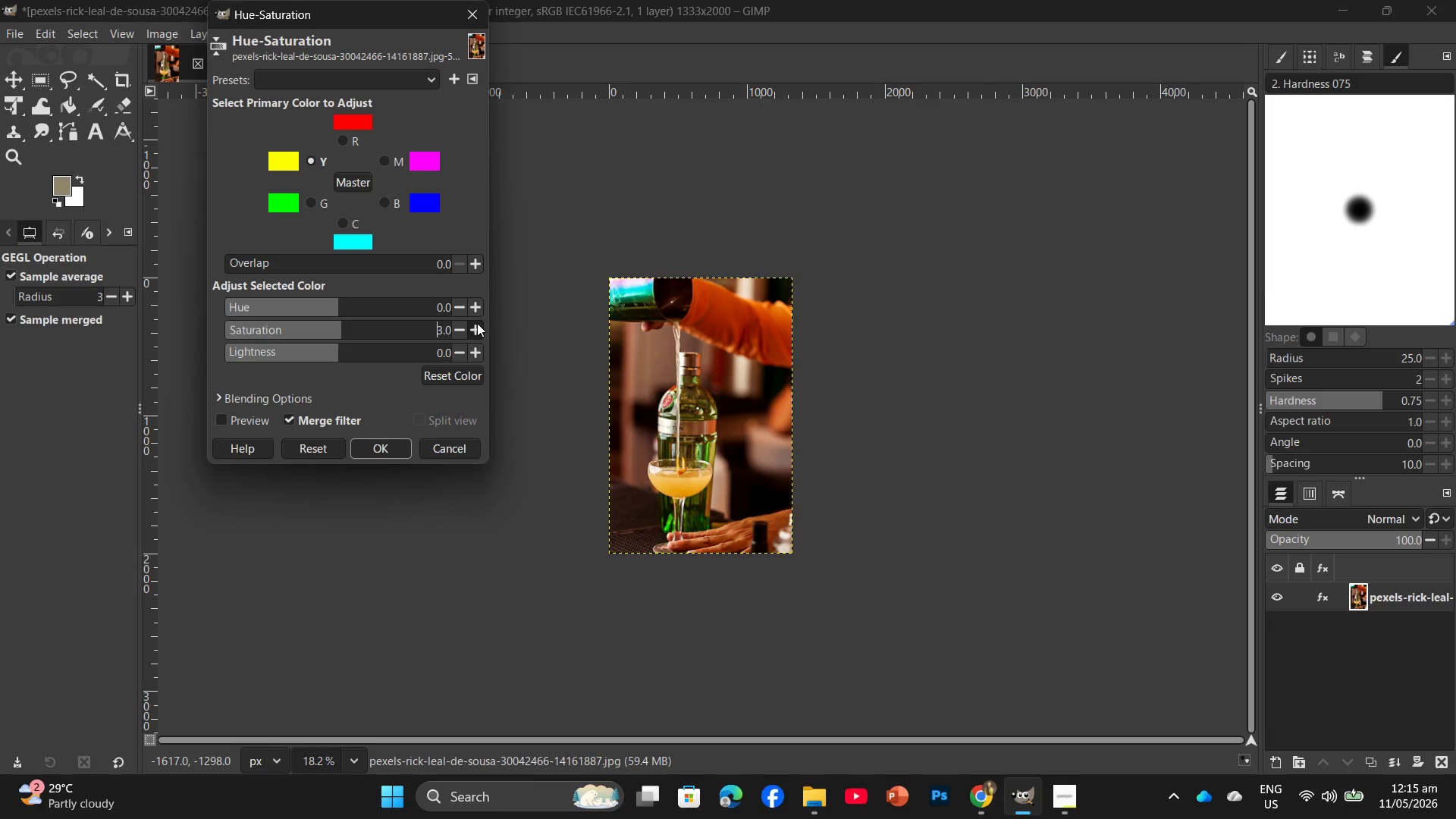 
triple_click([477, 323])
 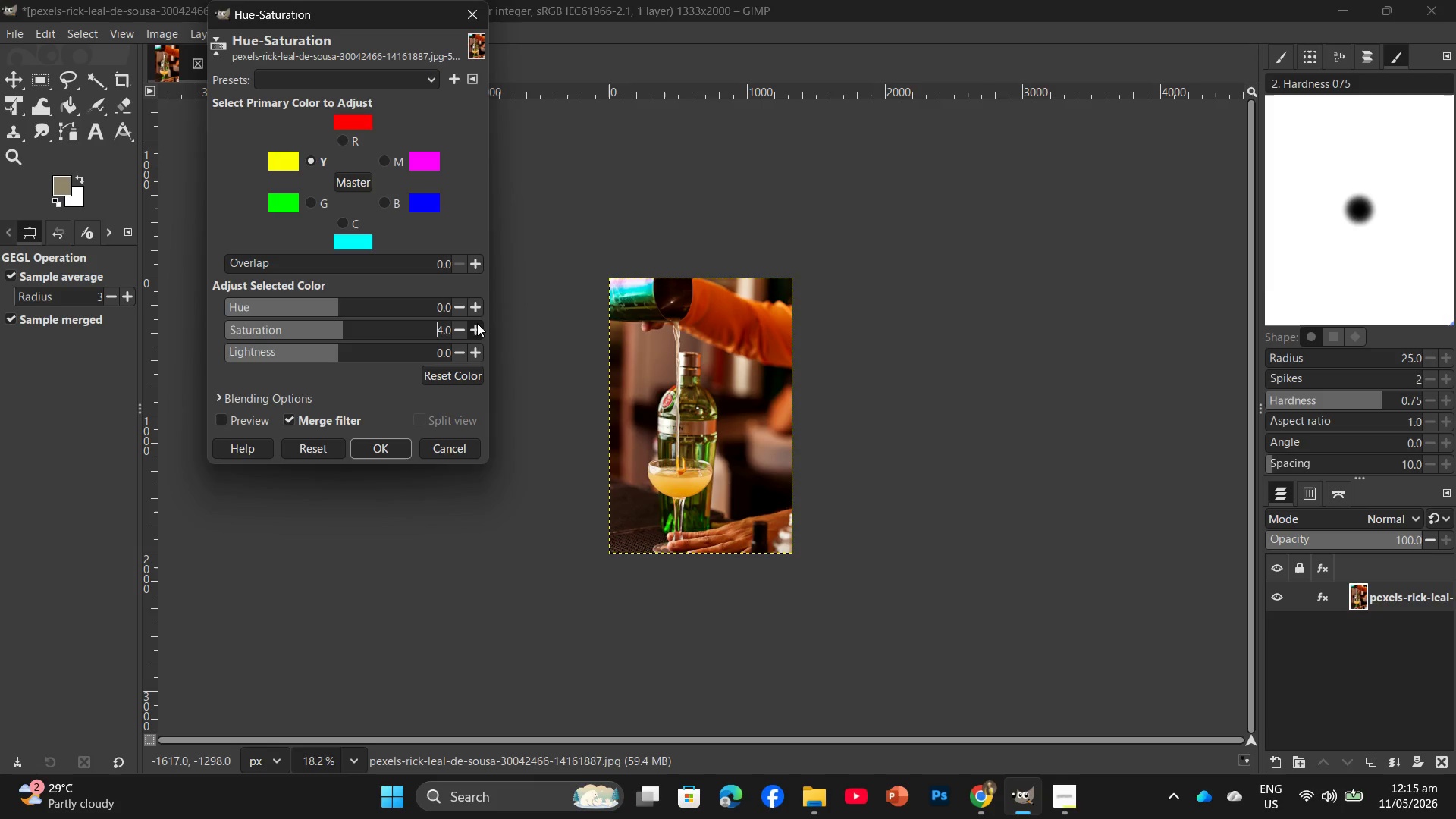 
left_click([477, 323])
 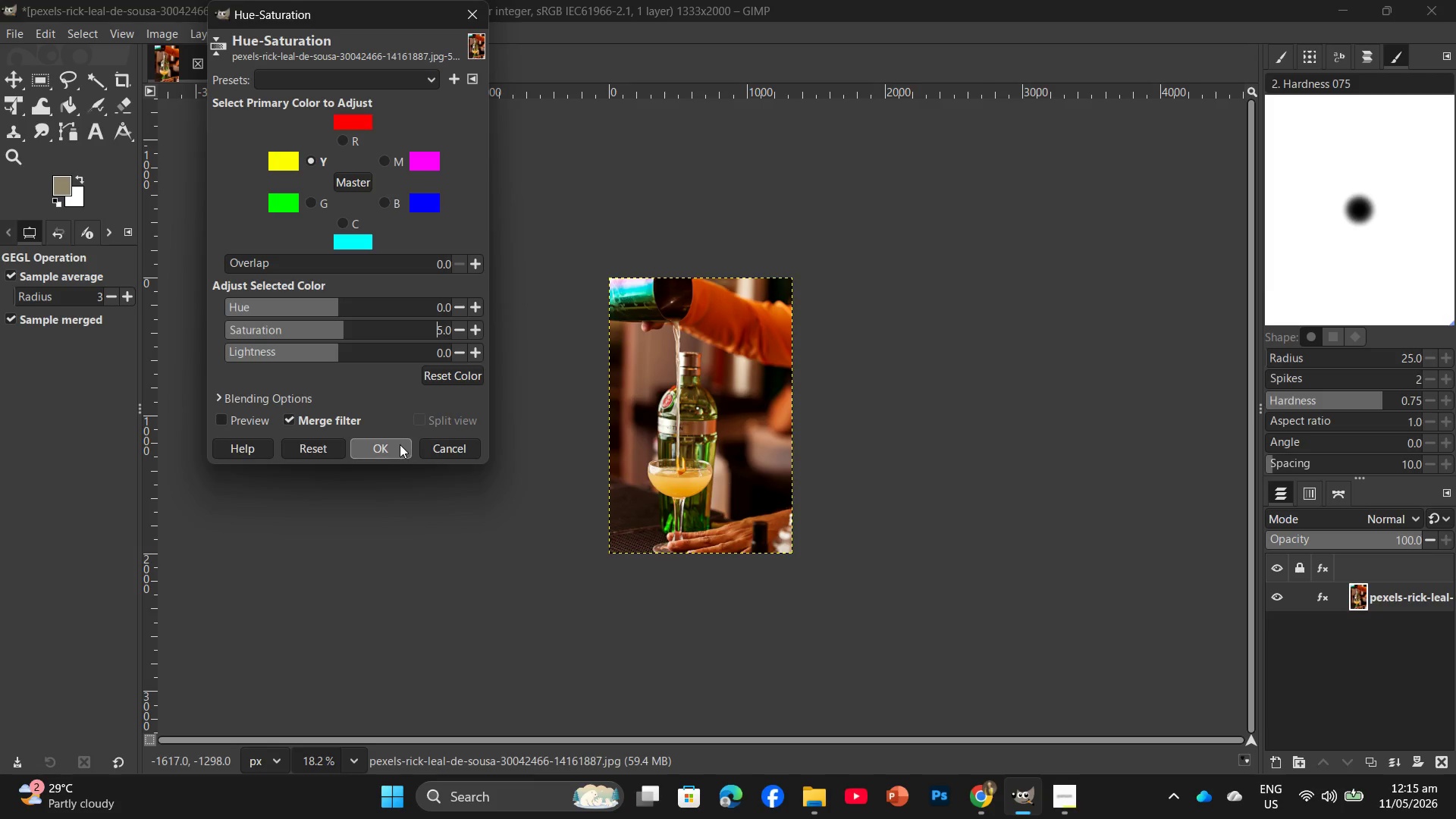 
left_click([397, 445])
 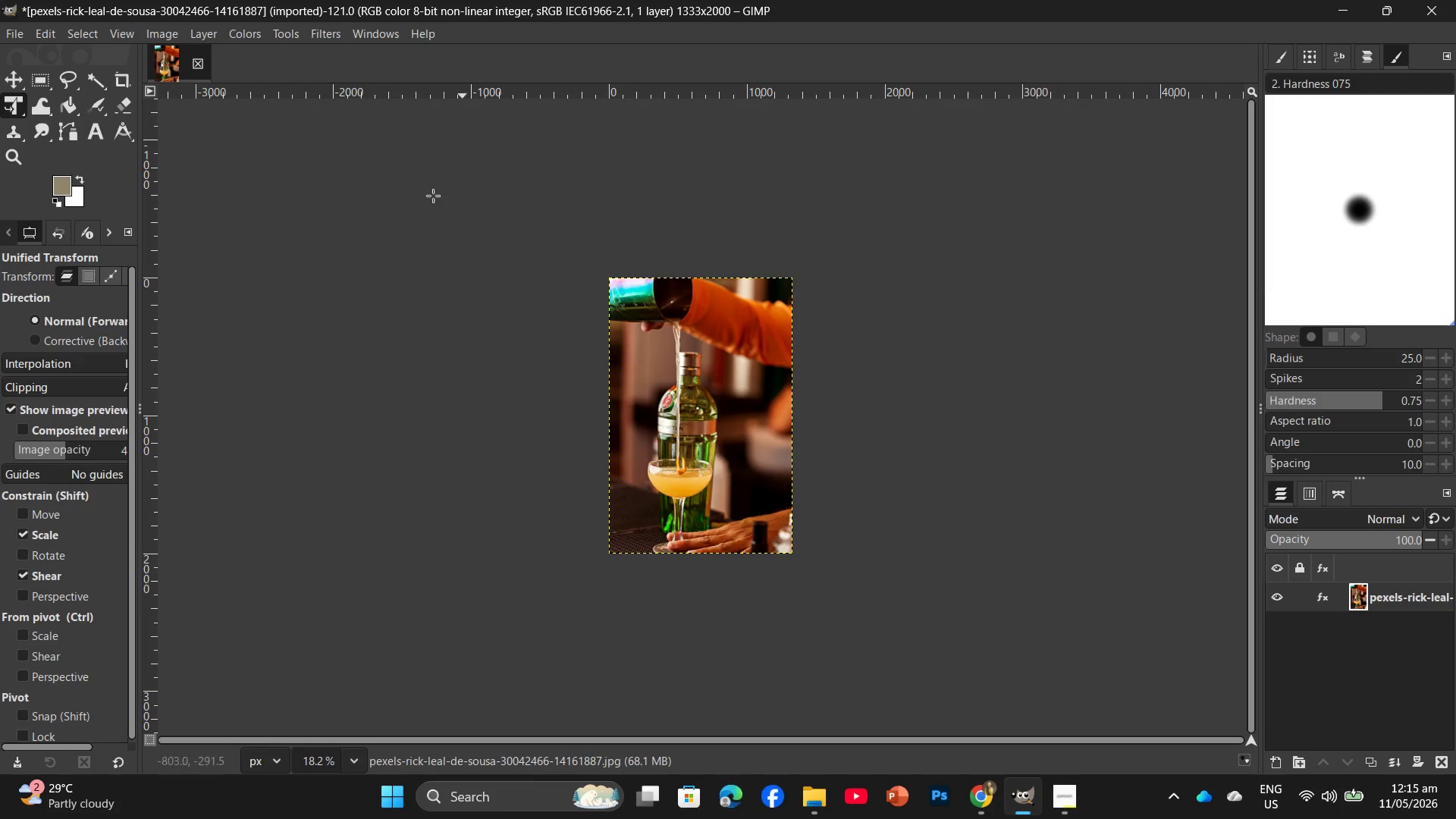 
key(Control+Shift+E)
 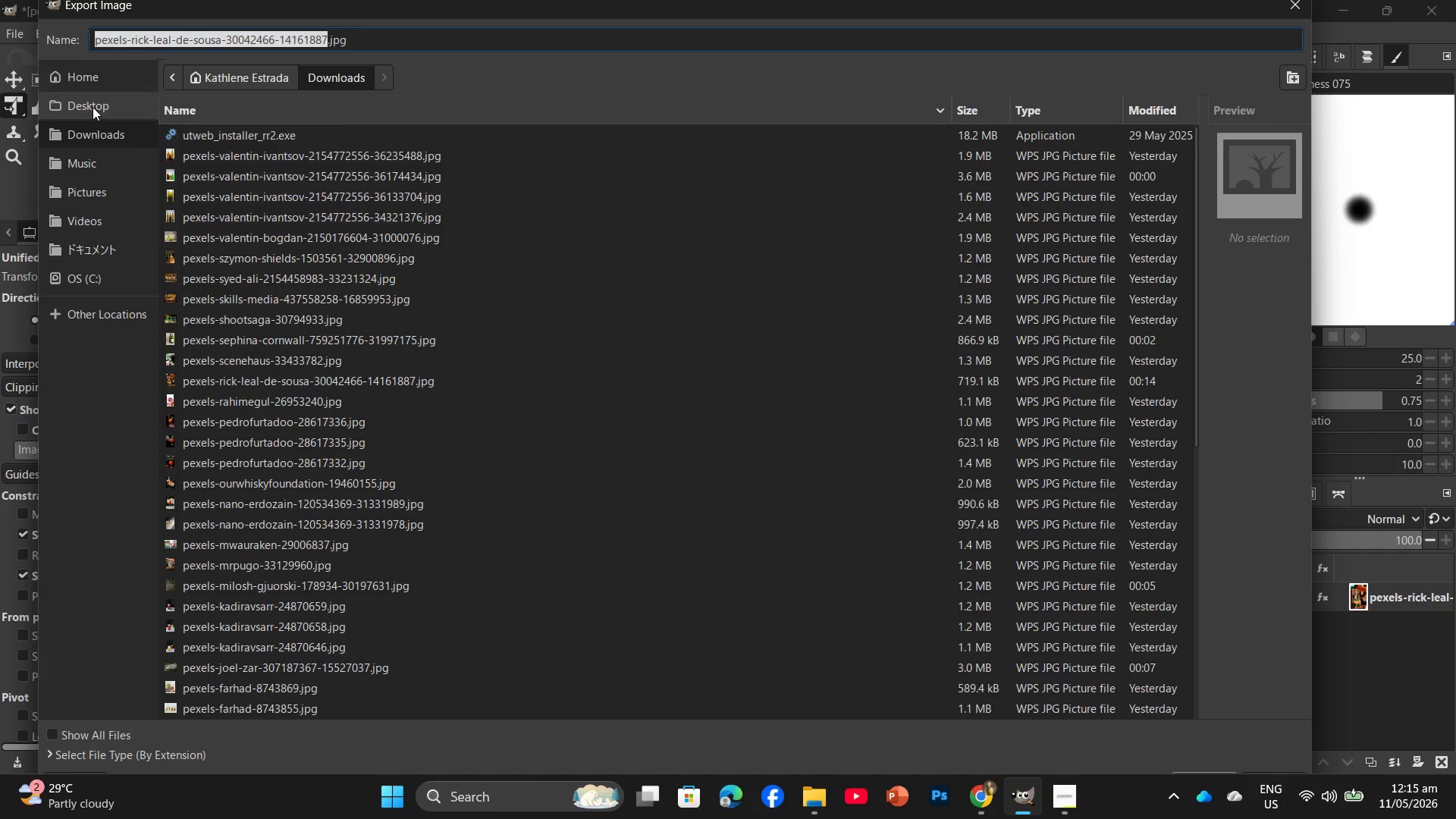 
left_click([93, 107])
 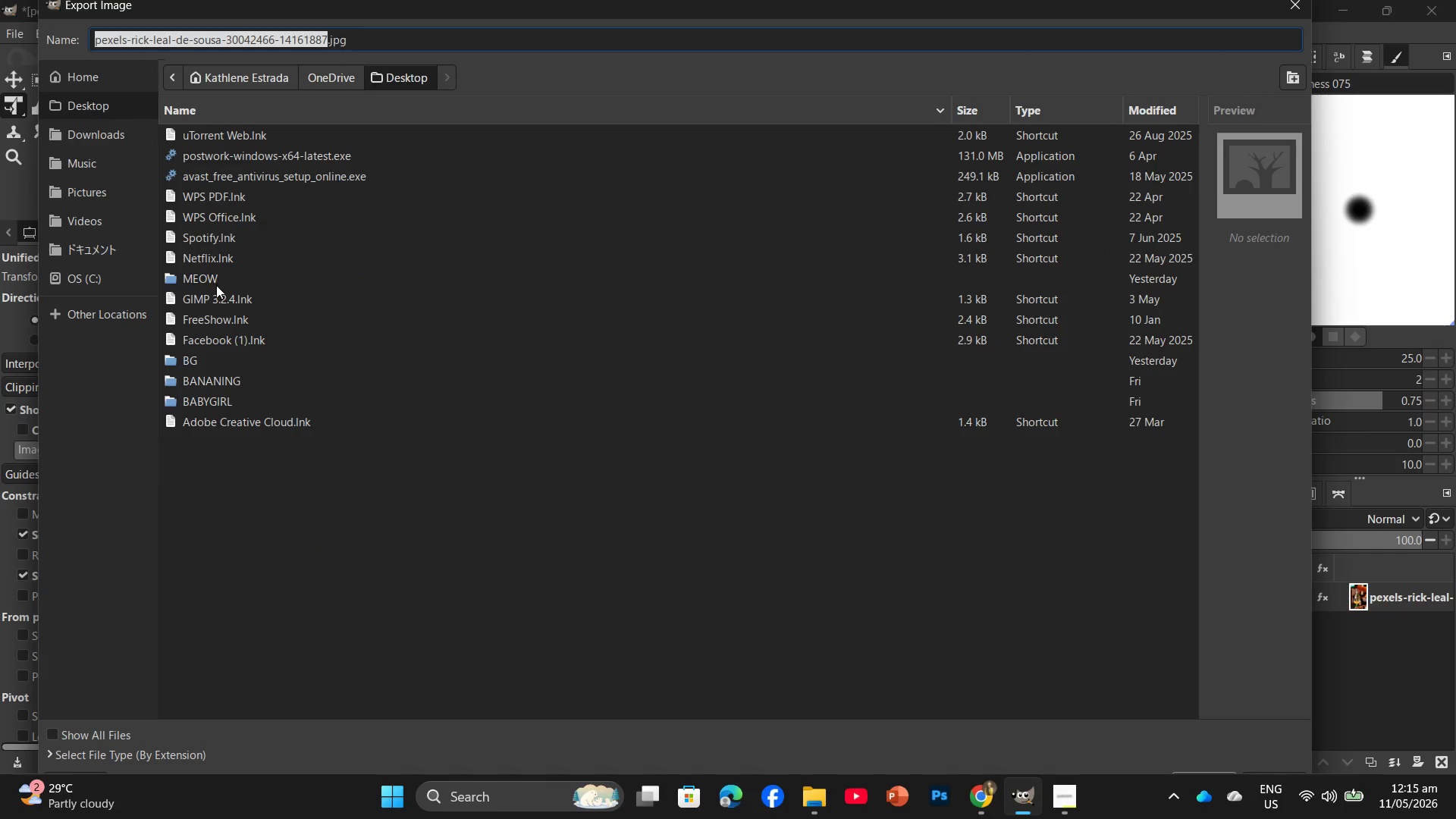 
double_click([216, 285])
 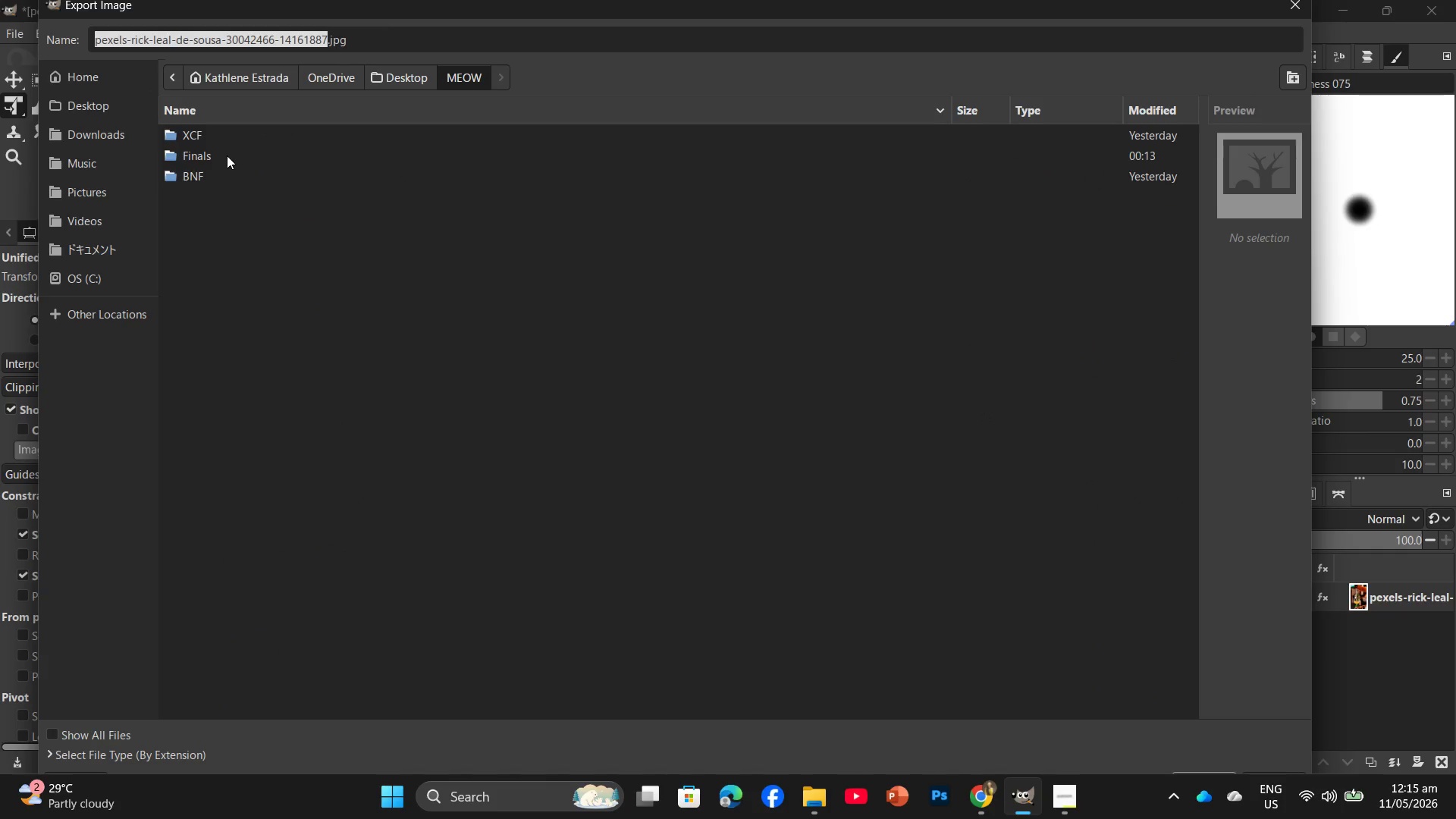 
double_click([228, 155])
 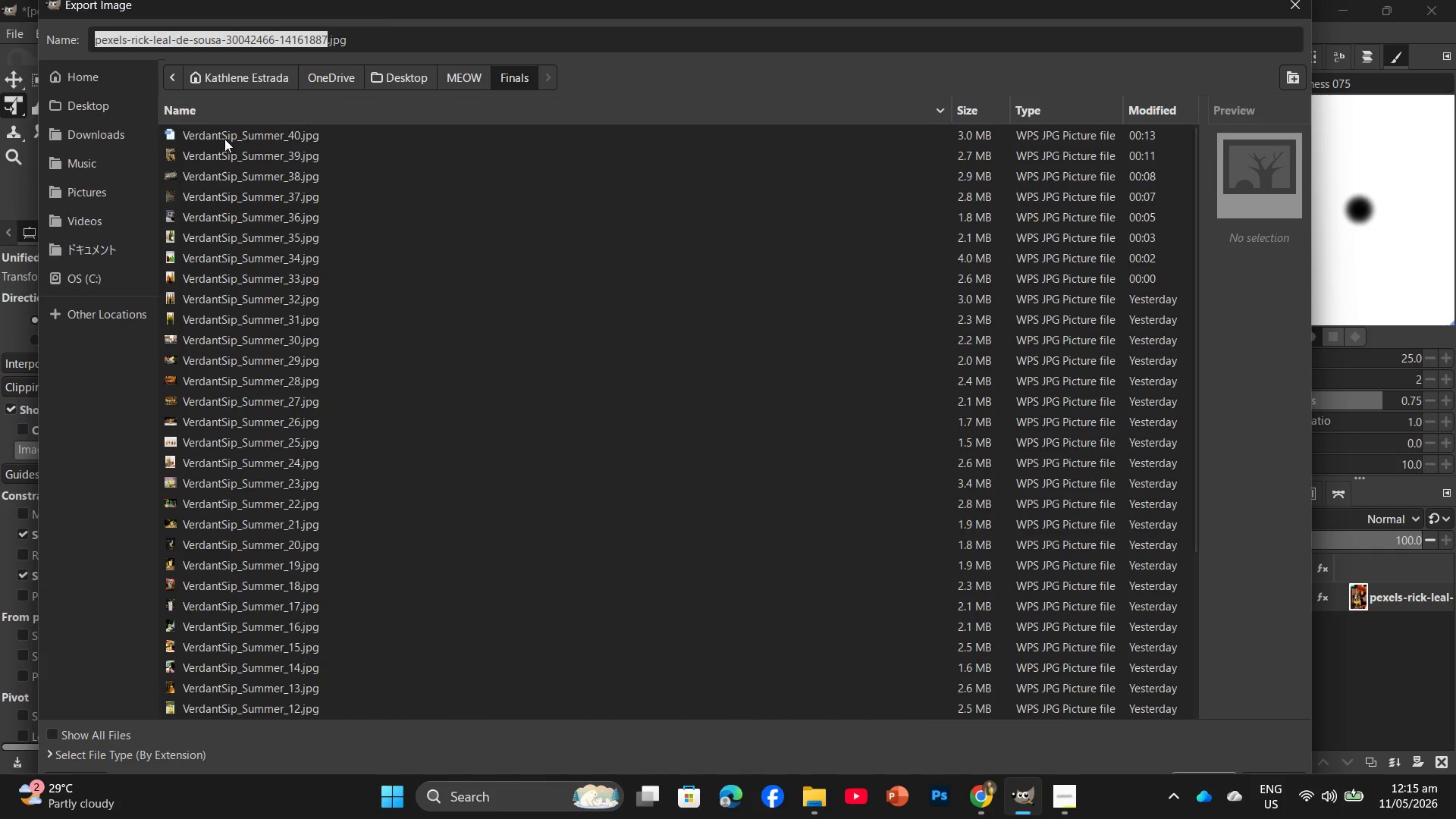 
left_click([224, 139])
 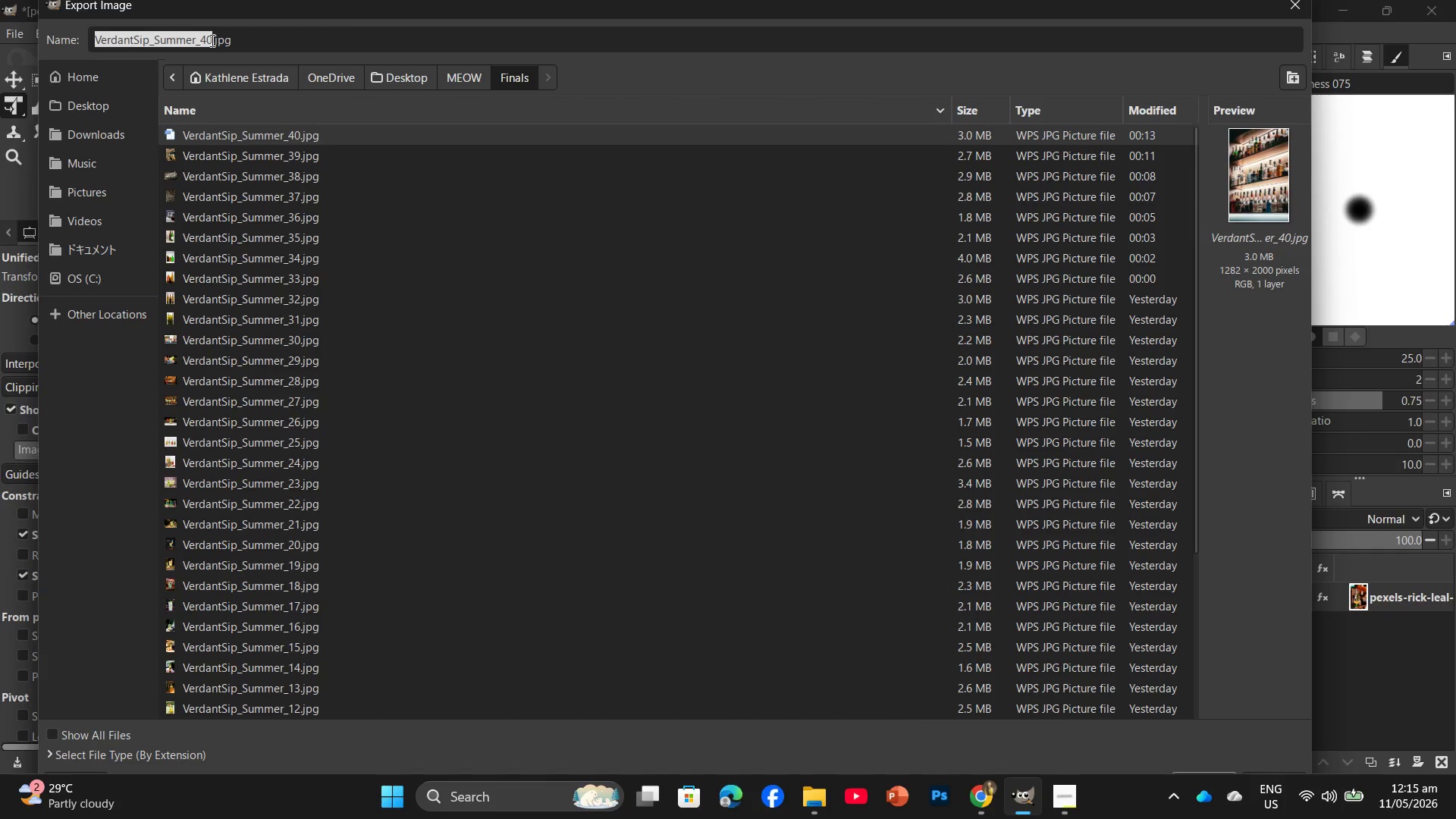 
left_click([211, 40])
 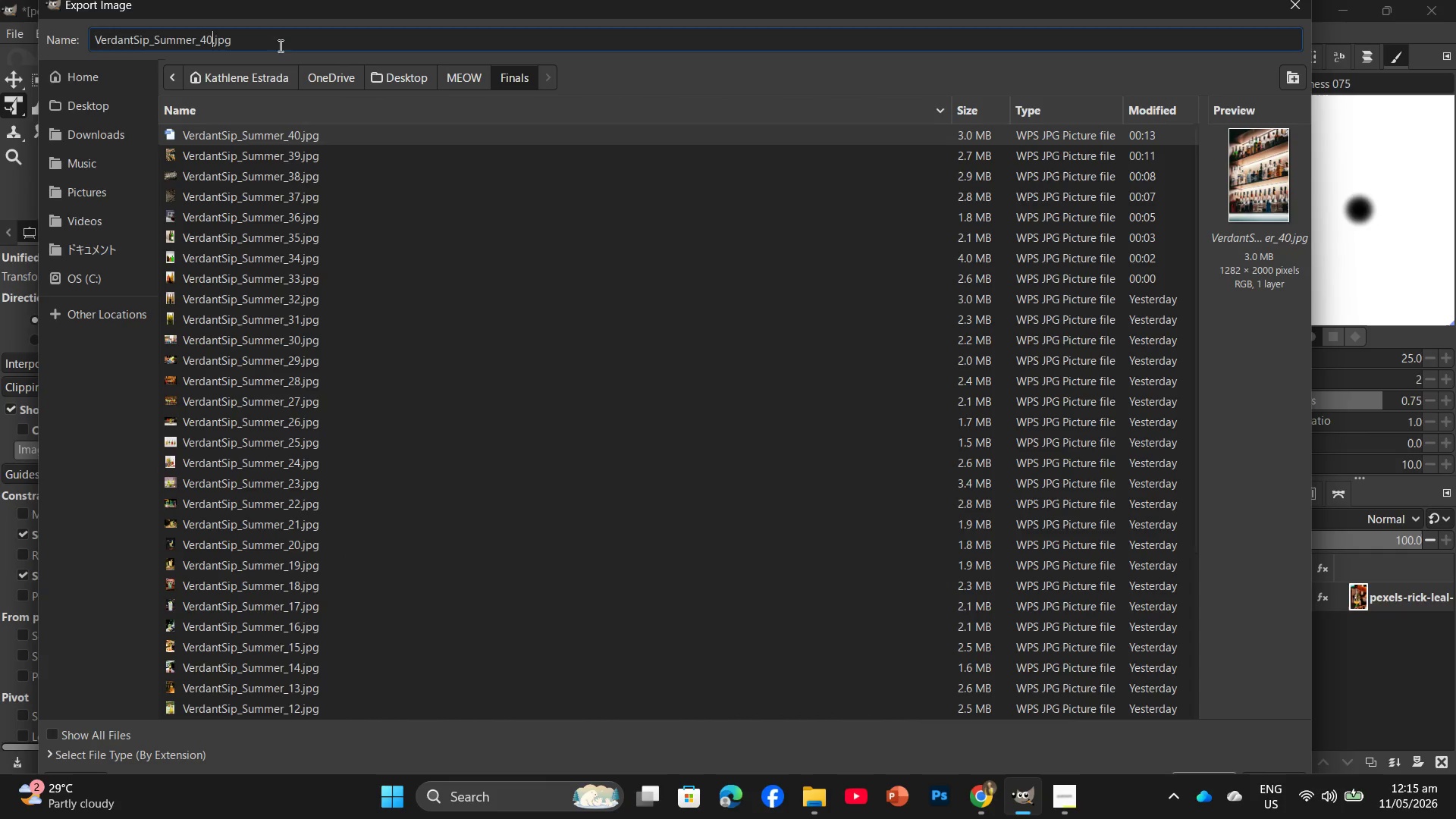 
key(Backspace)
 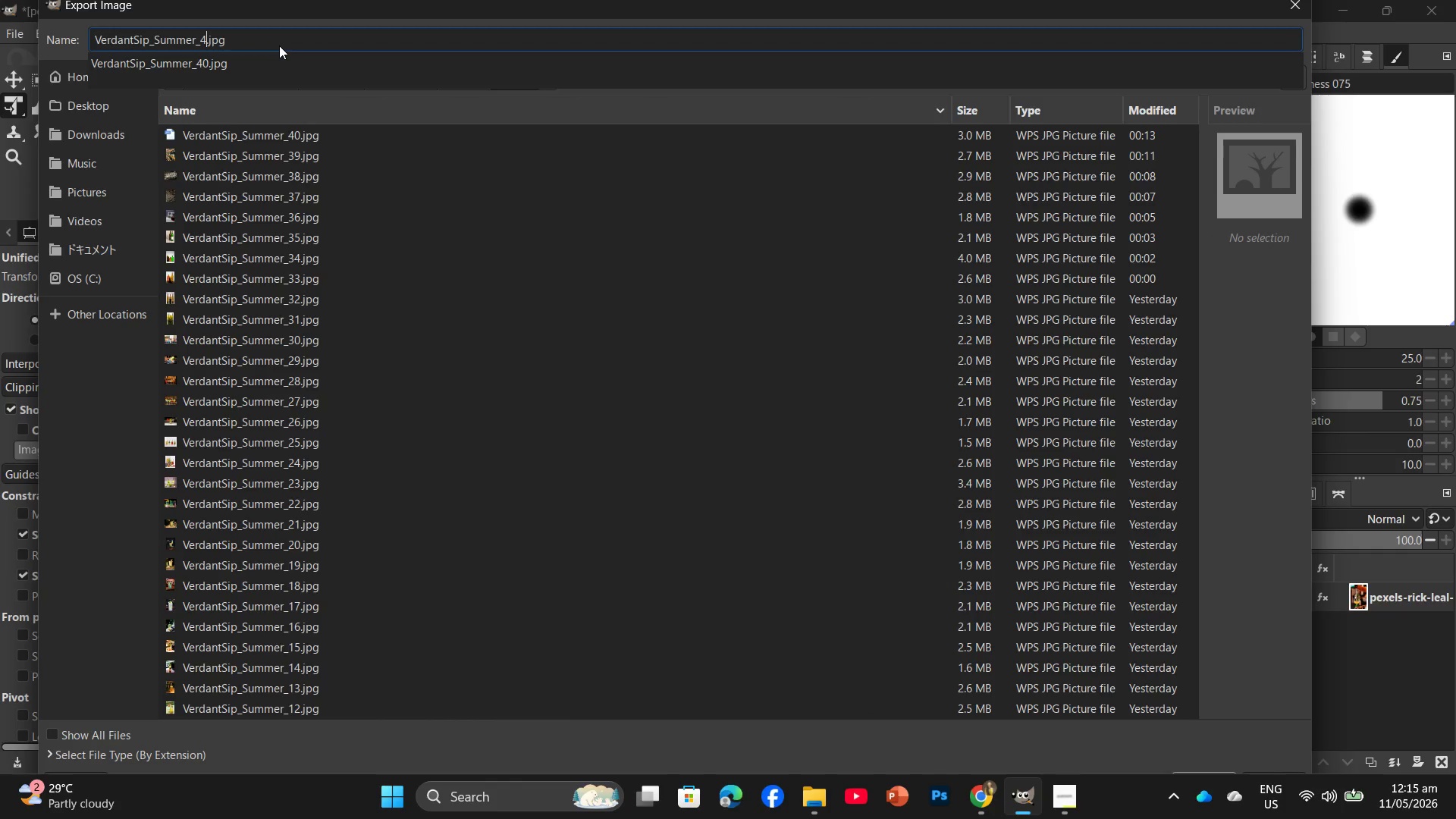 
key(Numpad1)
 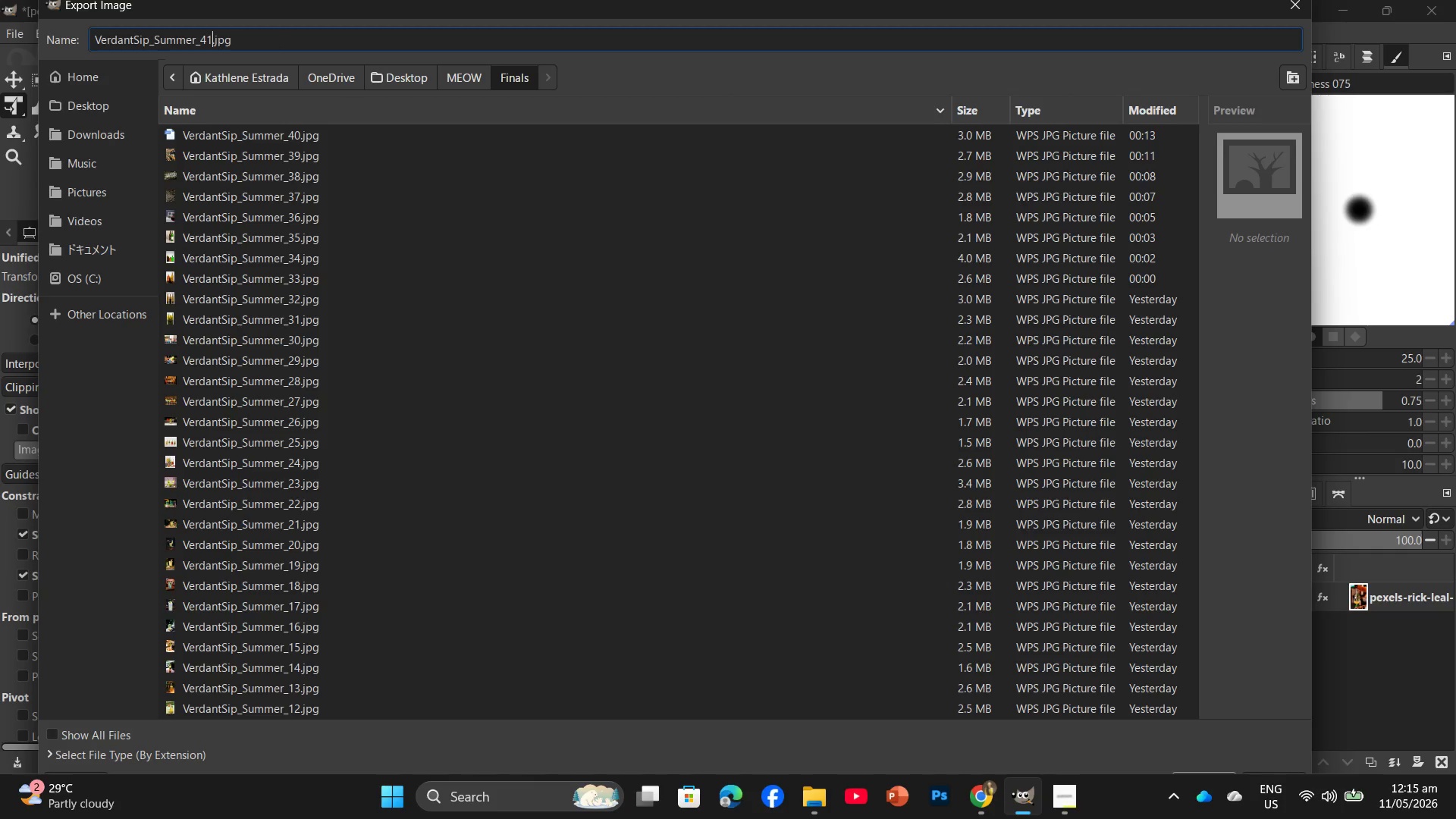 
key(Enter)
 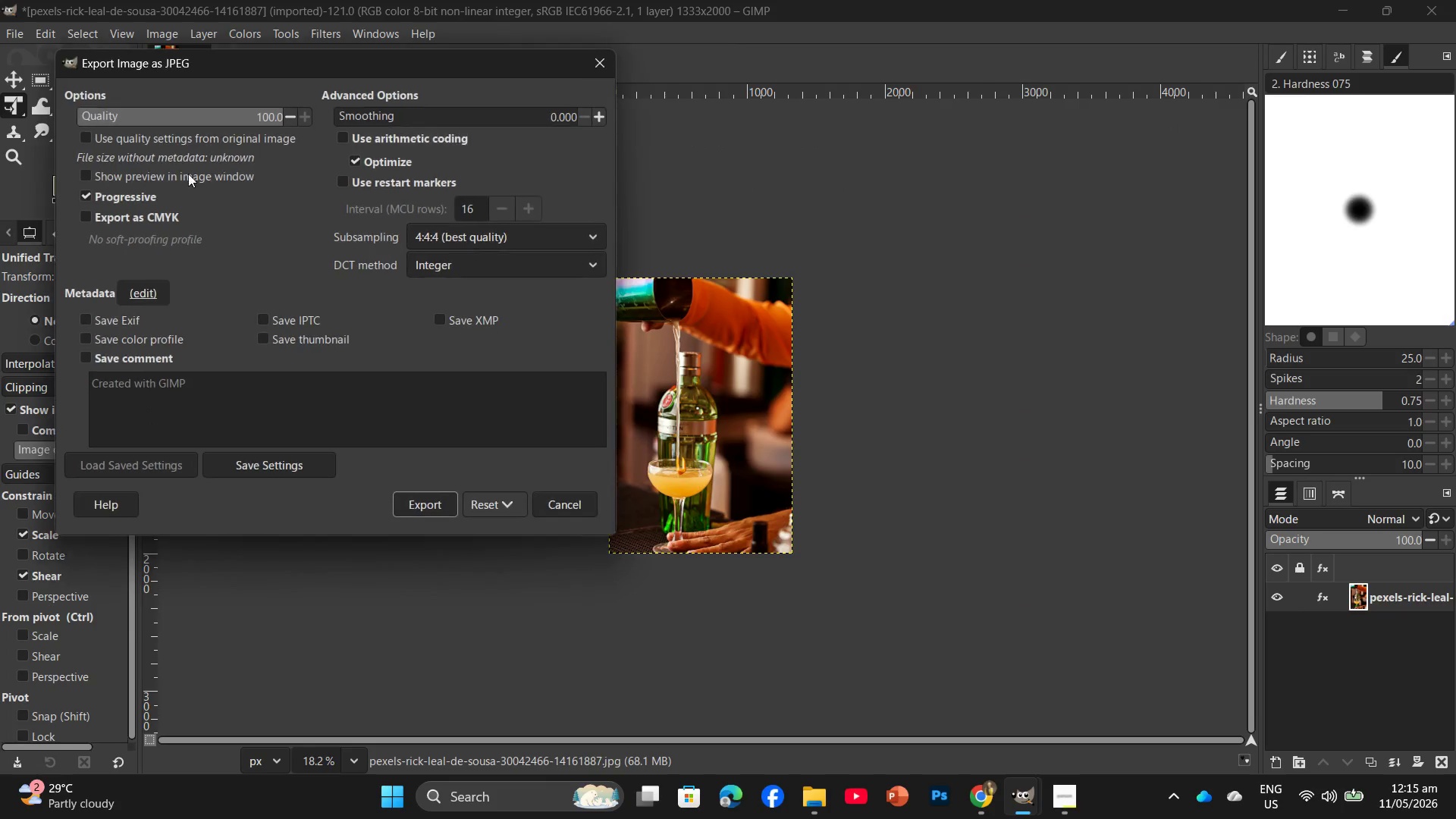 
left_click([438, 513])
 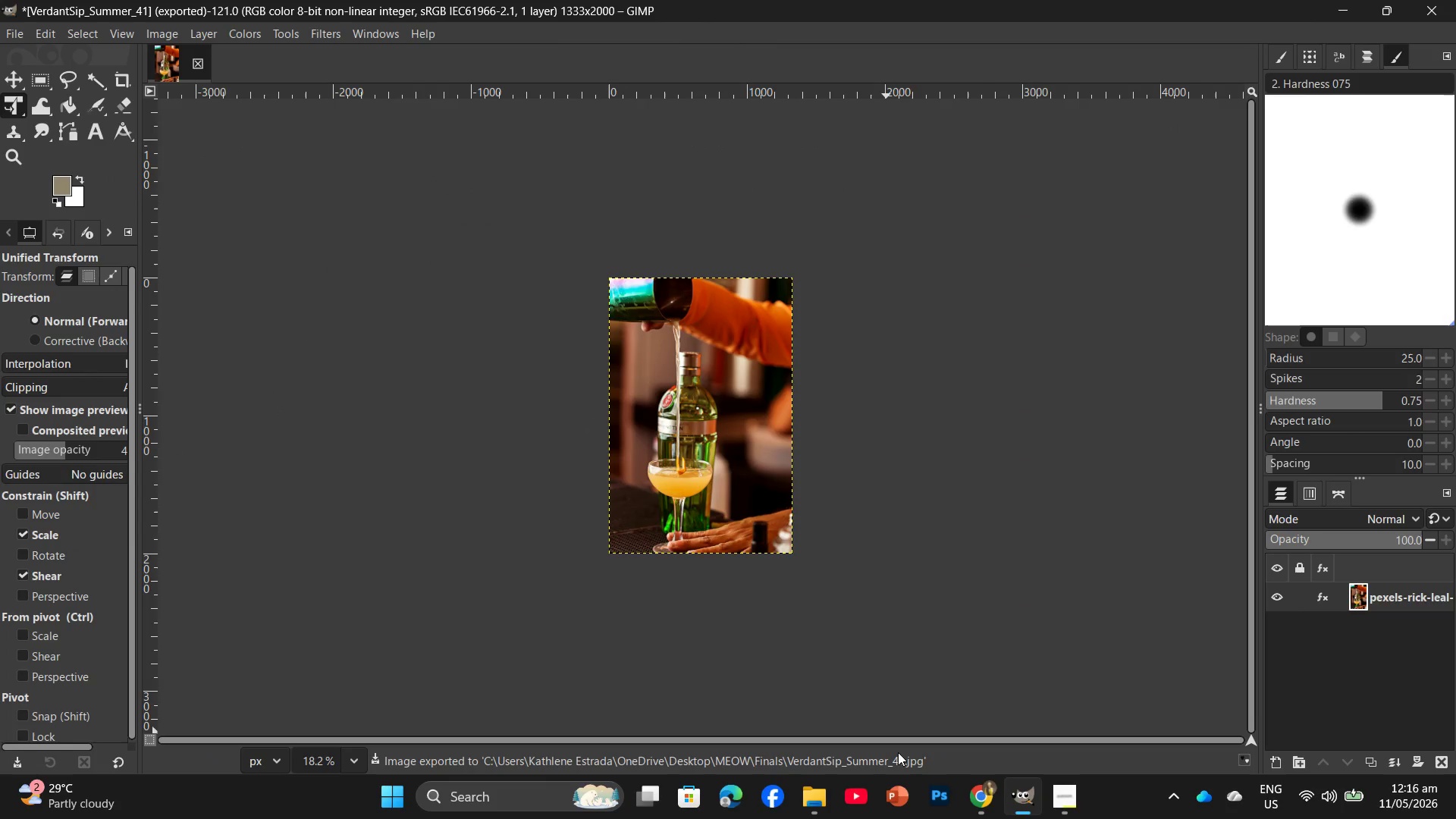 
left_click([989, 800])
 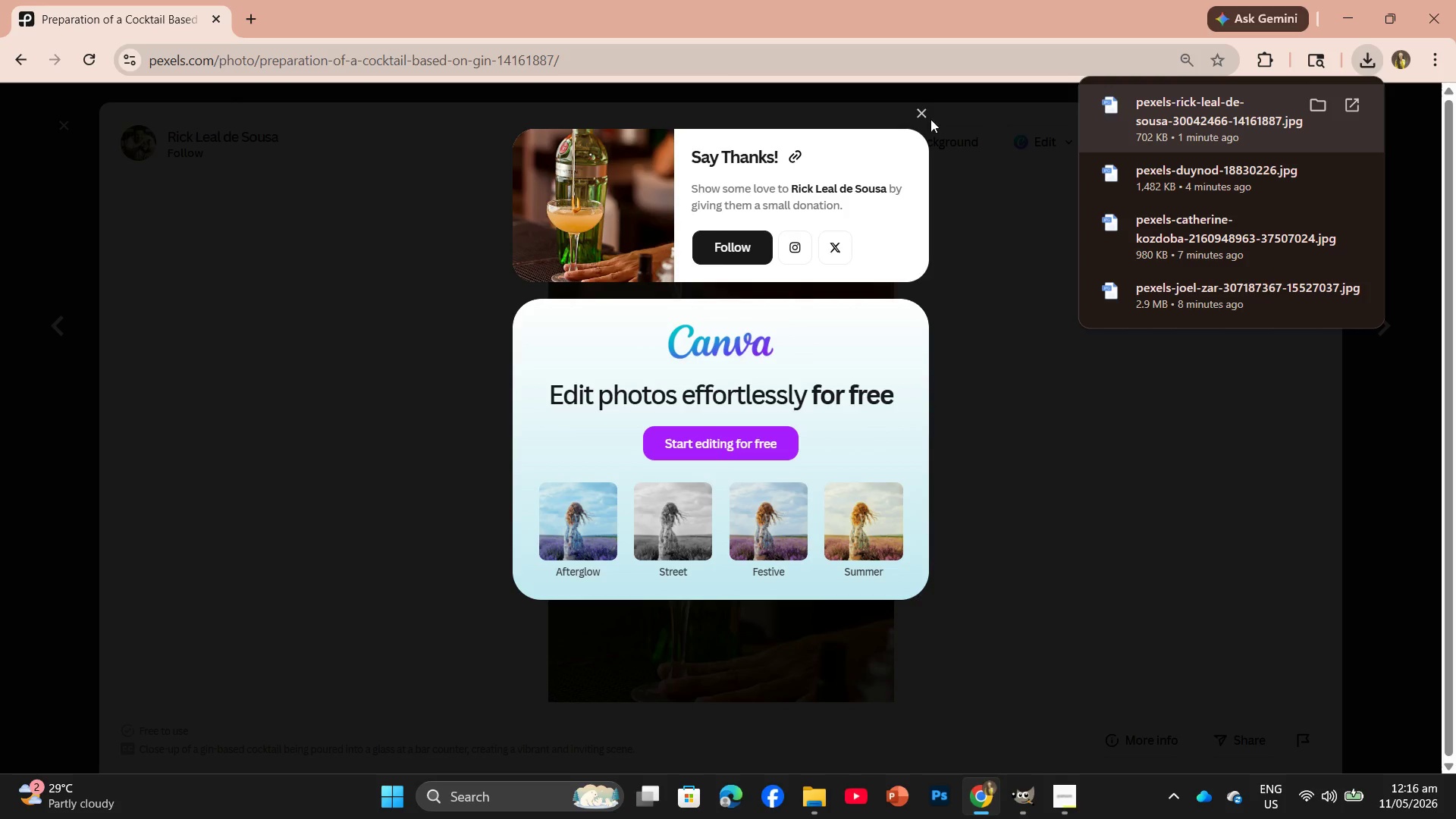 
left_click([924, 113])
 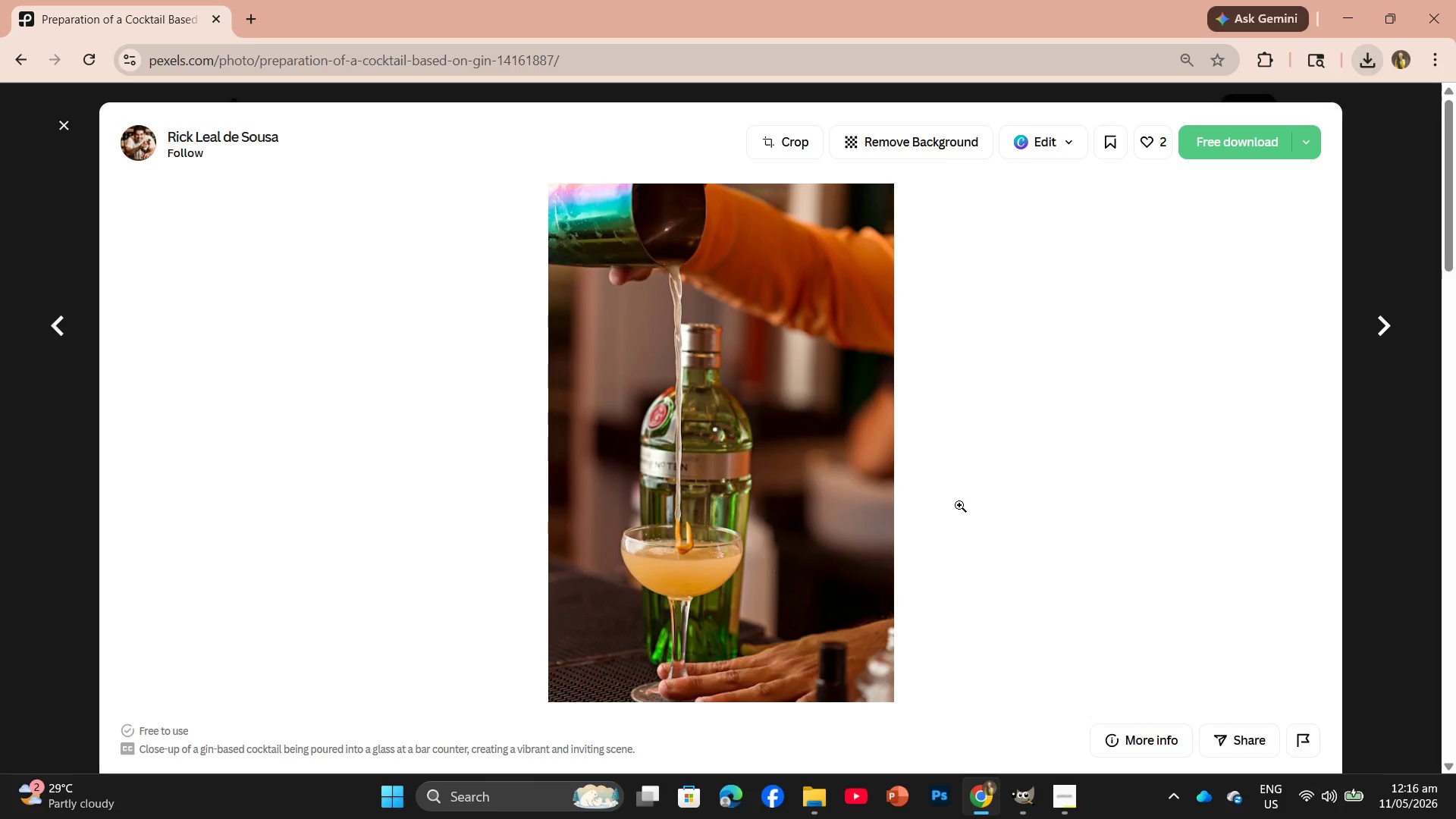 
scroll: coordinate [944, 566], scroll_direction: down, amount: 12.0
 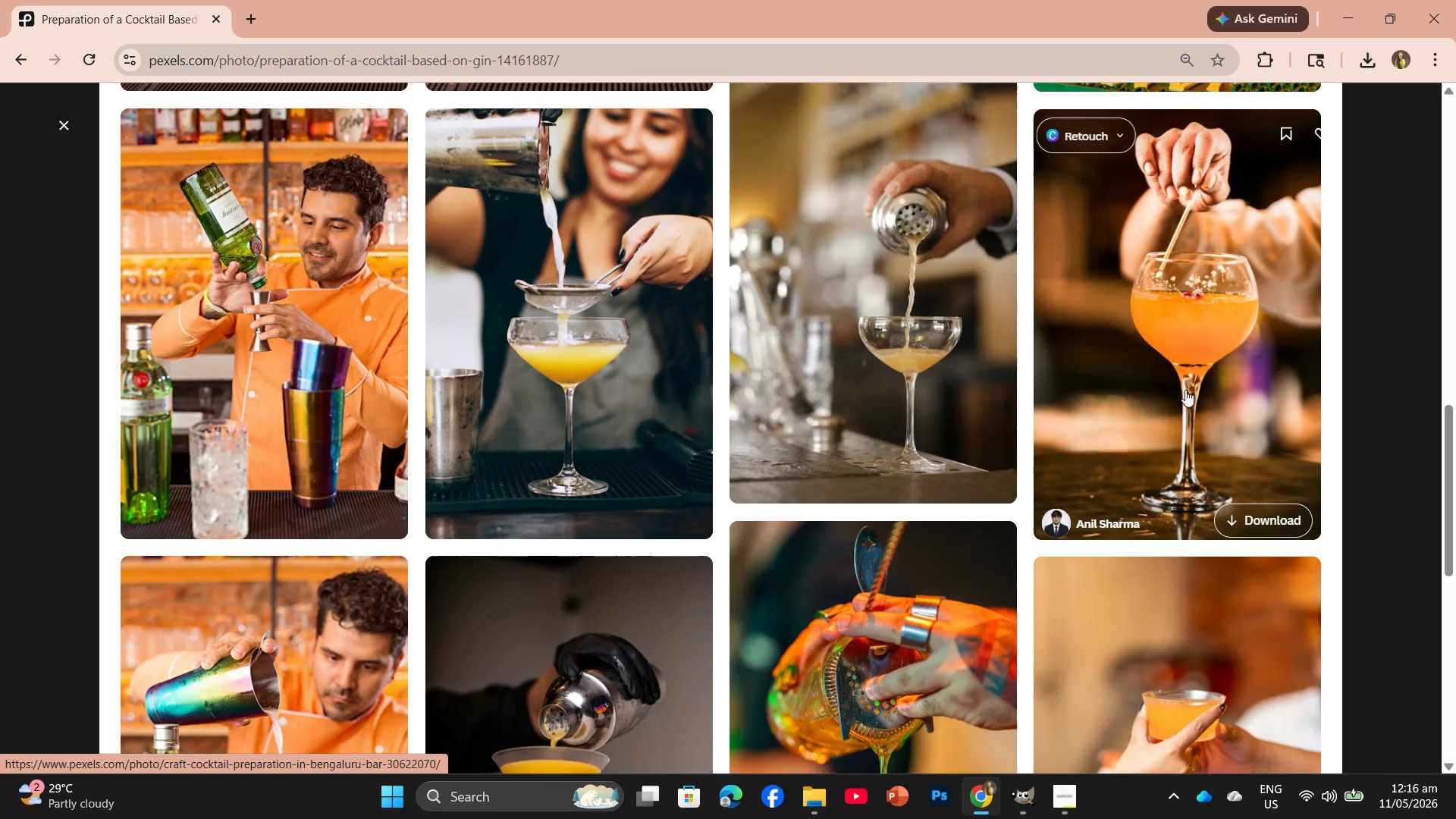 
scroll: coordinate [1125, 388], scroll_direction: up, amount: 2.0
 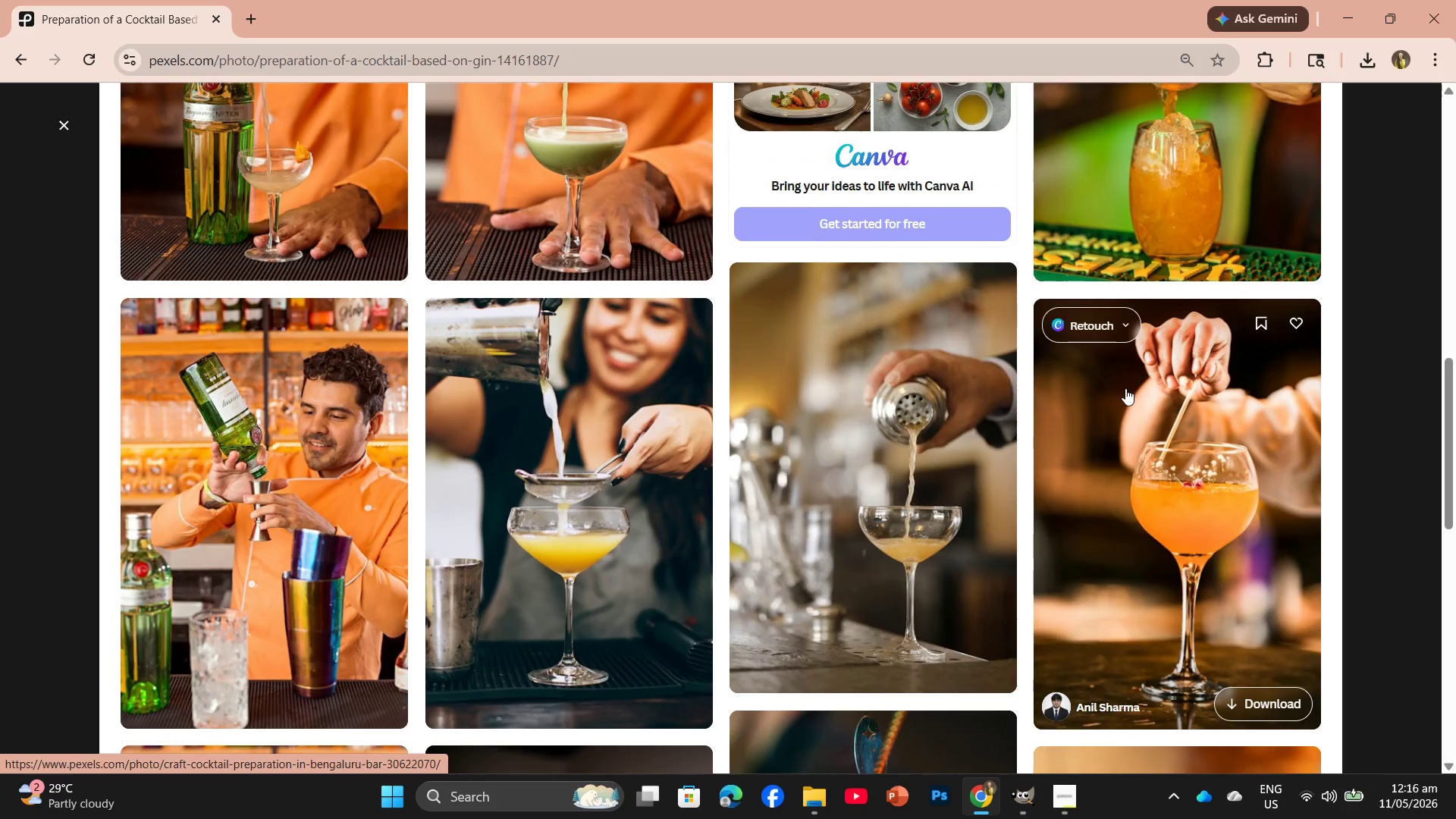 
scroll: coordinate [1125, 388], scroll_direction: down, amount: 2.0
 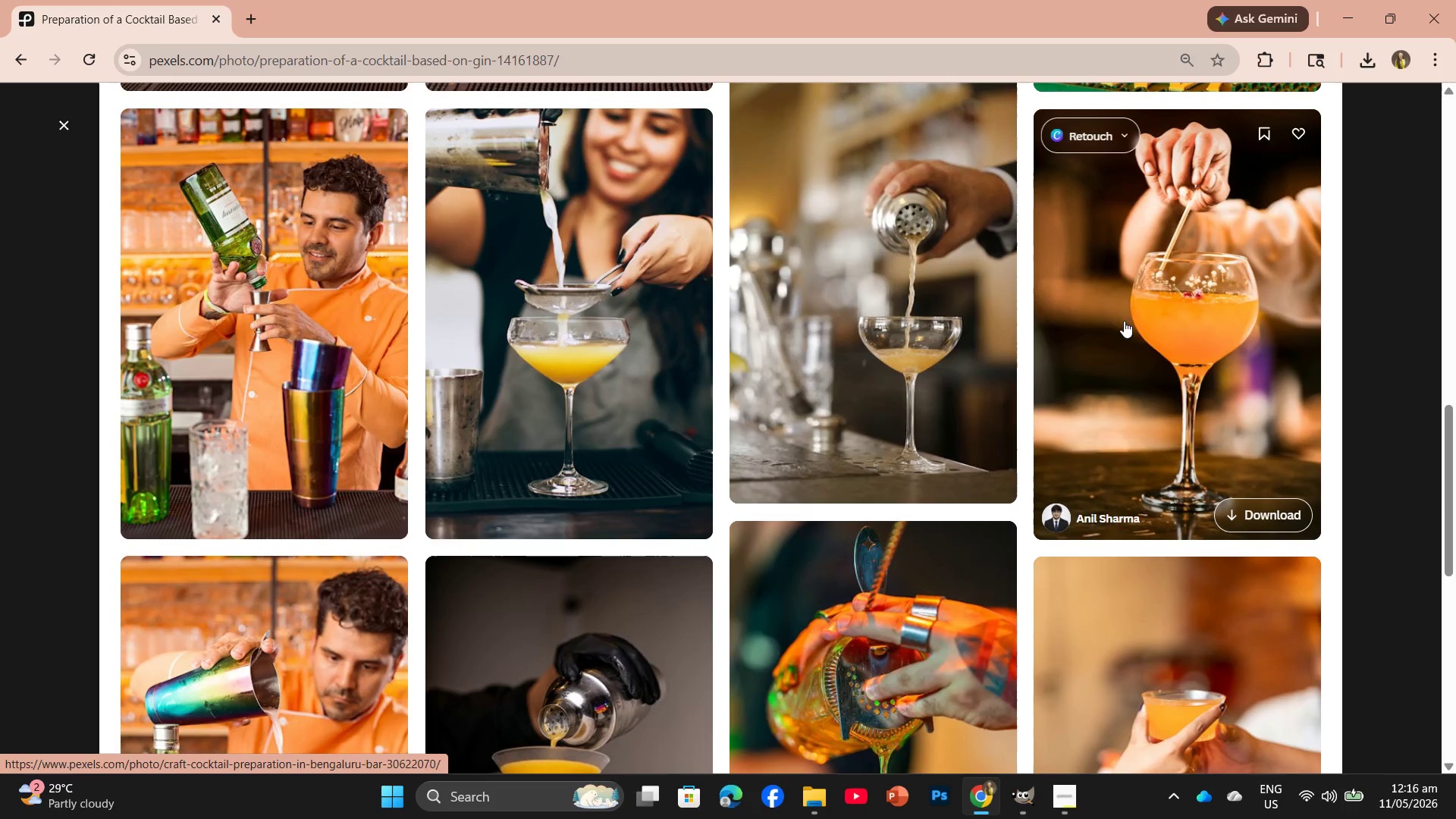 
left_click([521, 289])
 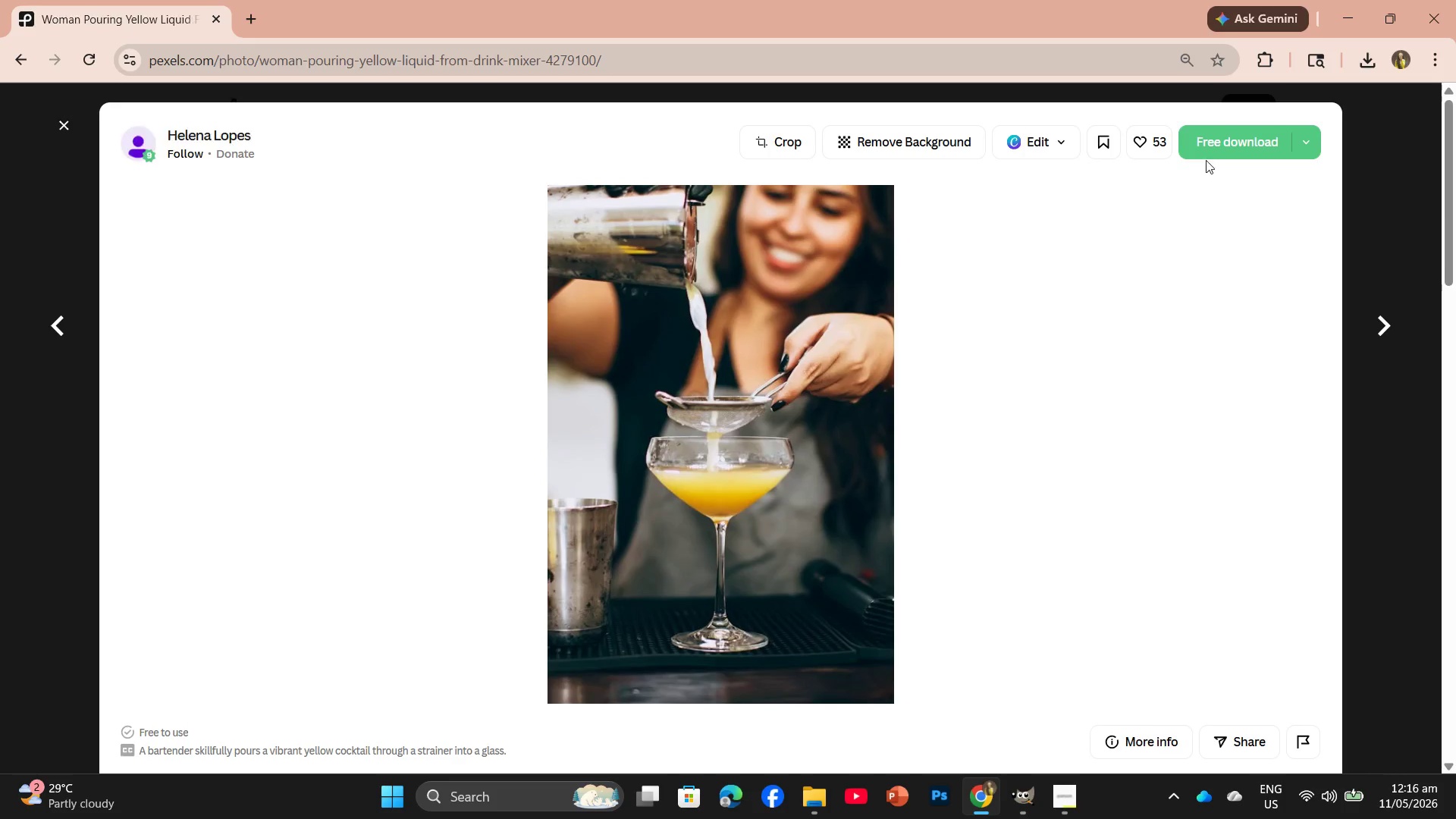 
left_click([1212, 154])
 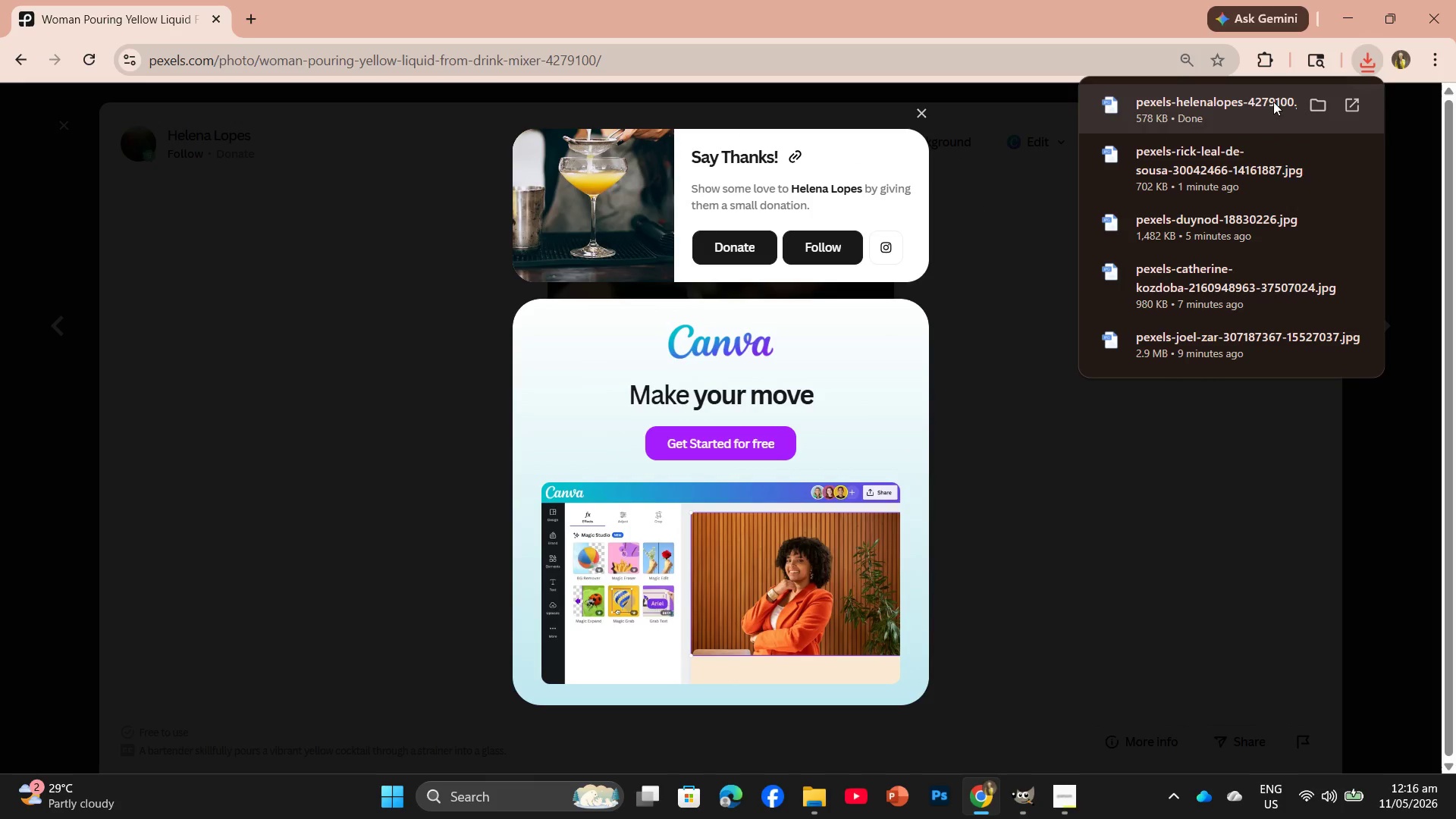 
left_click_drag(start_coordinate=[1163, 105], to_coordinate=[443, 58])
 